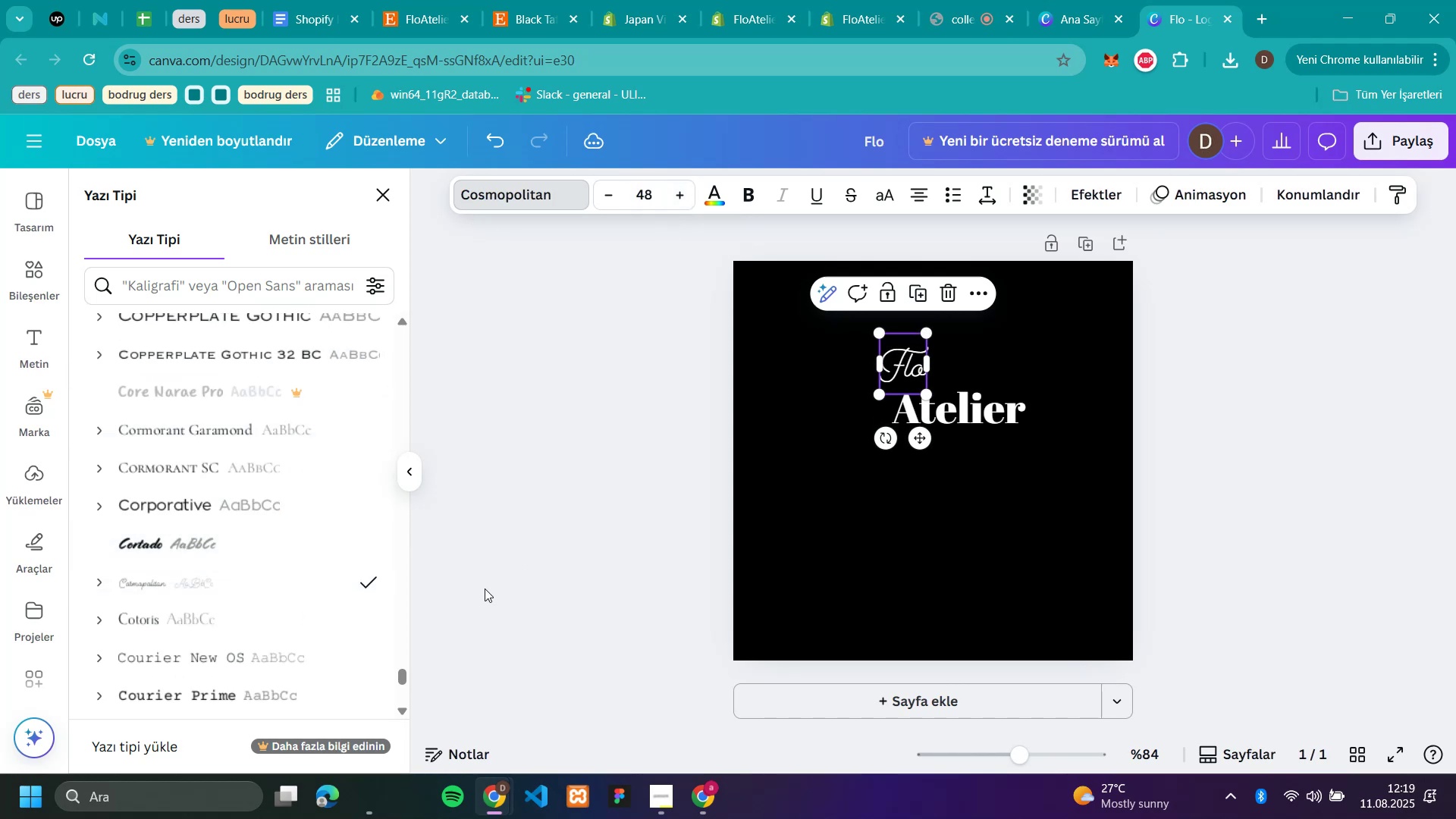 
scroll: coordinate [336, 570], scroll_direction: down, amount: 7.0
 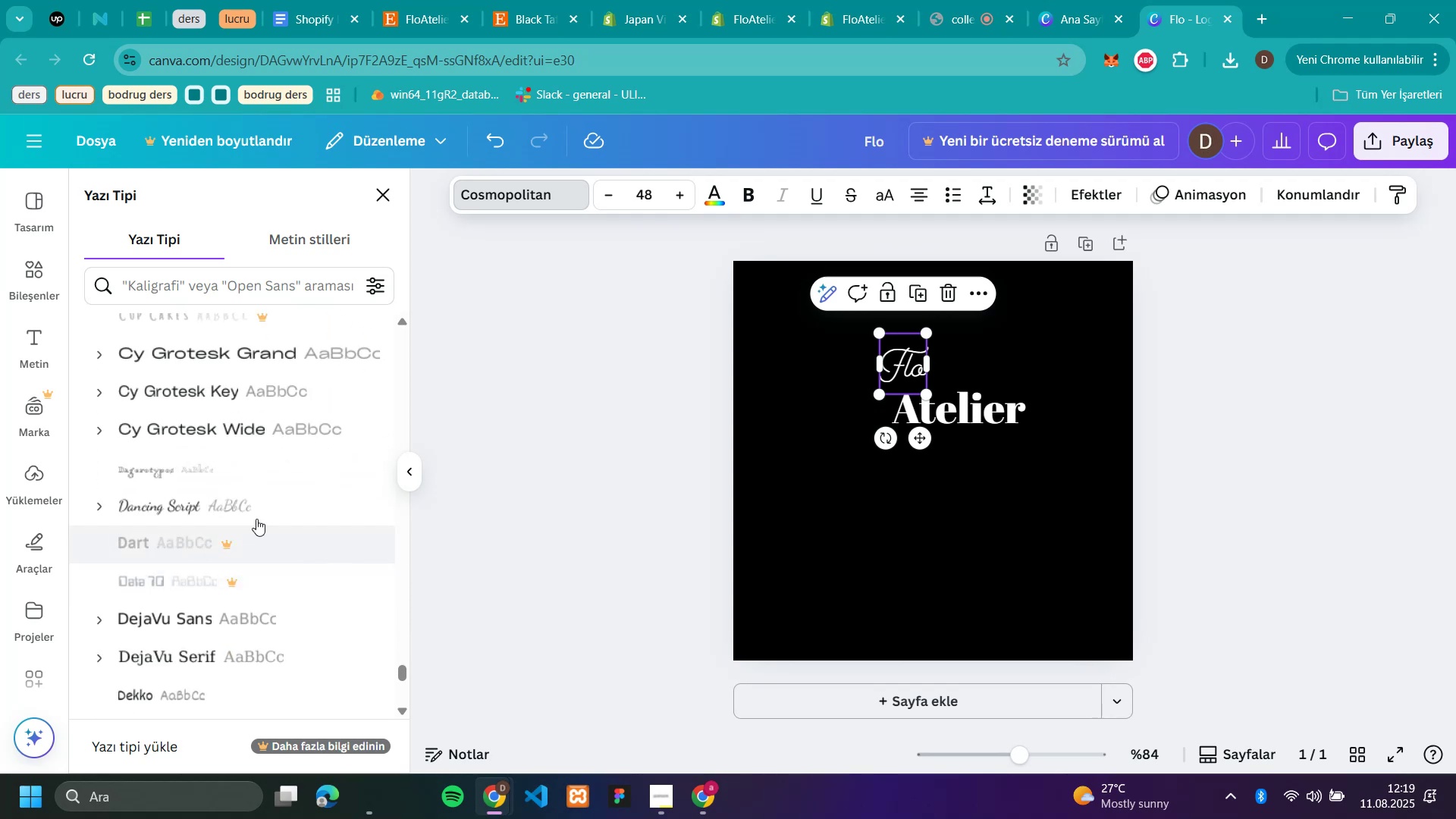 
left_click([253, 514])
 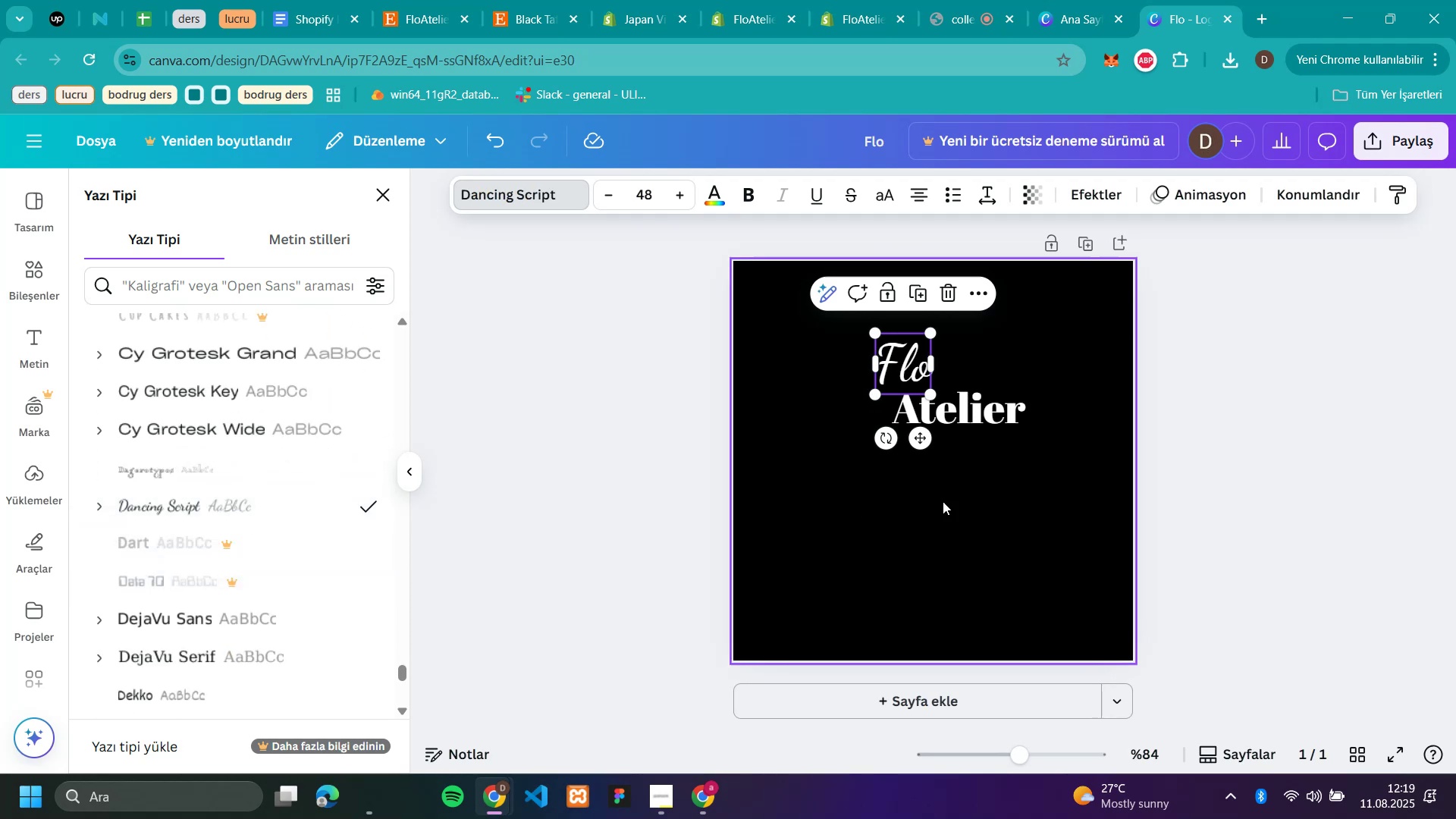 
left_click([968, 423])
 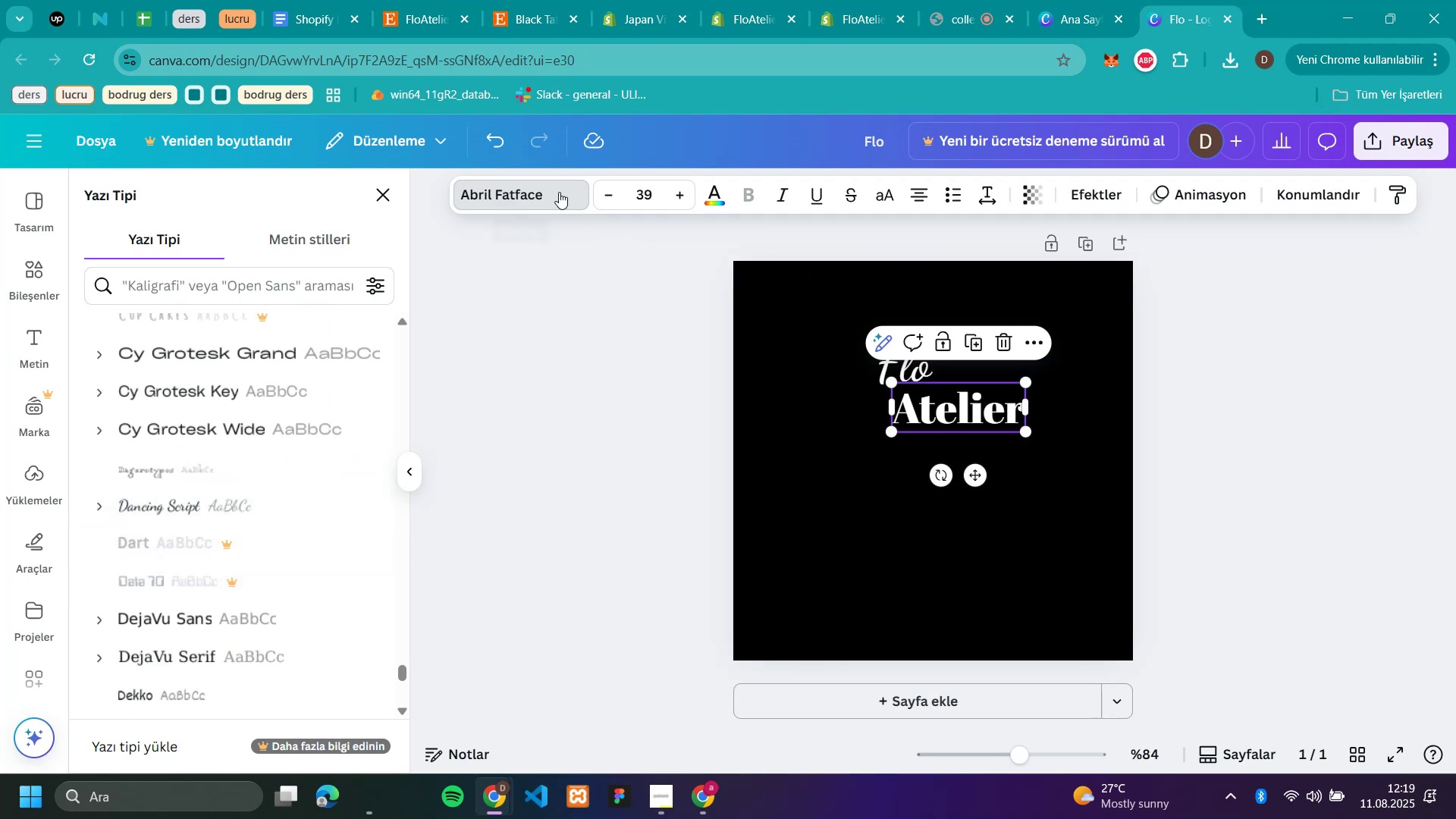 
left_click([143, 499])
 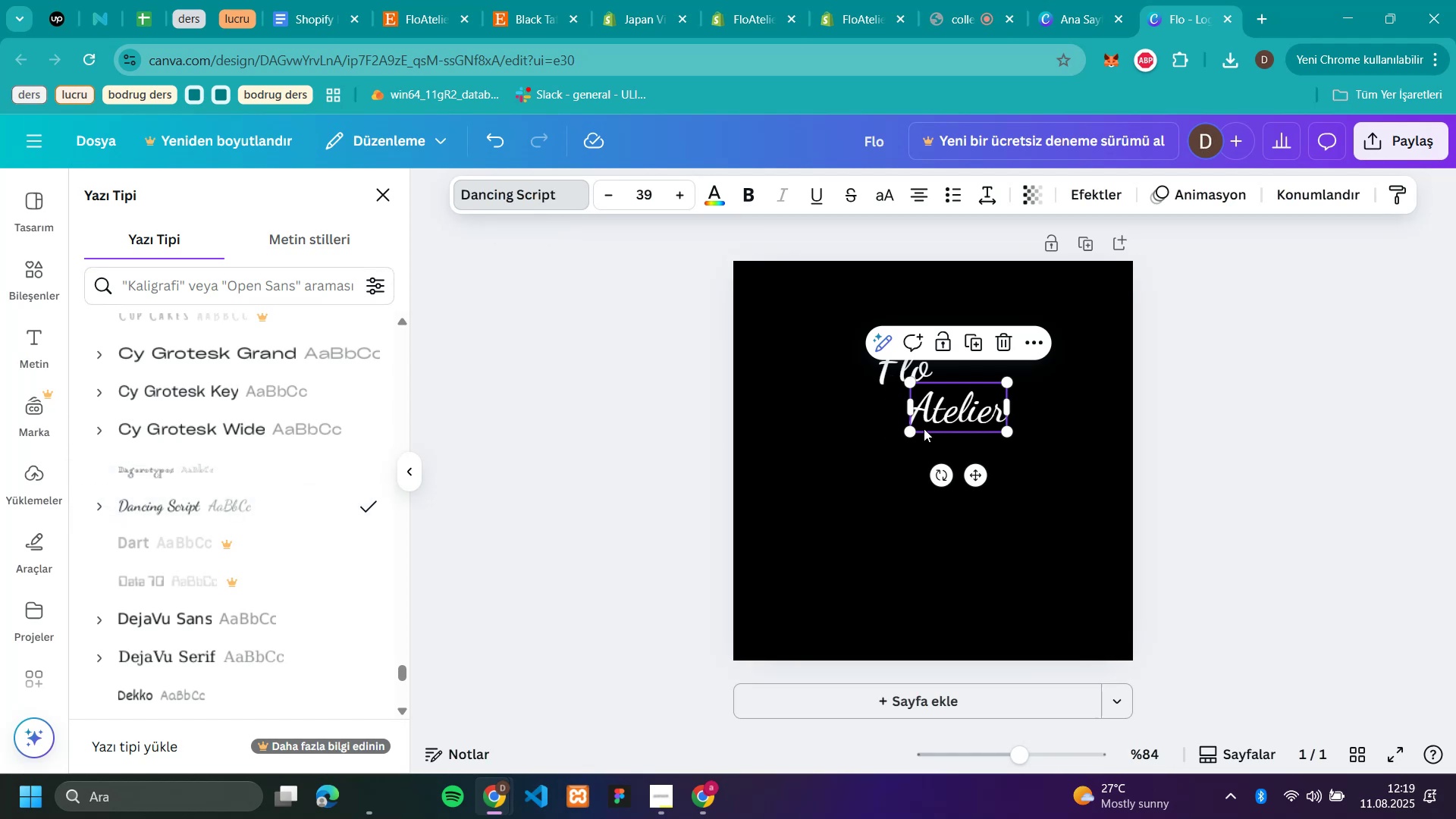 
left_click_drag(start_coordinate=[962, 403], to_coordinate=[957, 413])
 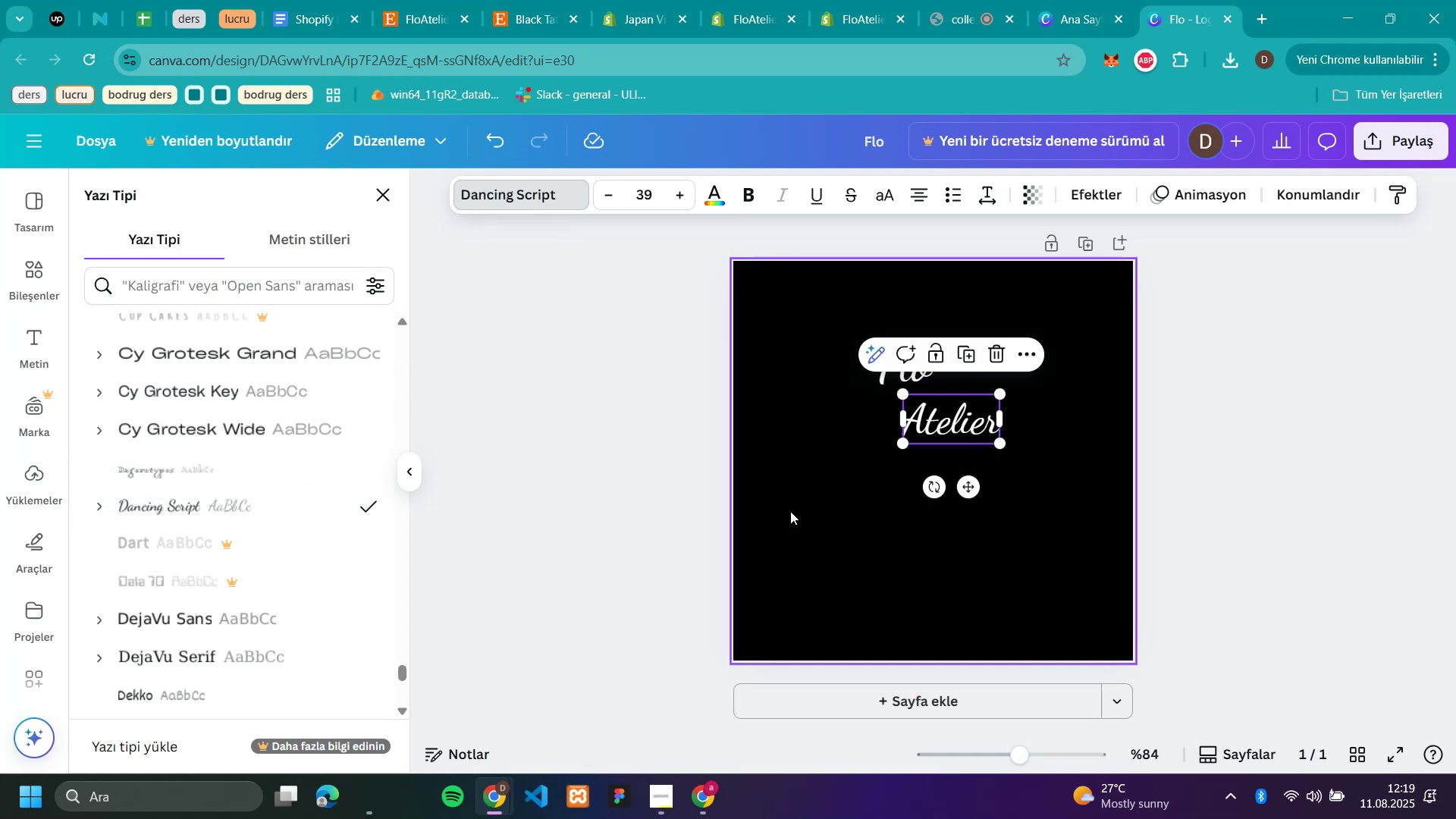 
left_click([753, 535])
 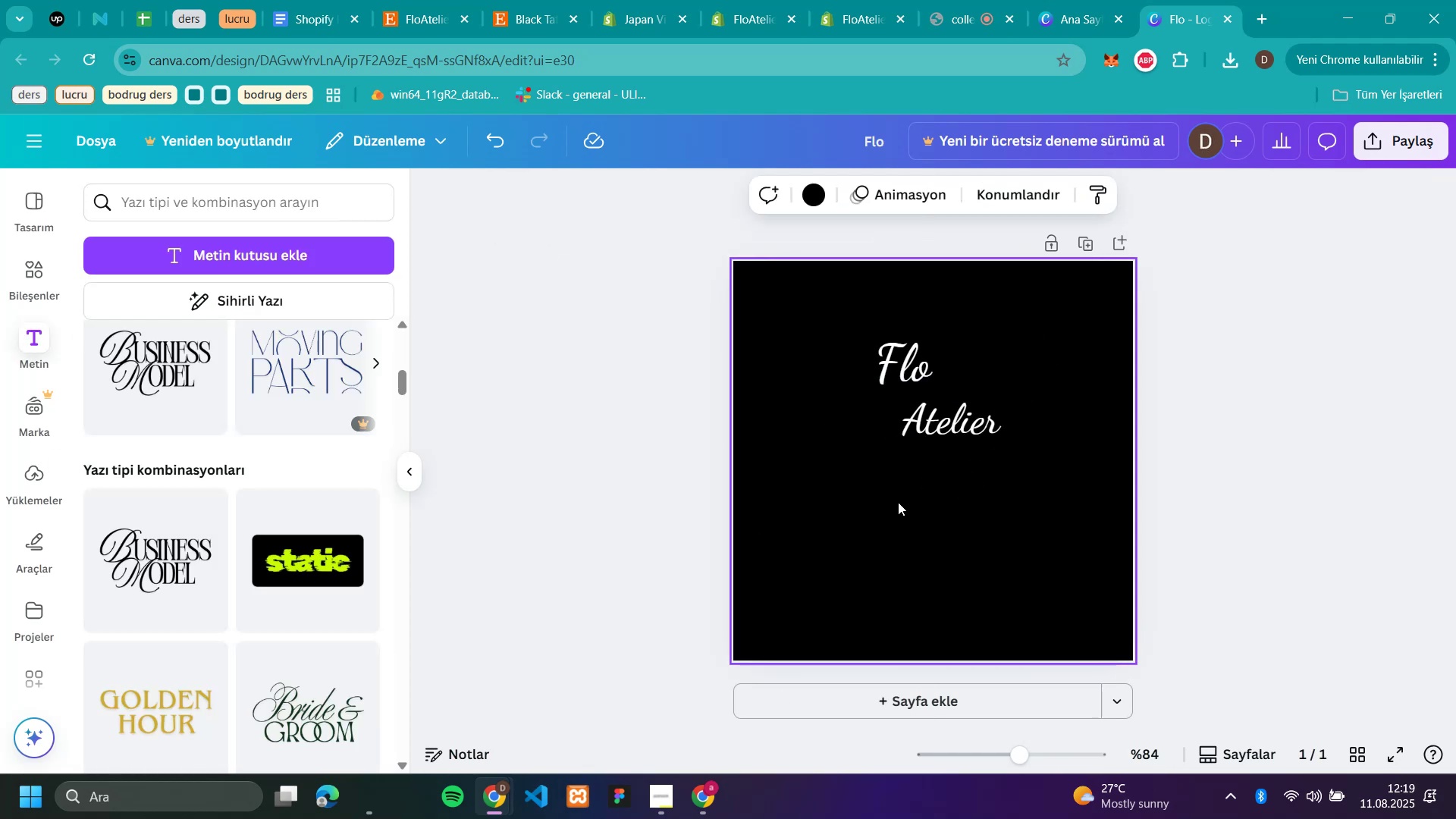 
left_click_drag(start_coordinate=[955, 435], to_coordinate=[952, 424])
 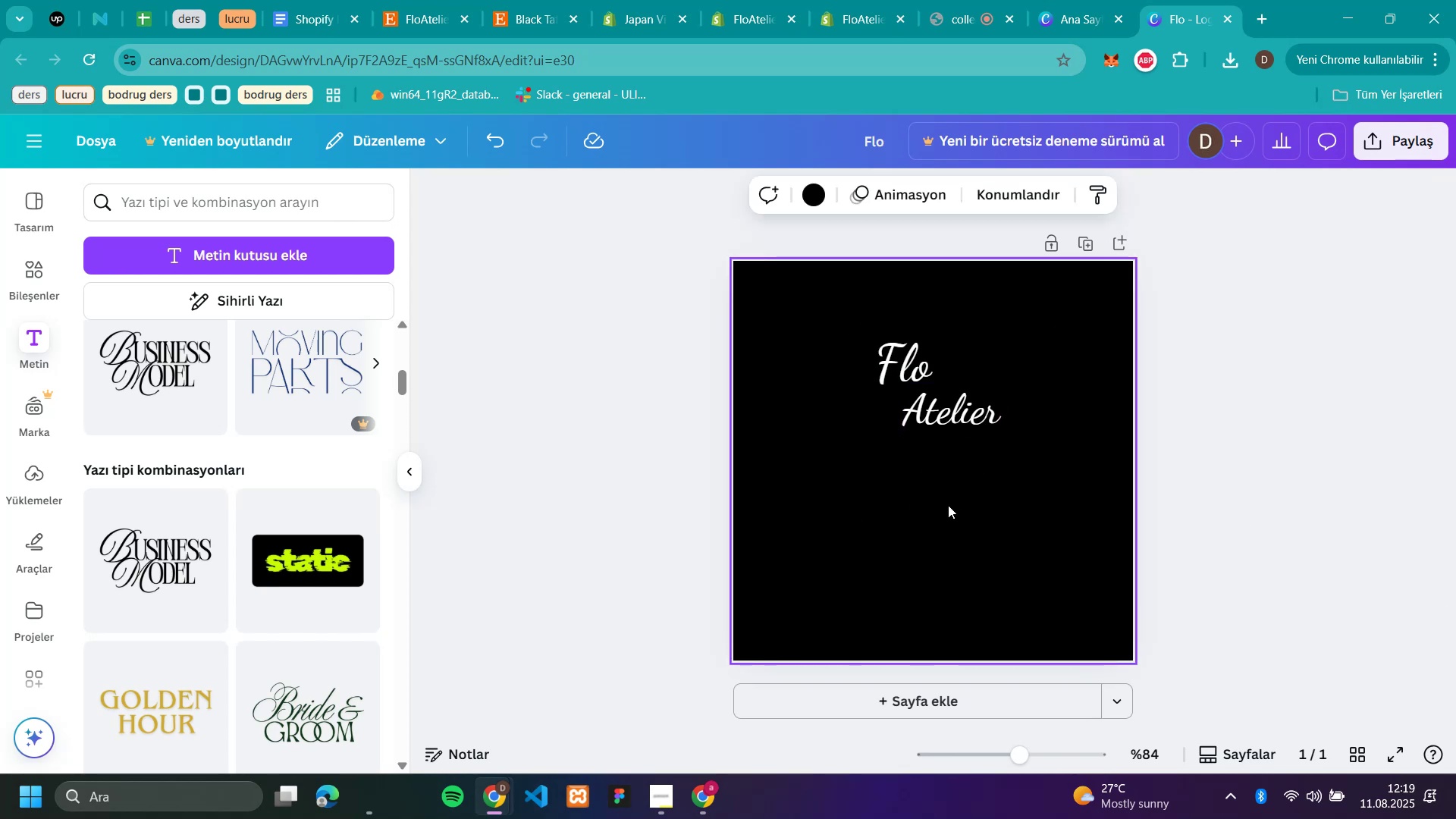 
double_click([913, 352])
 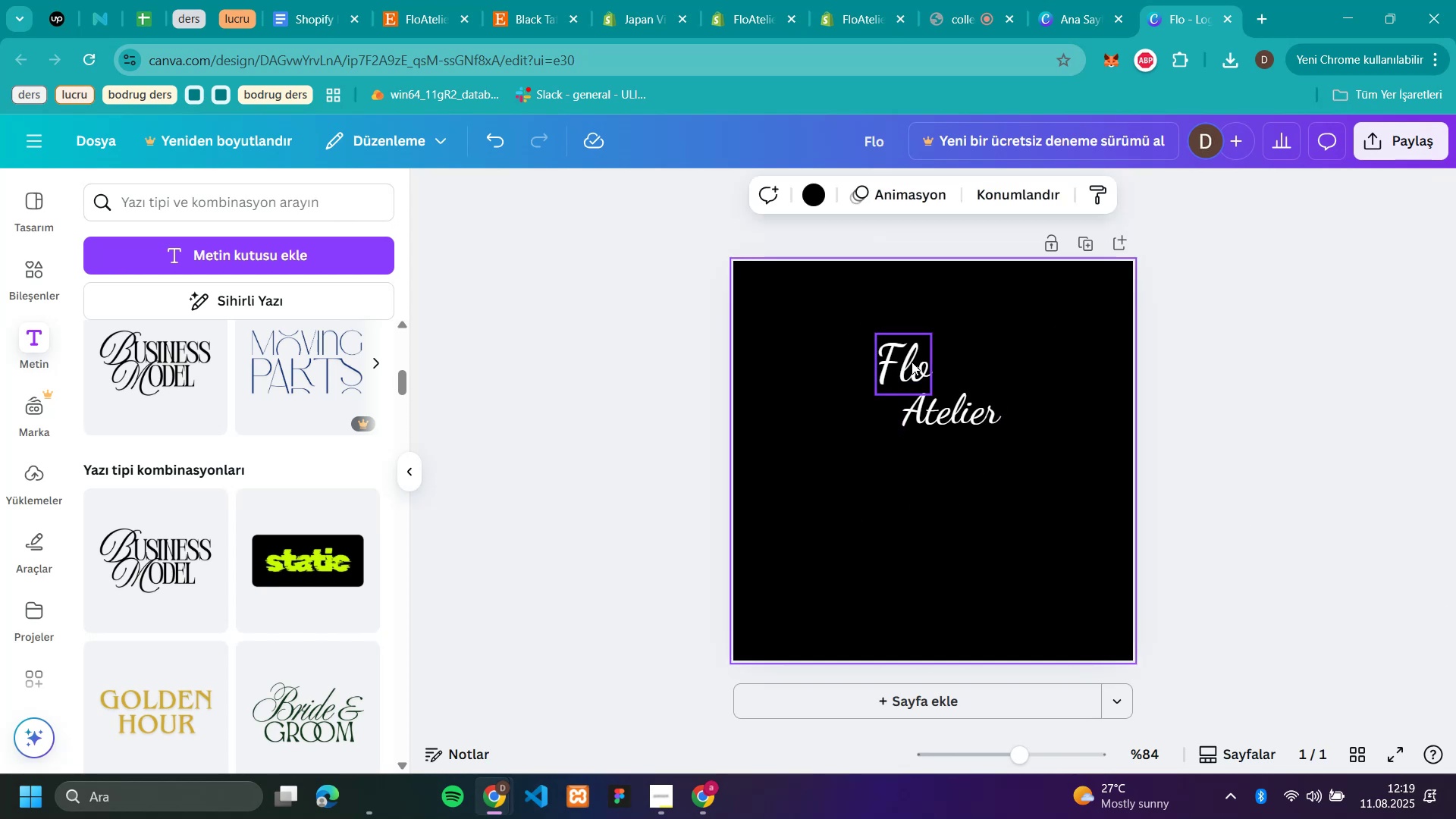 
left_click([908, 365])
 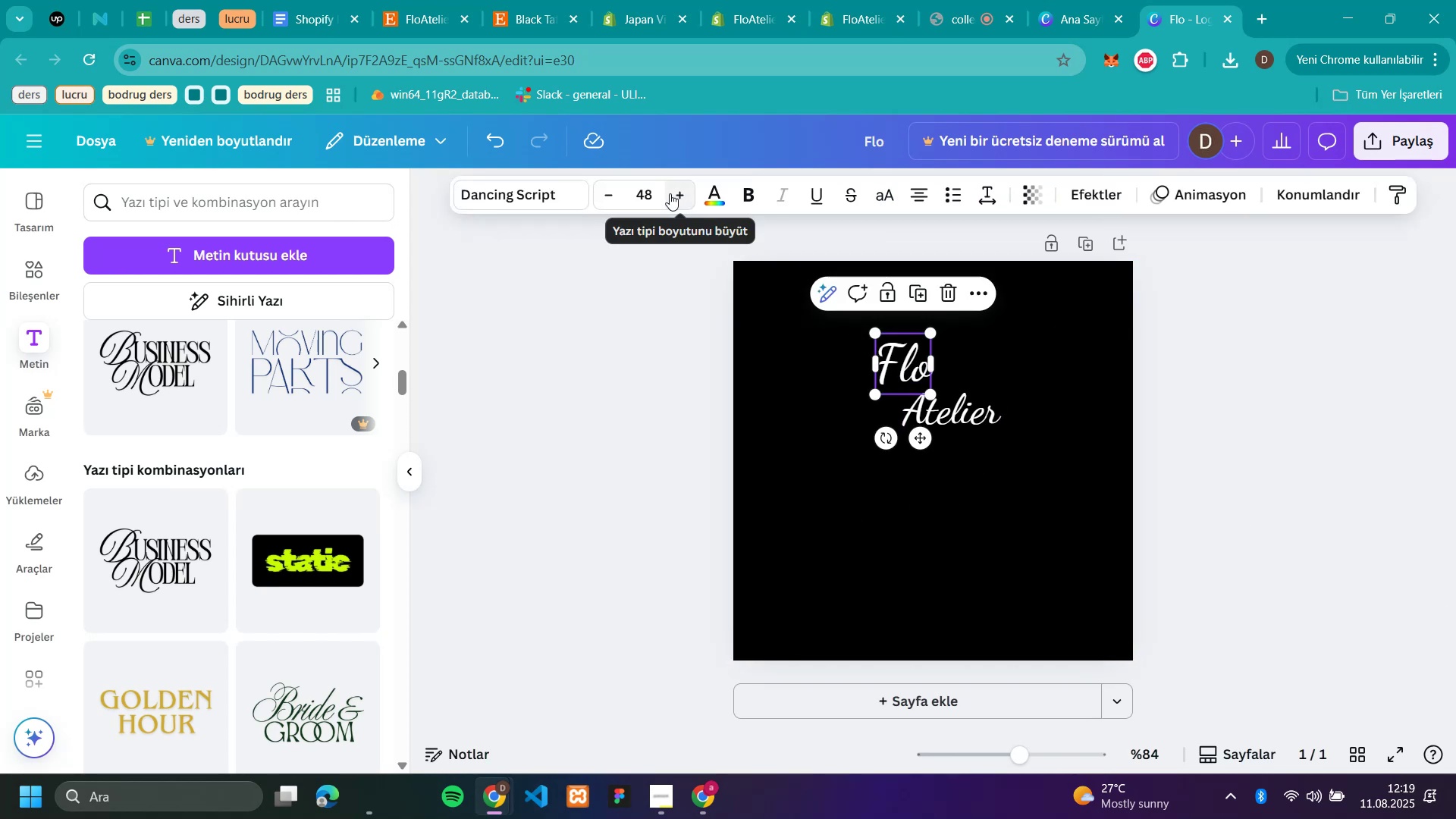 
double_click([681, 193])
 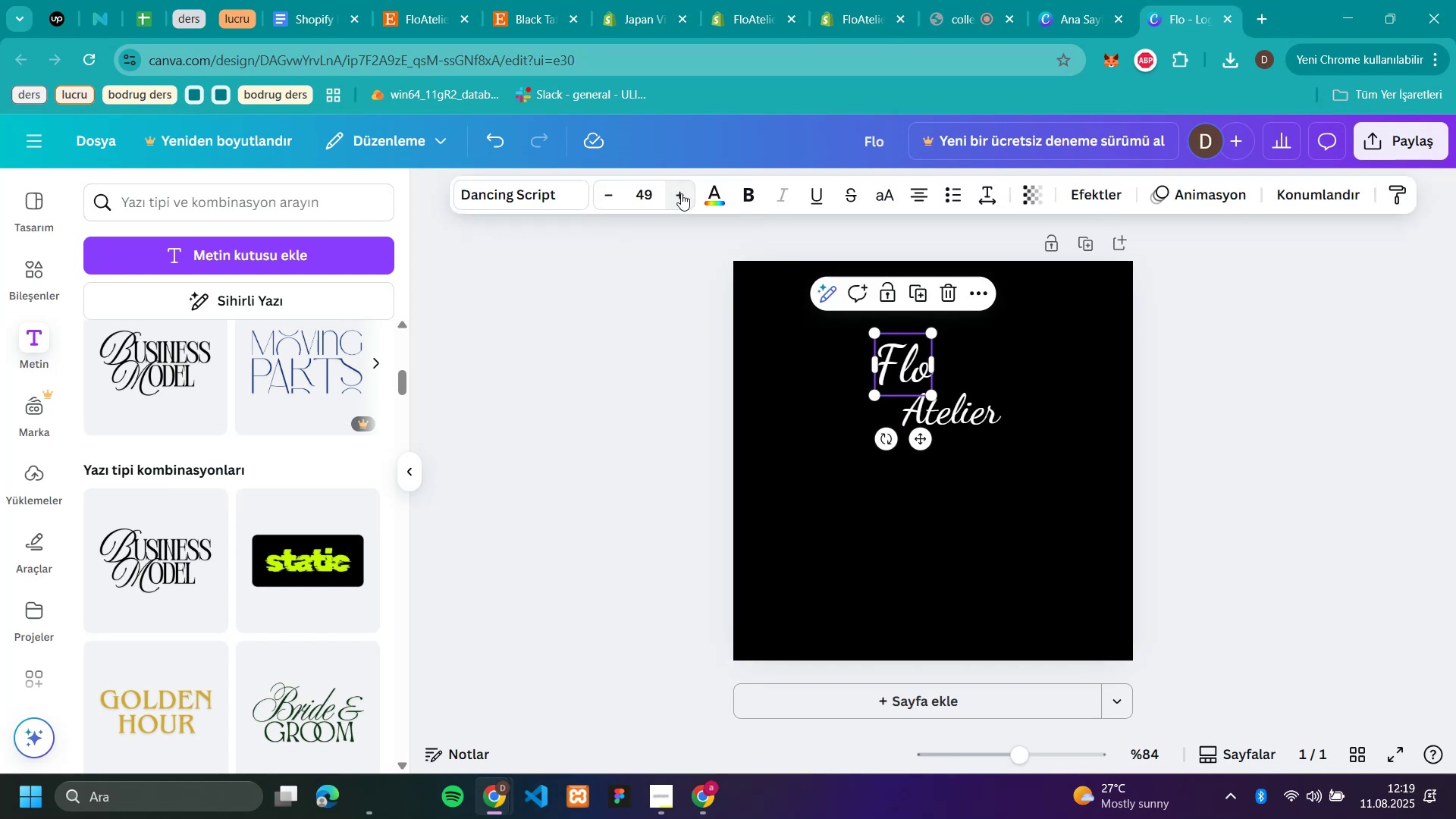 
triple_click([681, 193])
 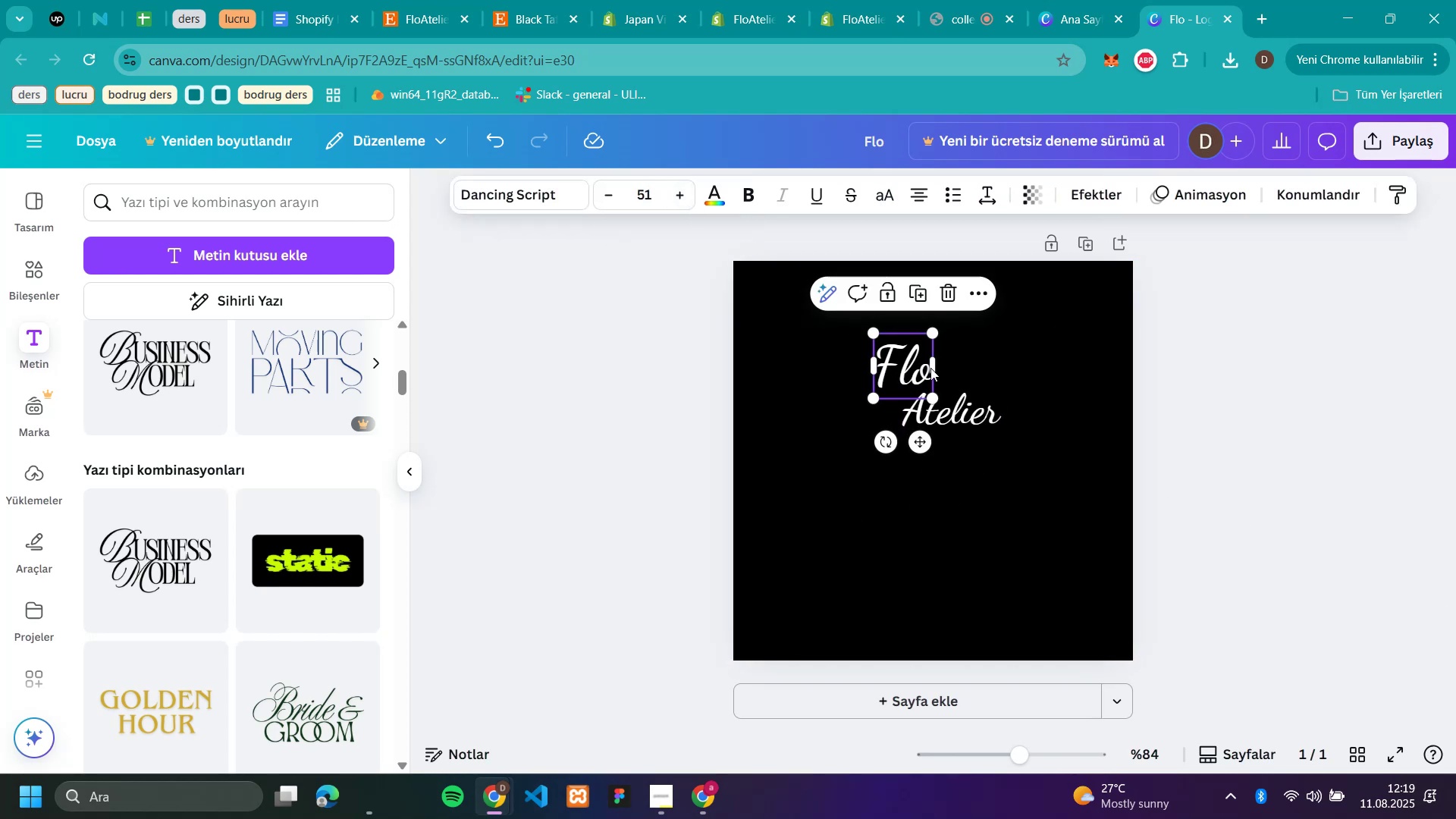 
left_click([943, 423])
 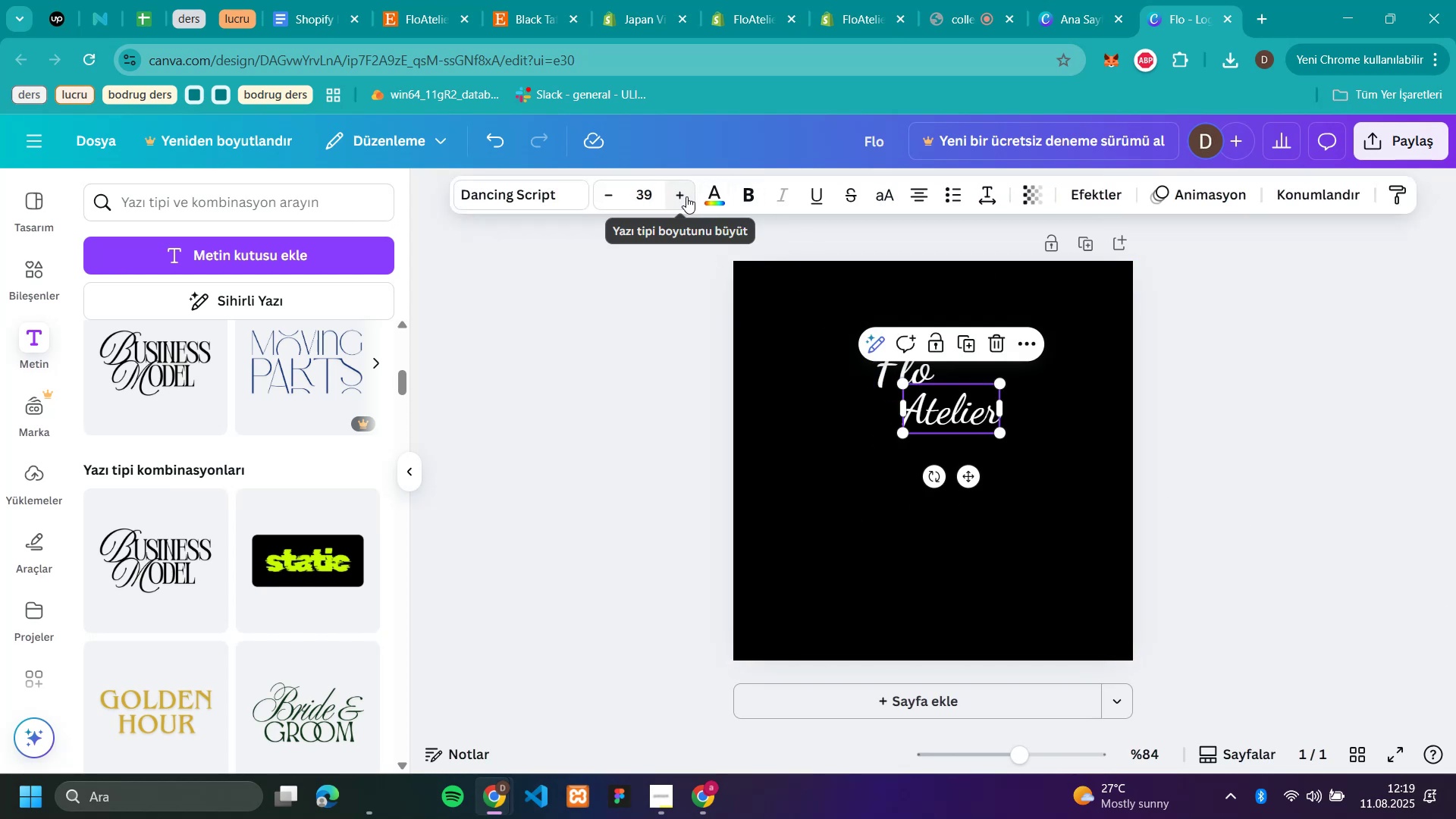 
double_click([686, 196])
 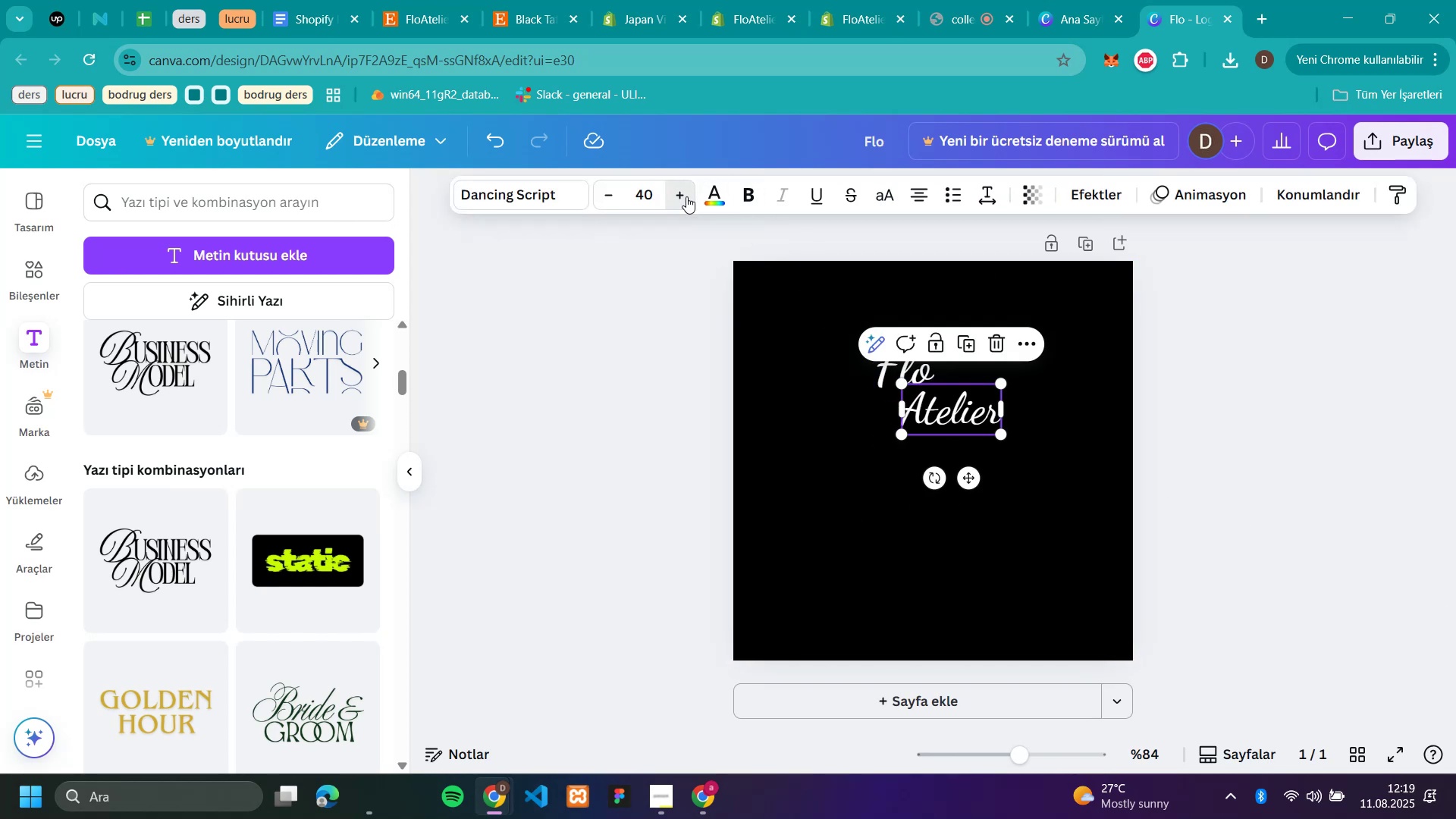 
triple_click([686, 196])
 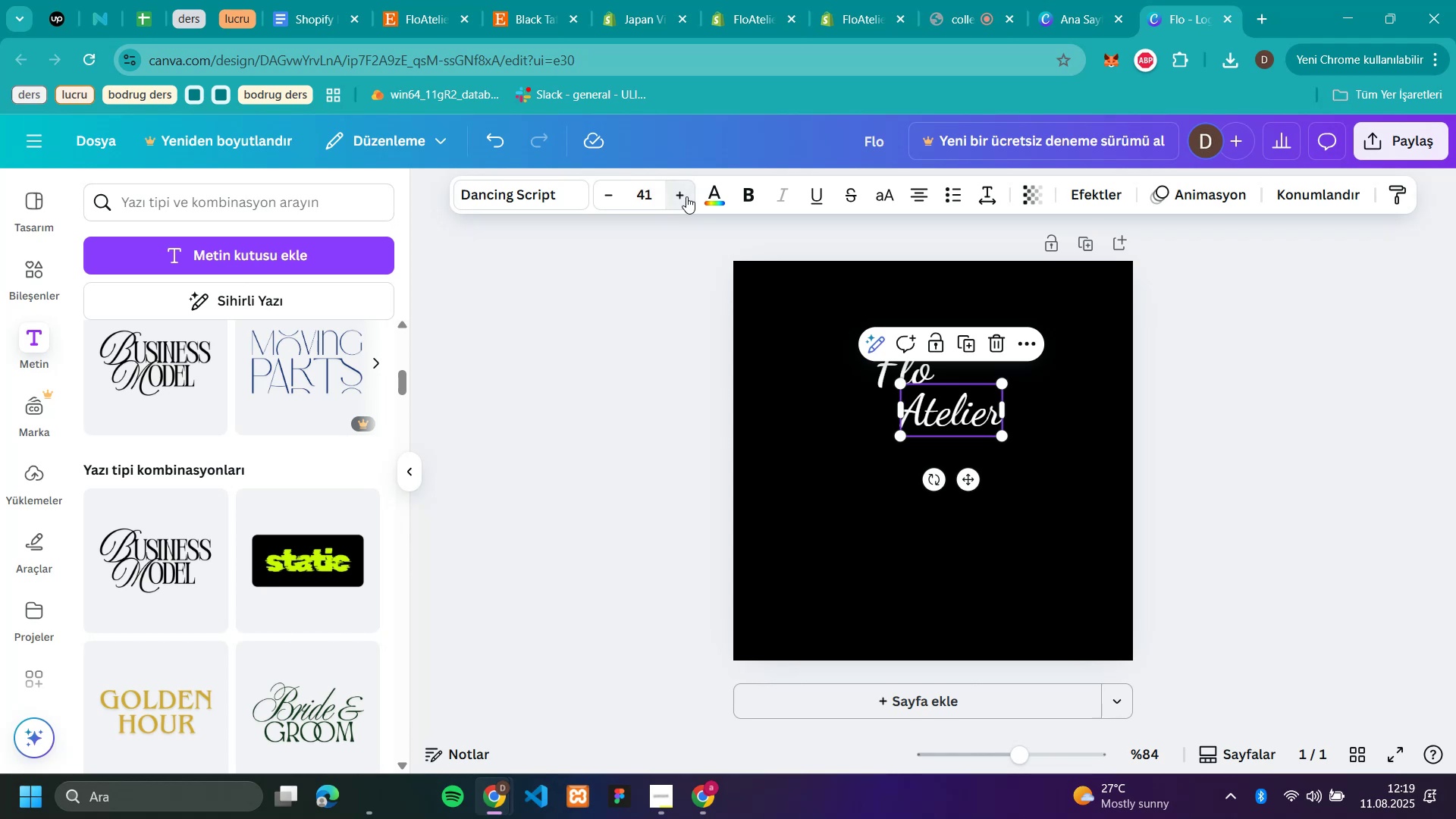 
triple_click([686, 196])
 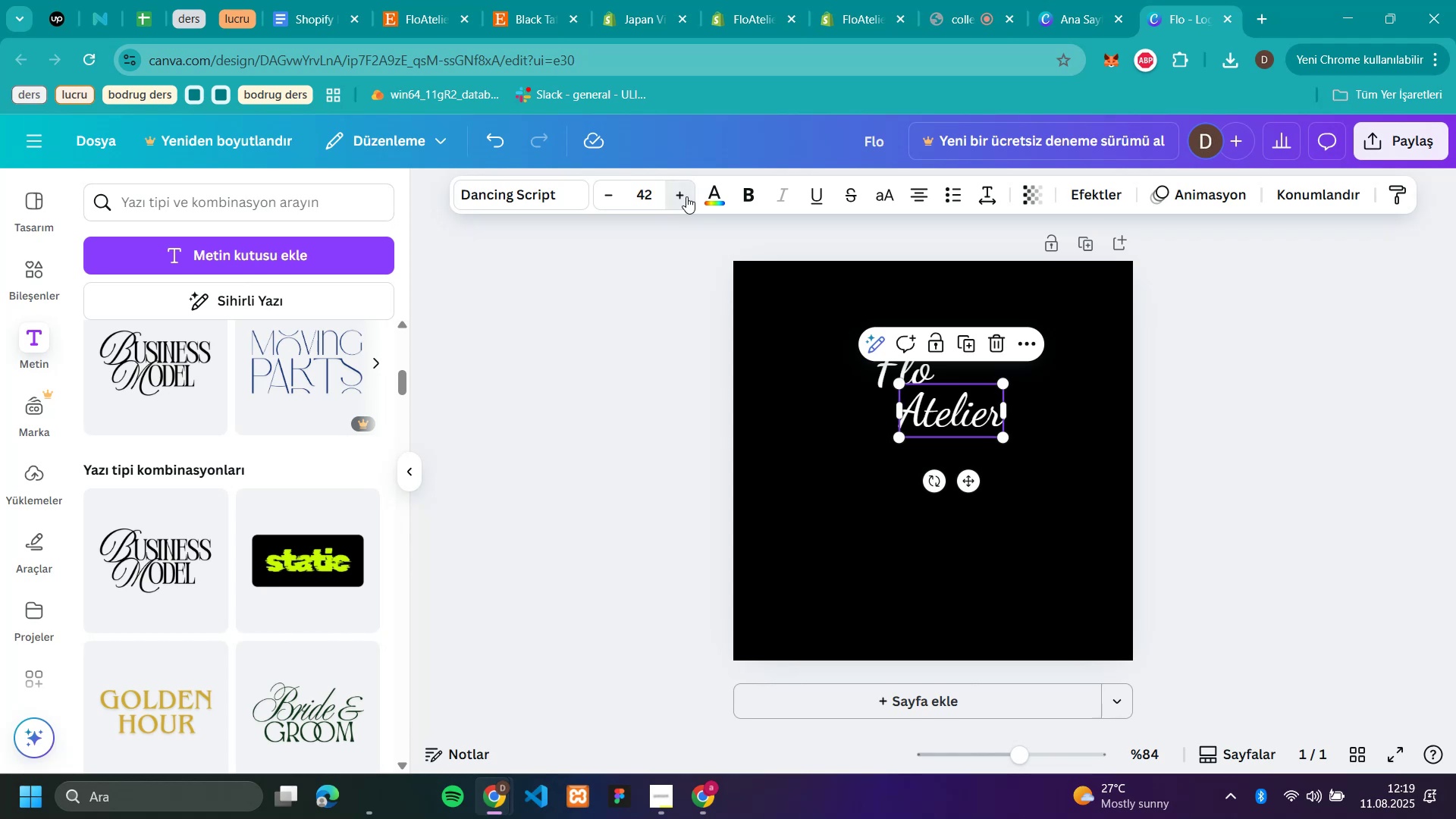 
triple_click([686, 196])
 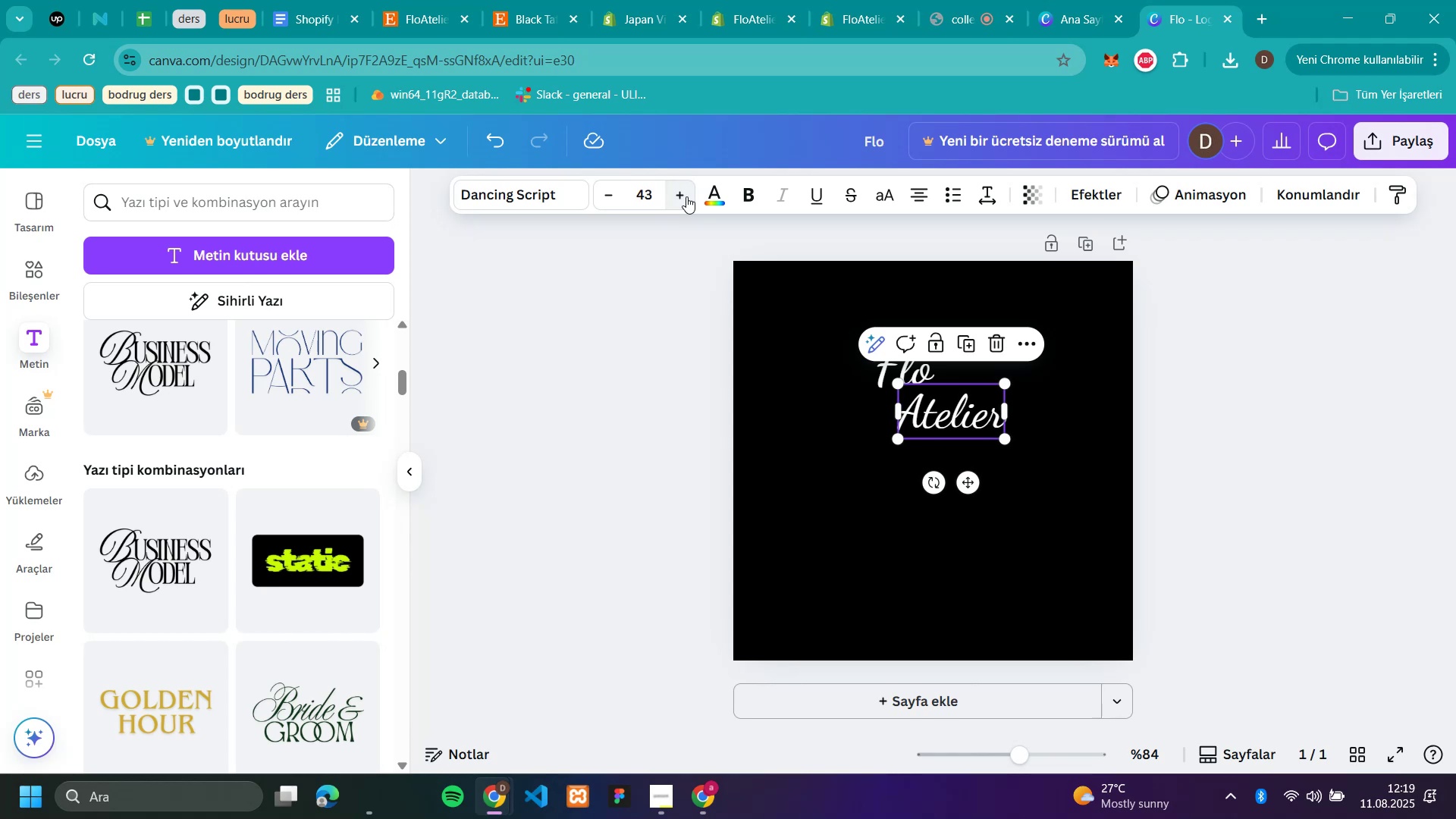 
triple_click([686, 196])
 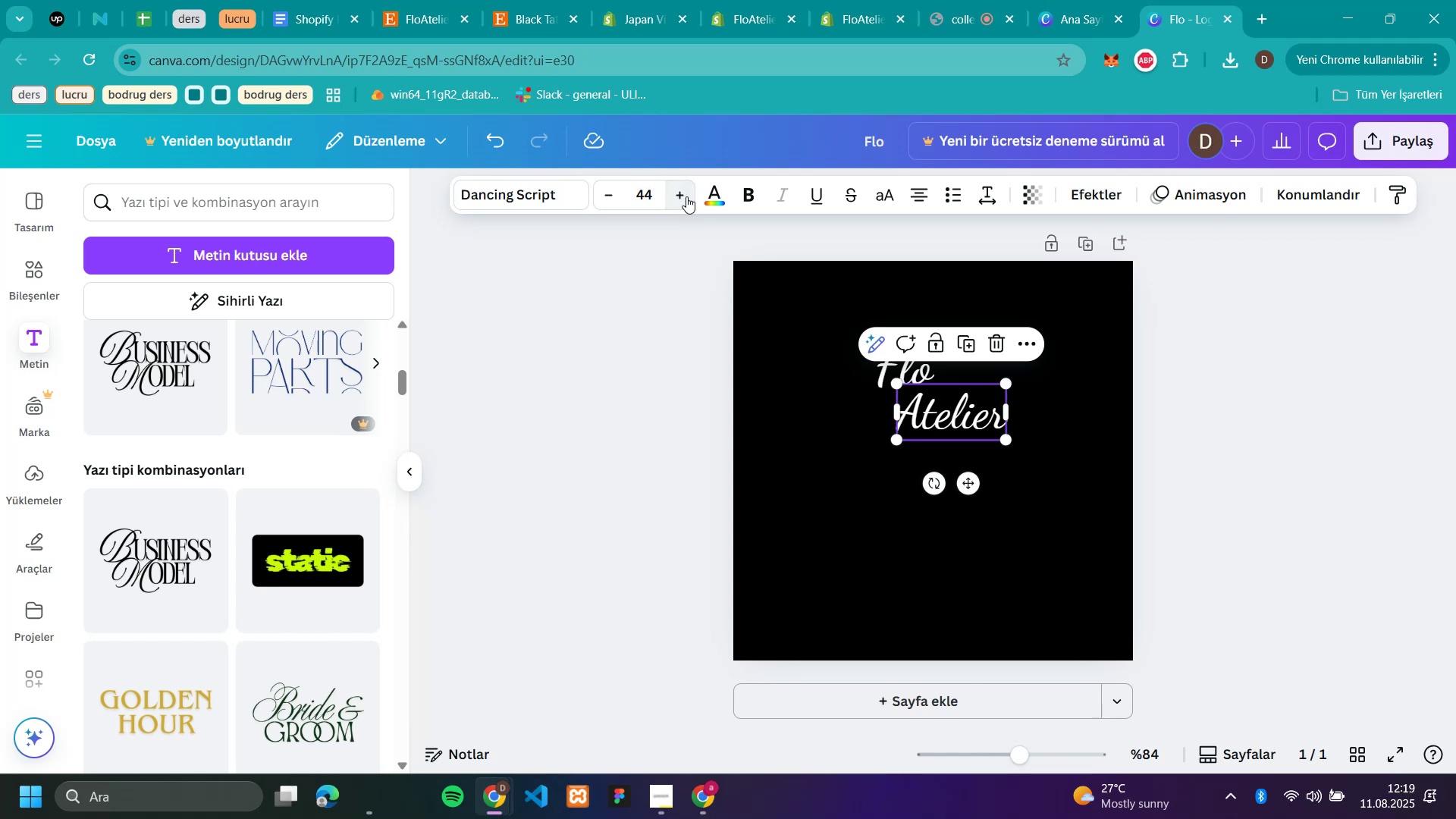 
triple_click([686, 196])
 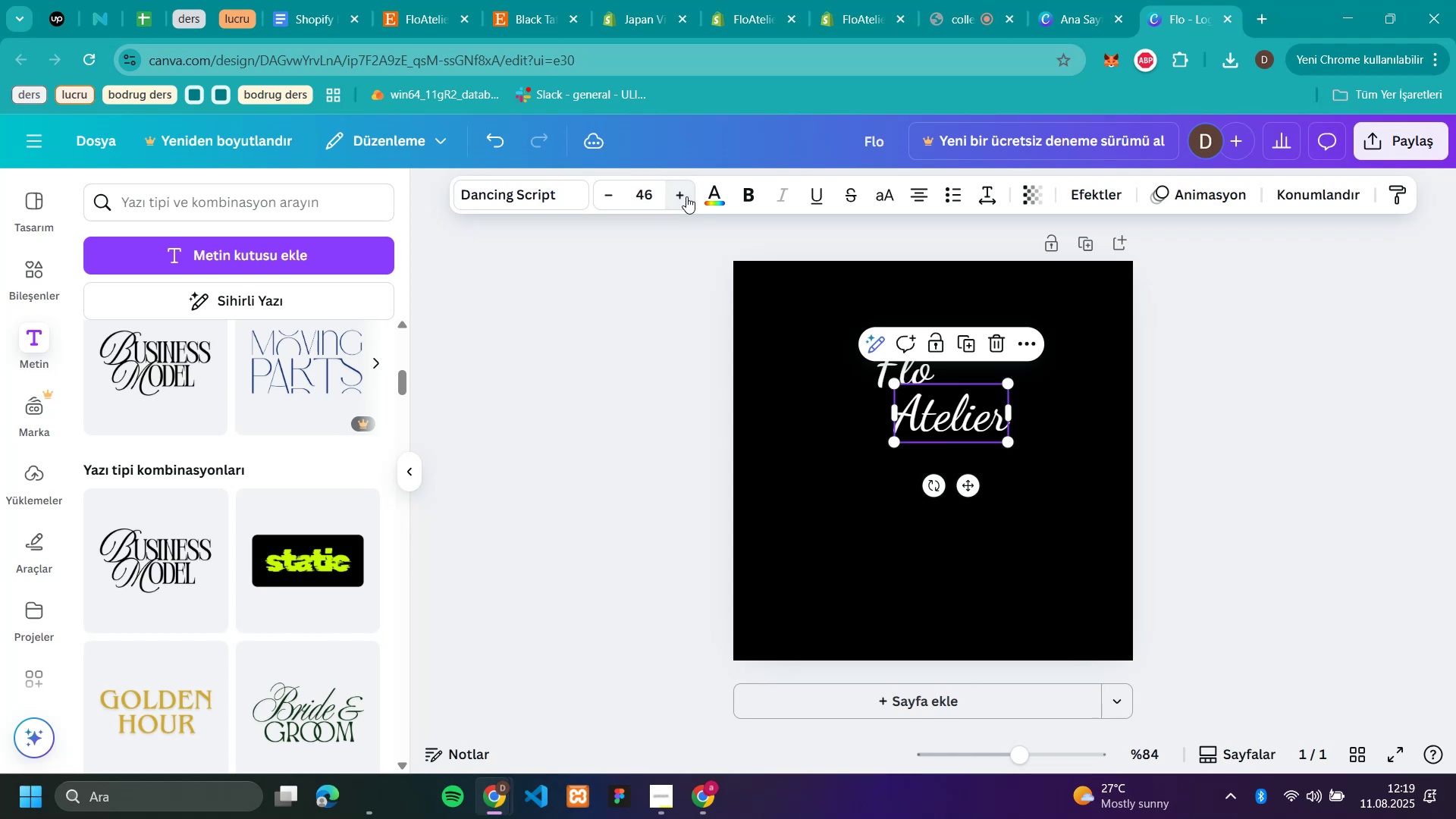 
triple_click([686, 196])
 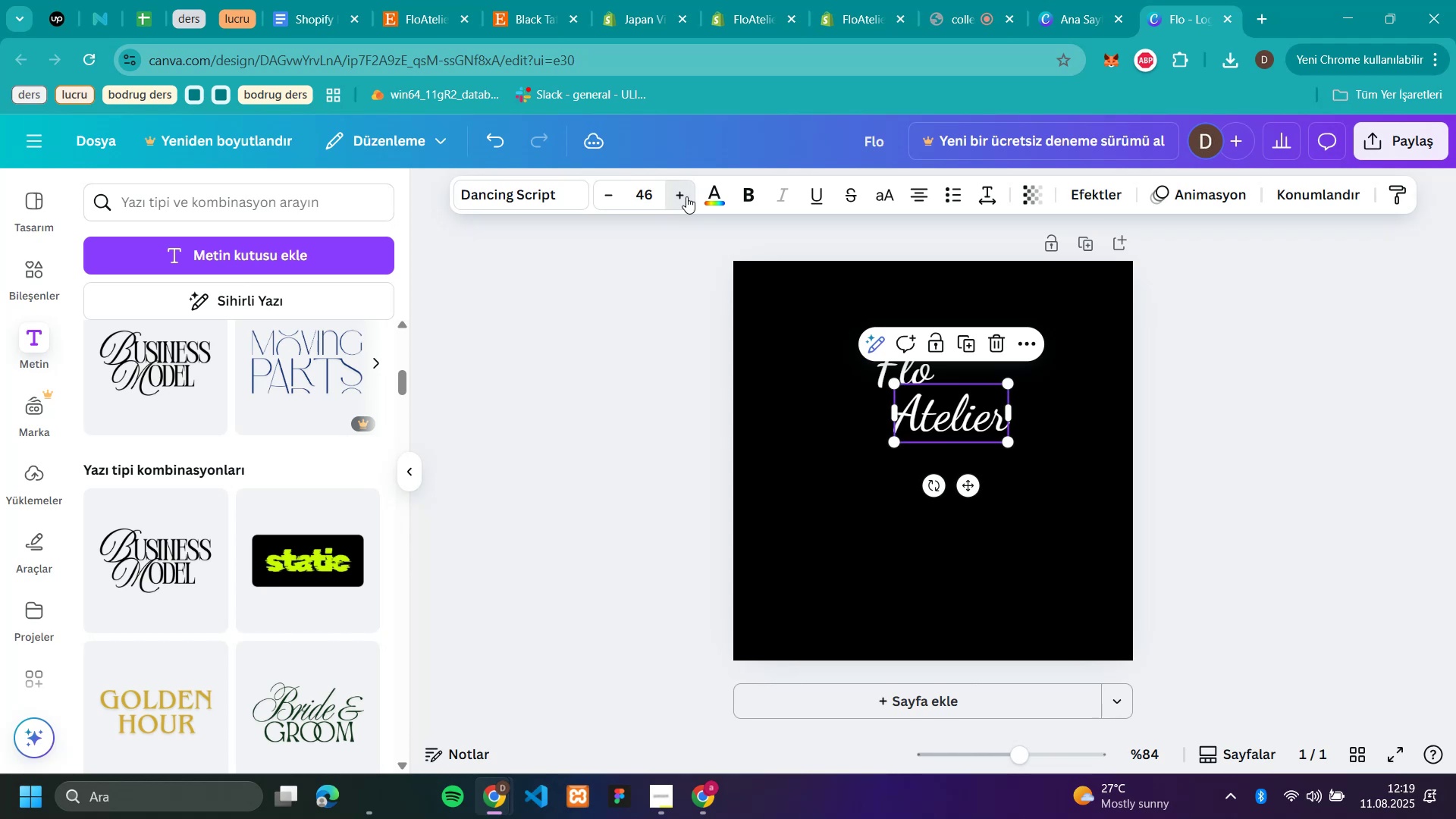 
triple_click([686, 196])
 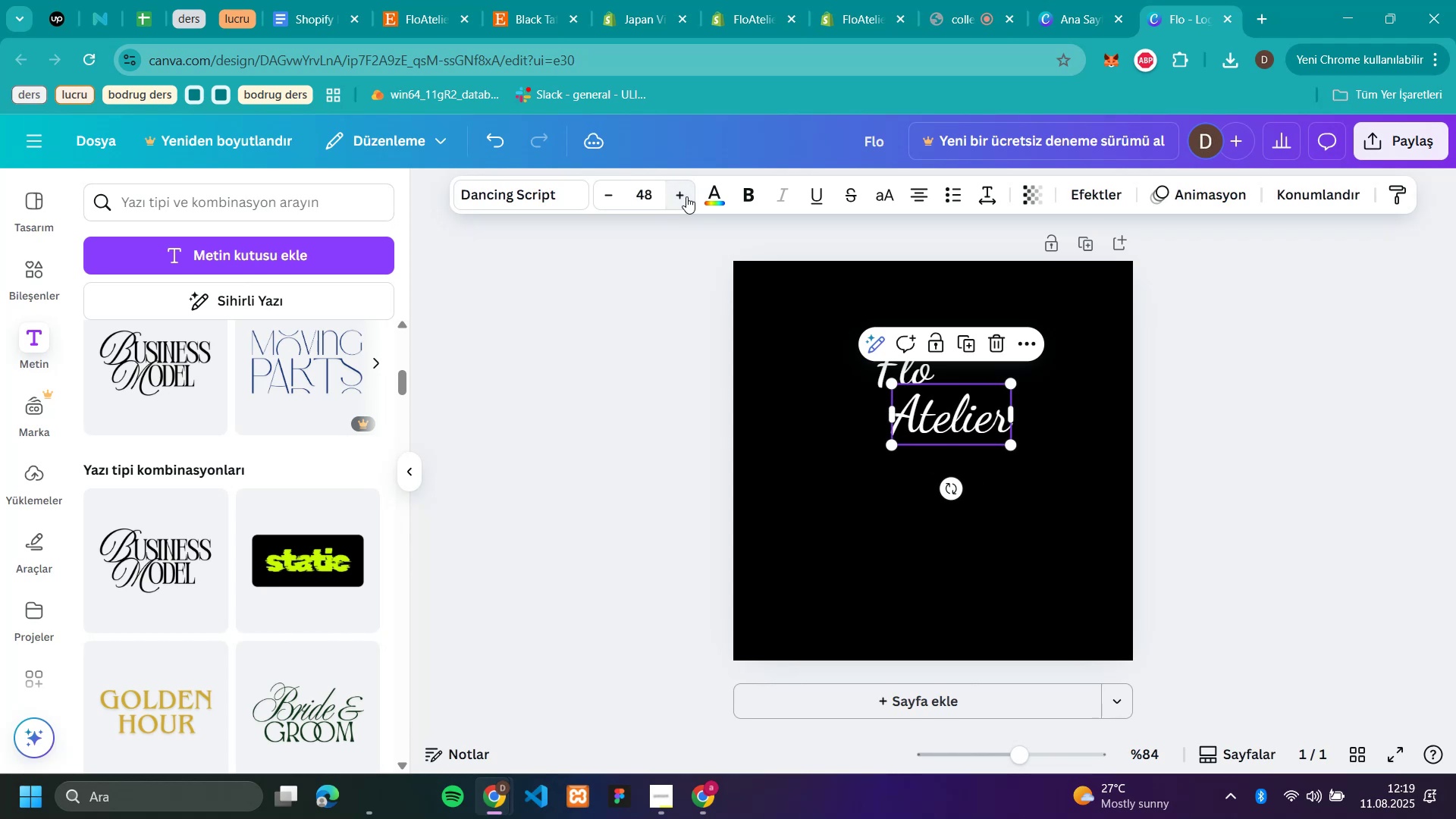 
left_click([686, 196])
 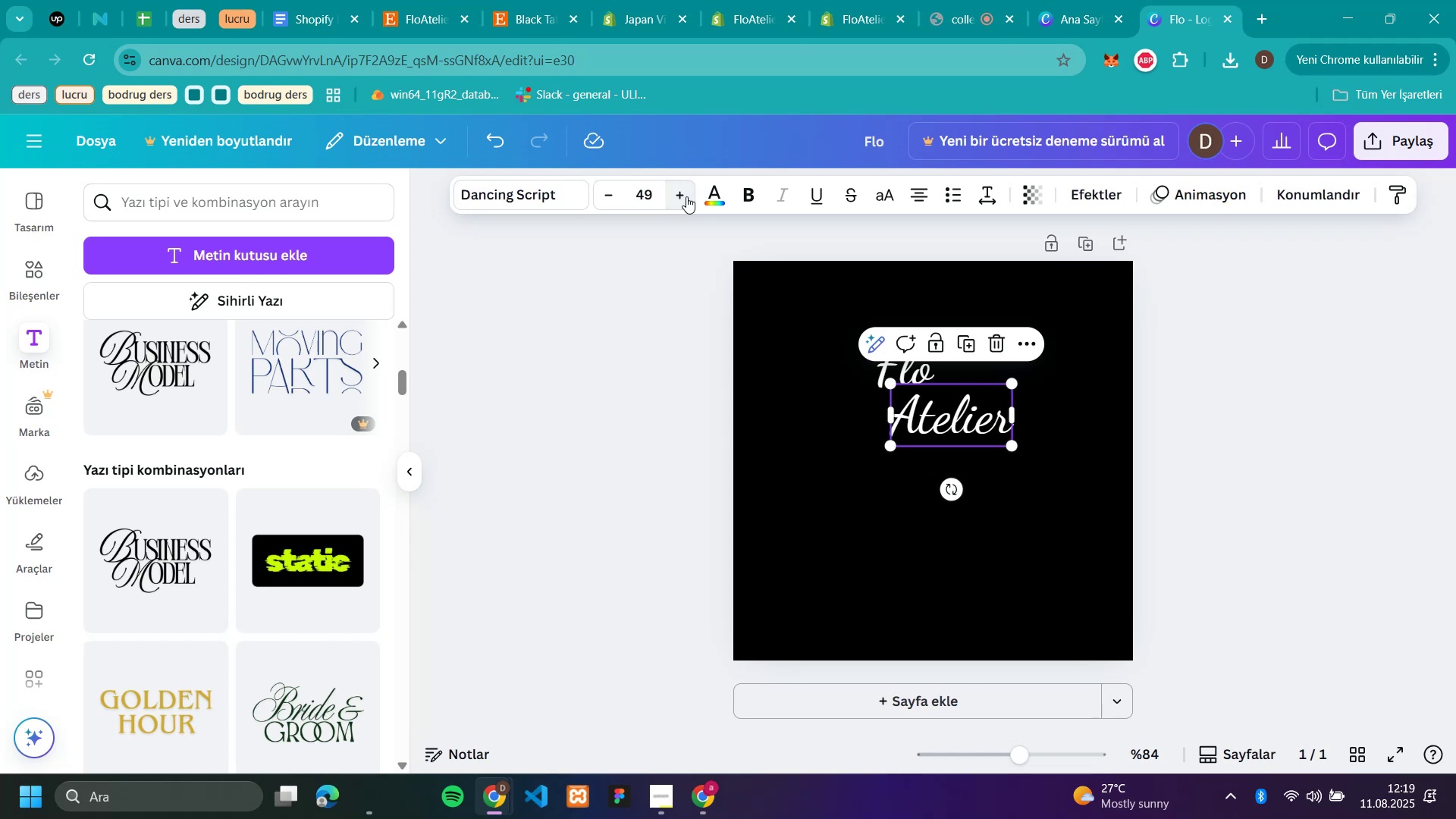 
left_click([686, 196])
 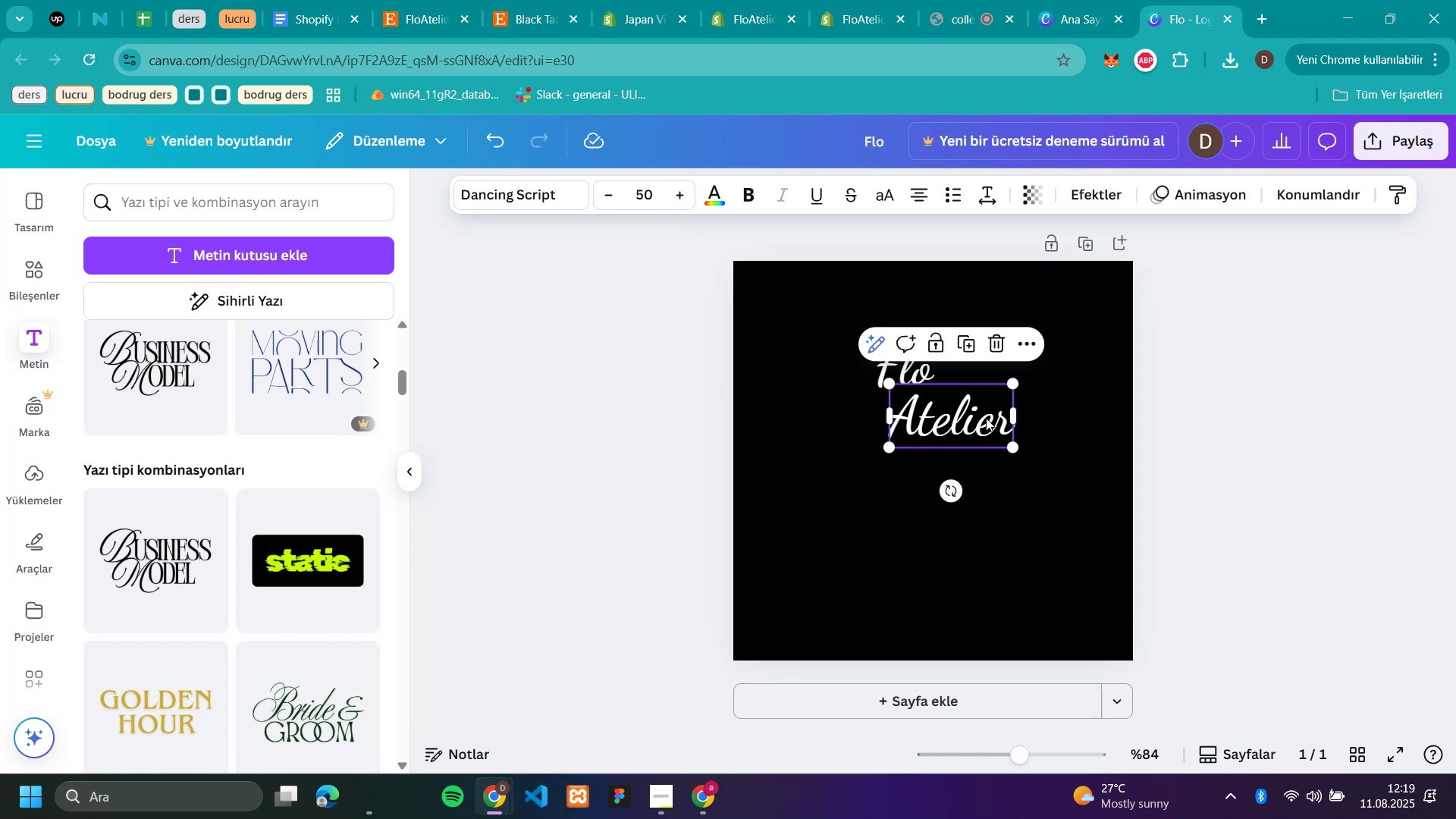 
left_click([852, 500])
 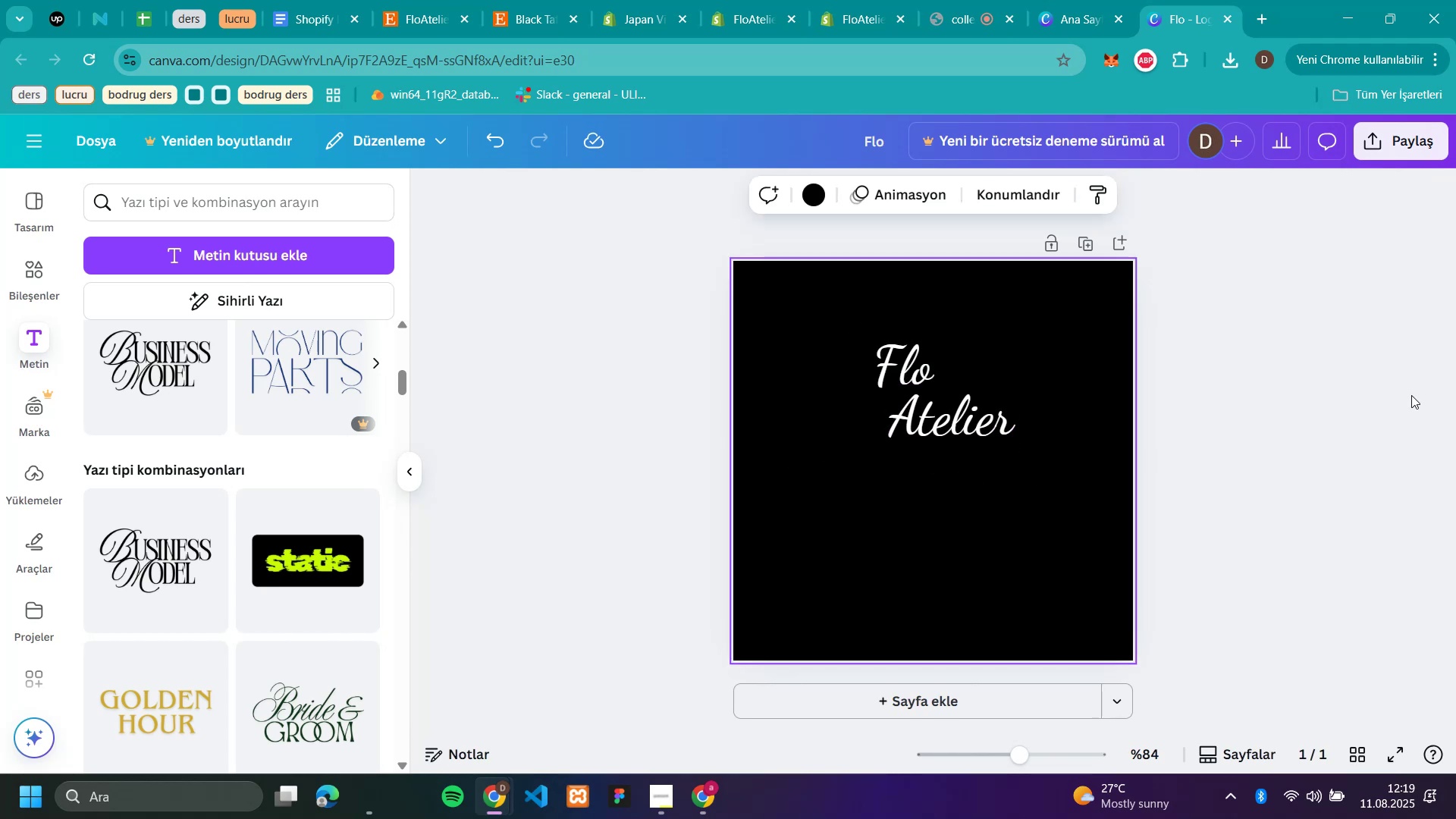 
left_click_drag(start_coordinate=[936, 423], to_coordinate=[948, 489])
 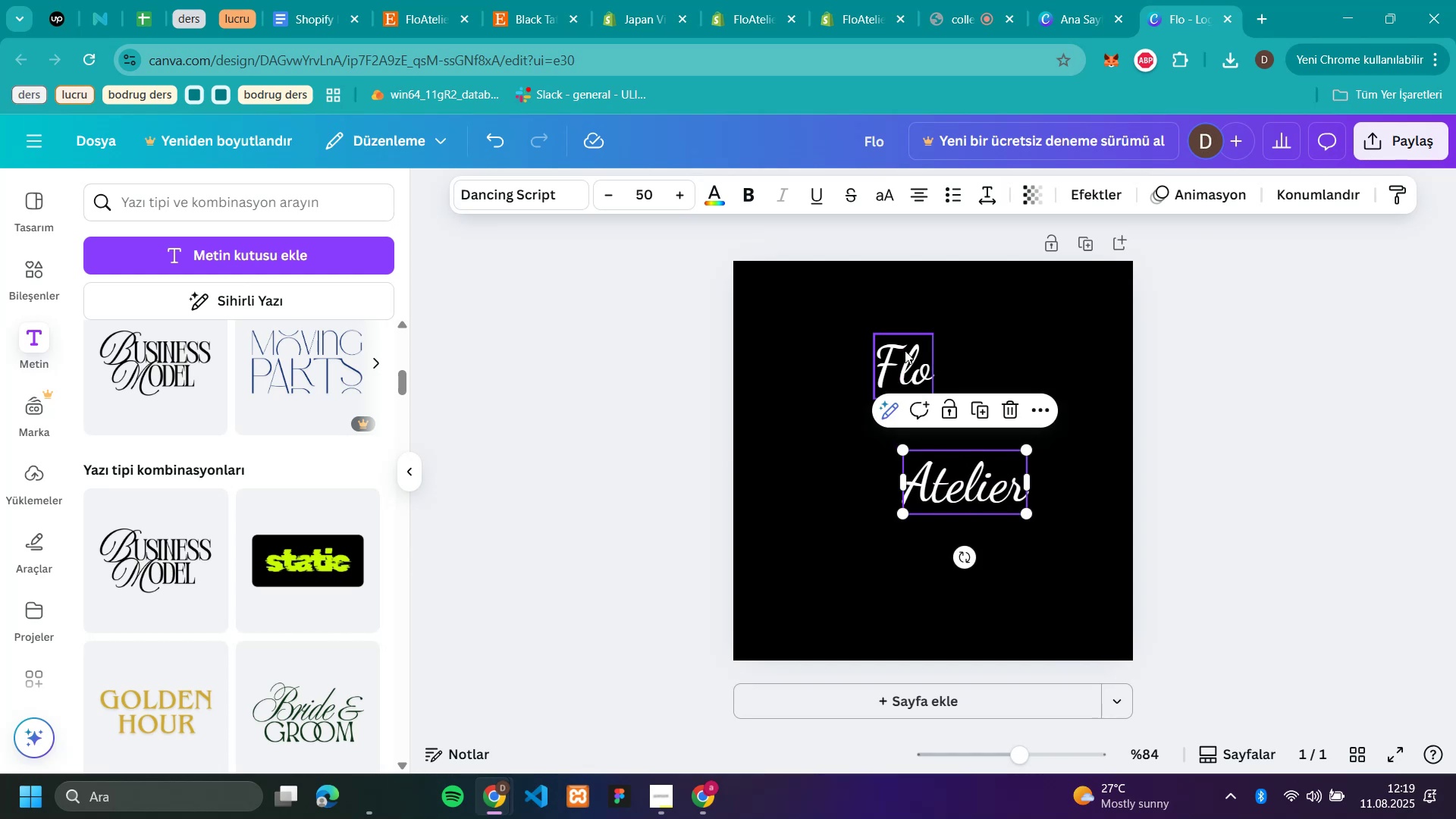 
left_click_drag(start_coordinate=[904, 358], to_coordinate=[911, 428])
 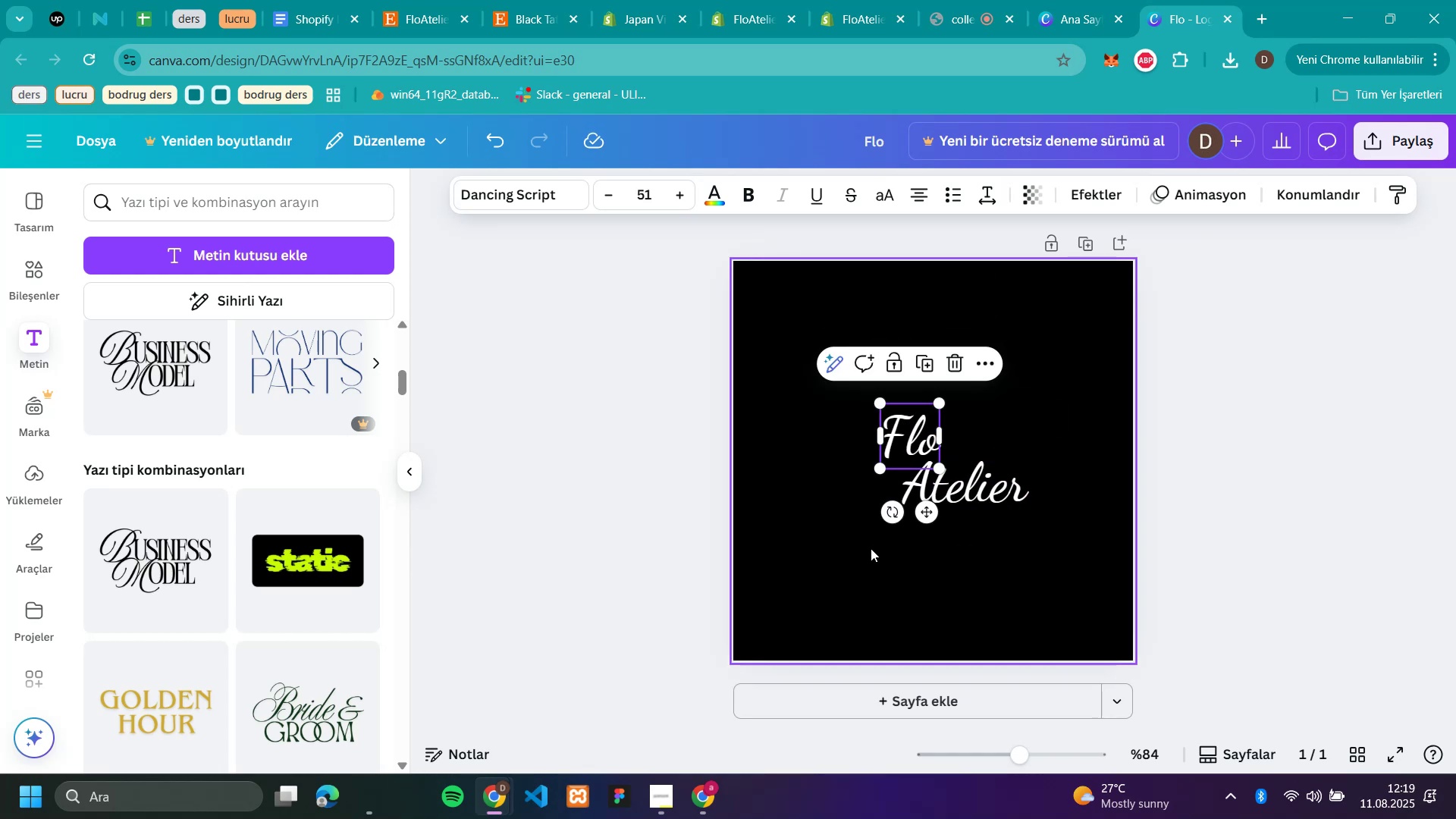 
left_click([843, 550])
 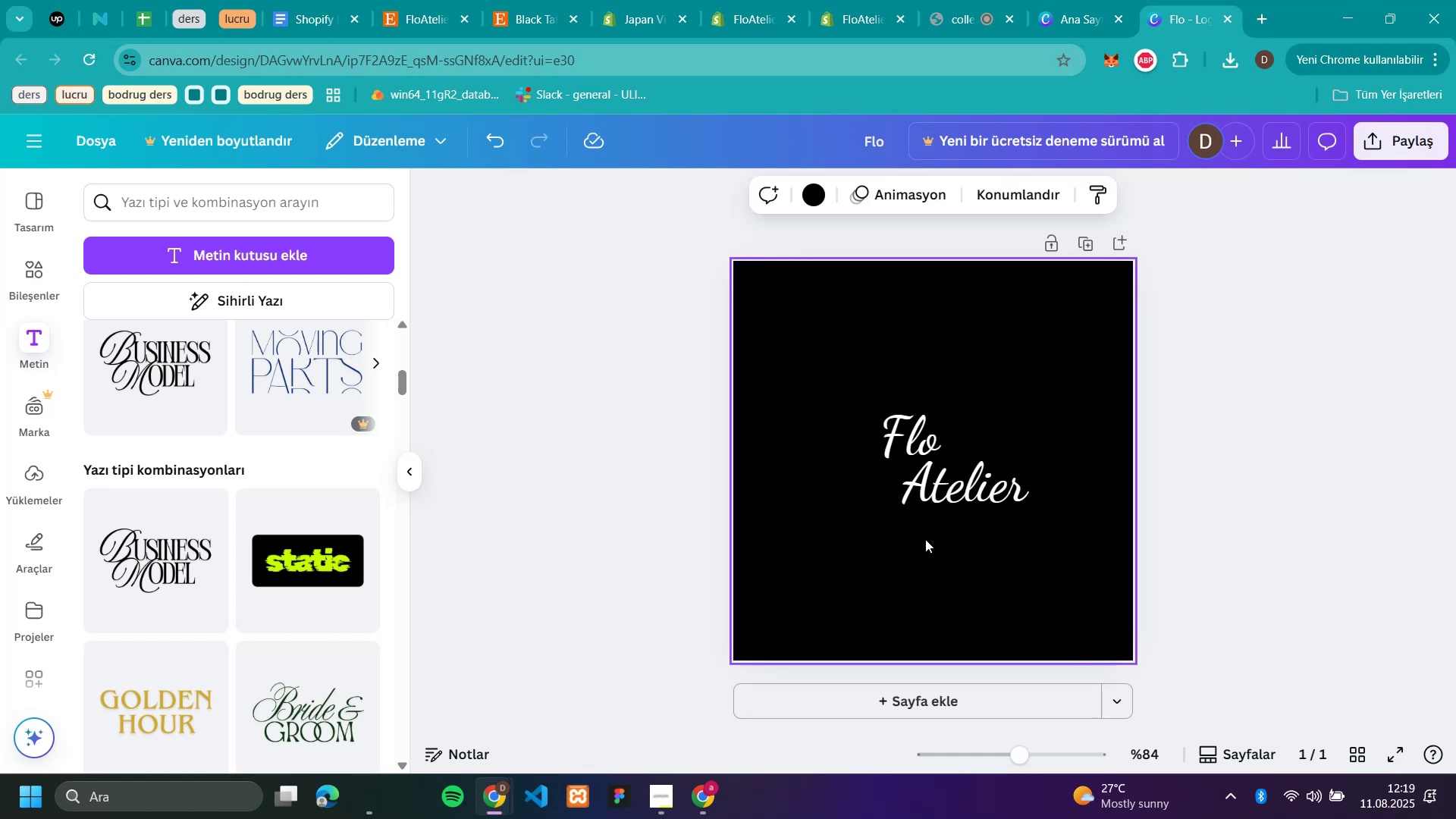 
left_click_drag(start_coordinate=[972, 485], to_coordinate=[960, 488])
 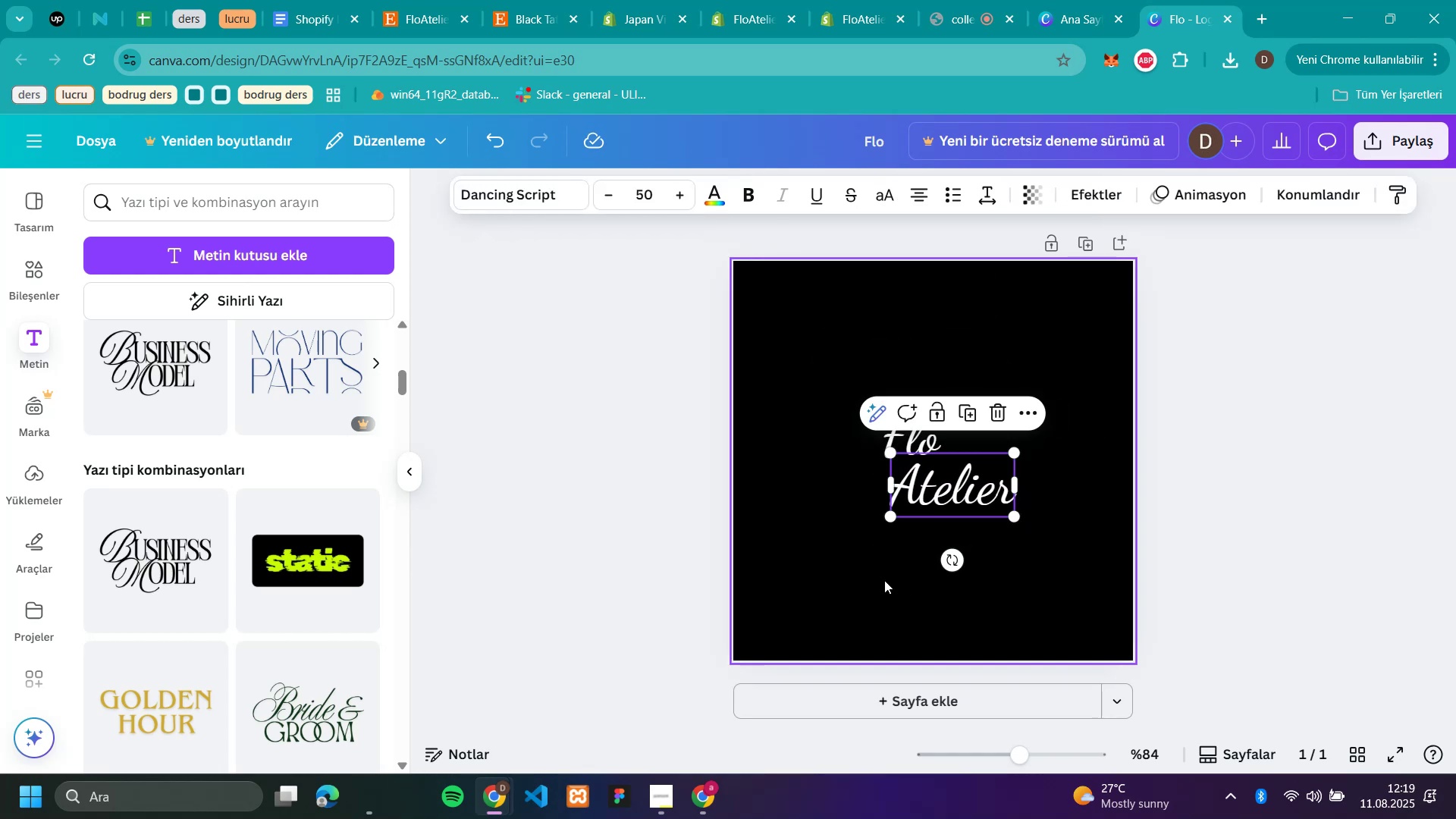 
left_click([871, 580])
 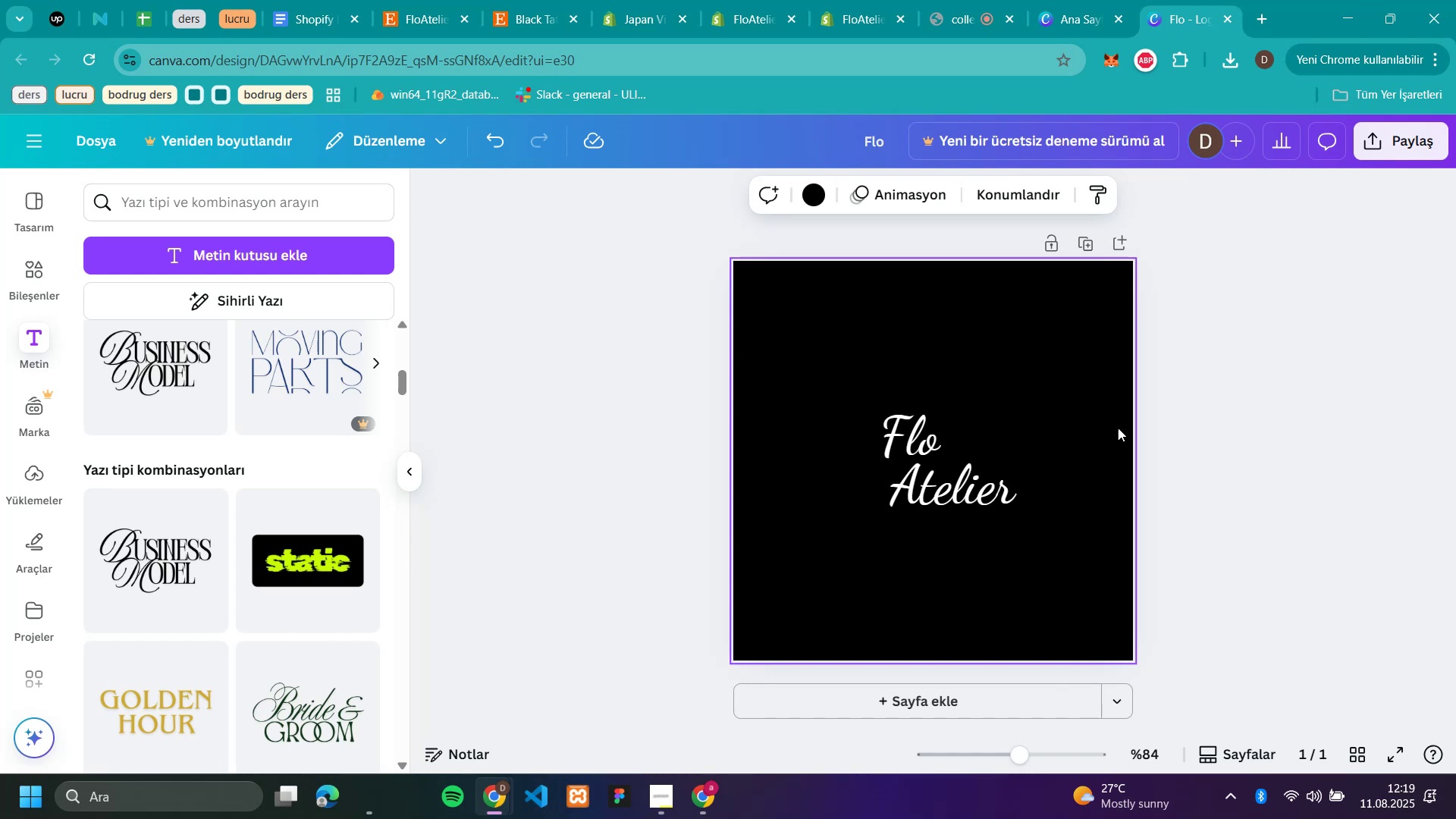 
left_click([914, 435])
 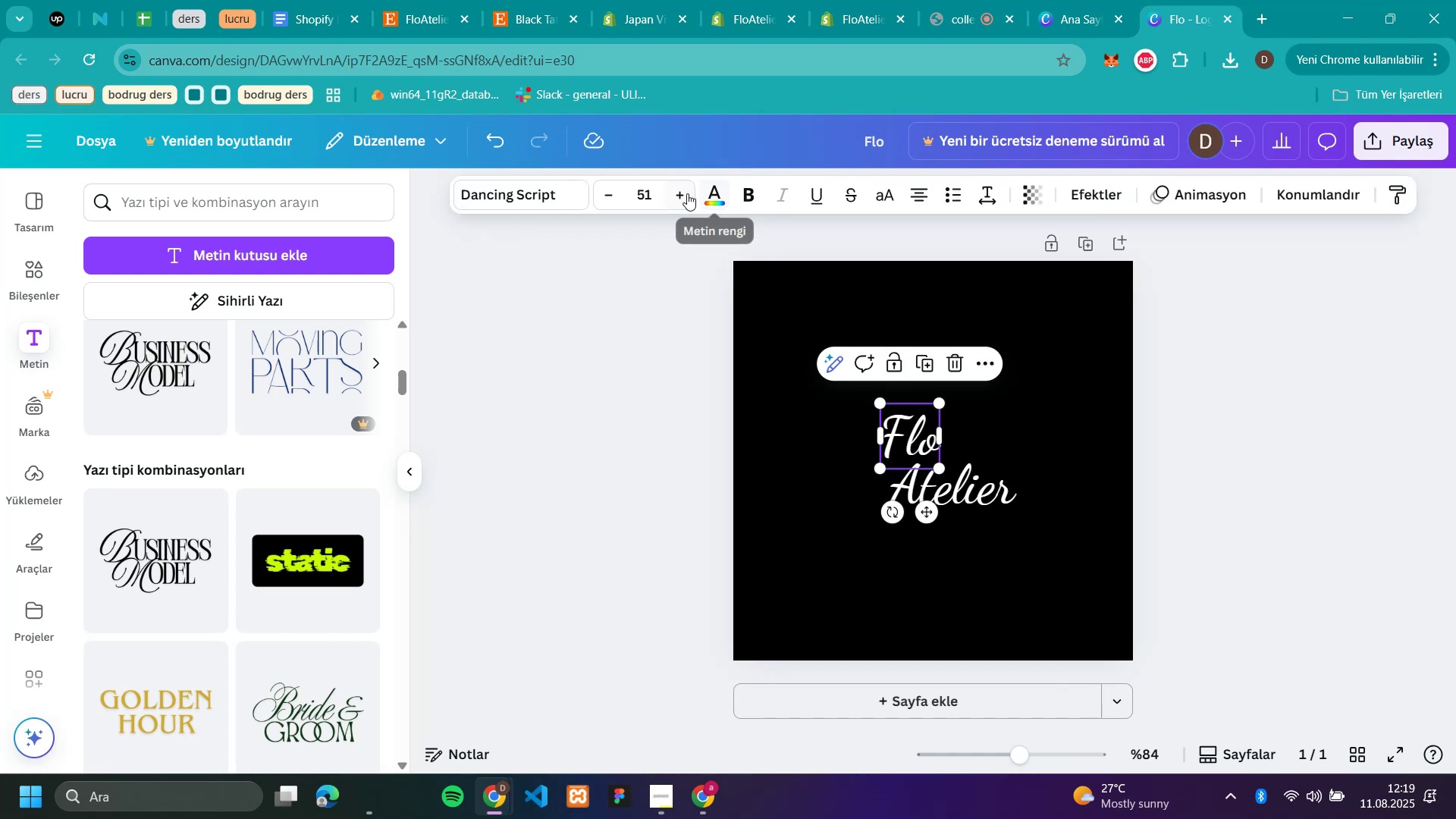 
double_click([685, 193])
 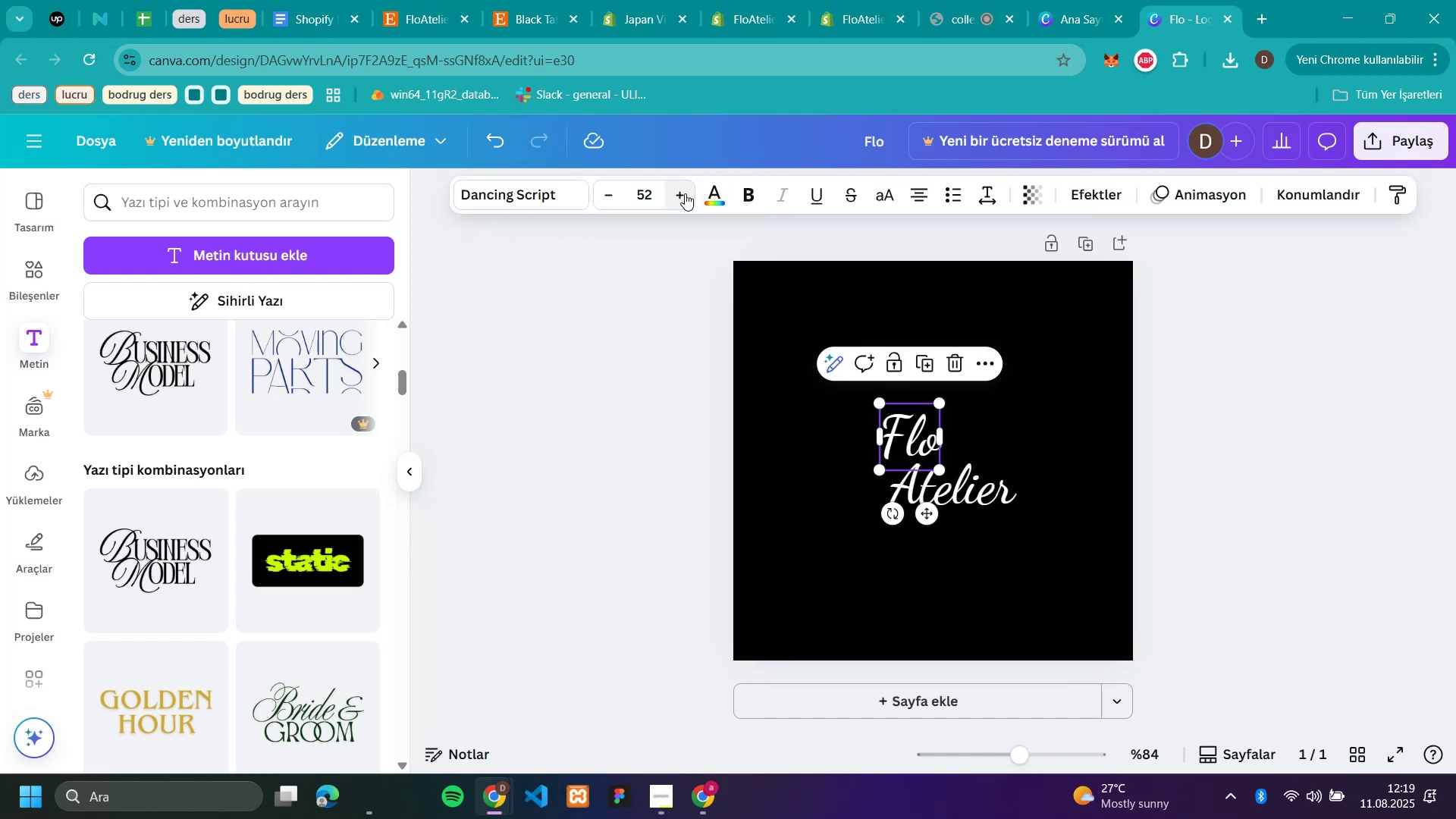 
triple_click([685, 193])
 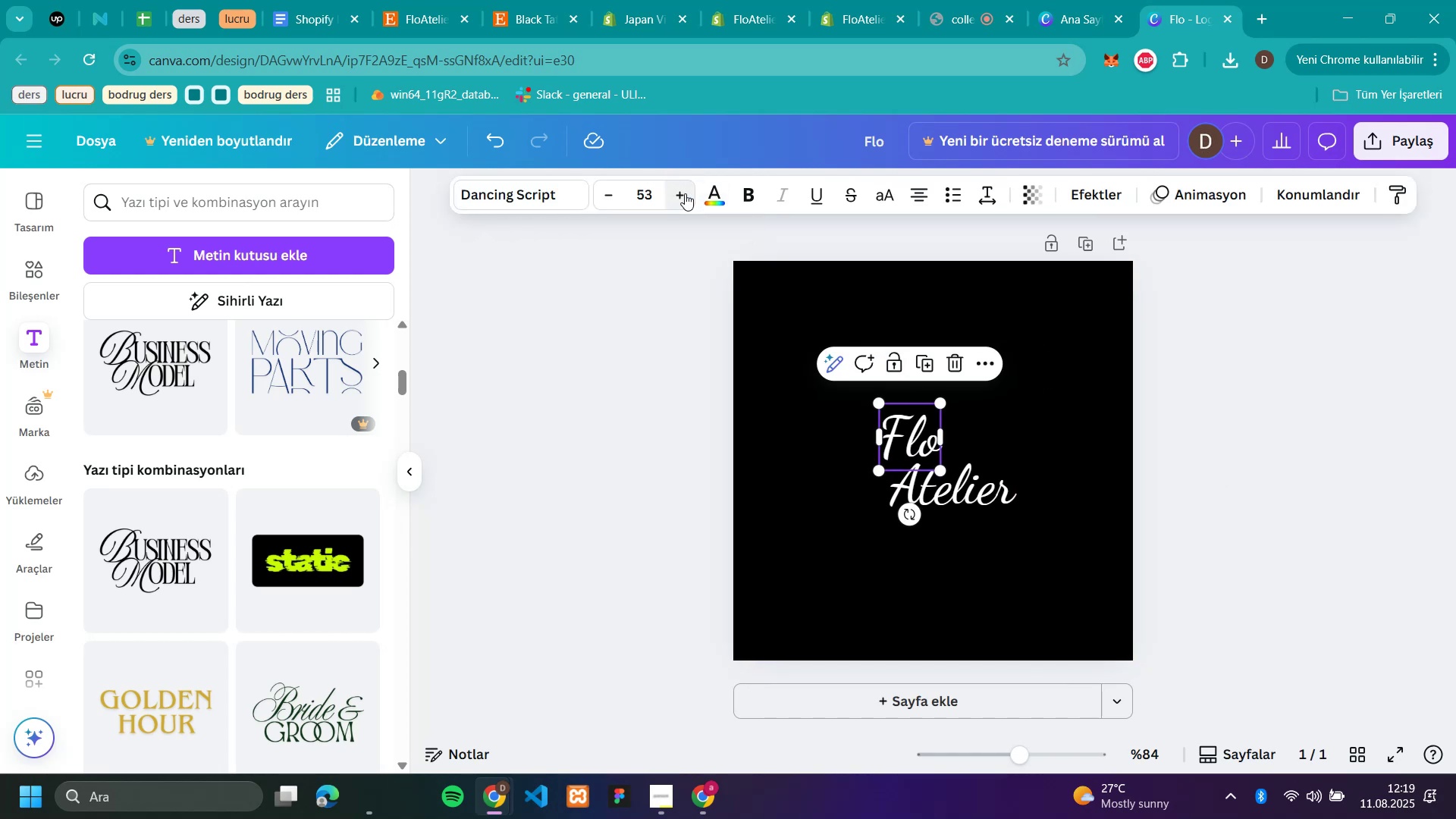 
triple_click([685, 193])
 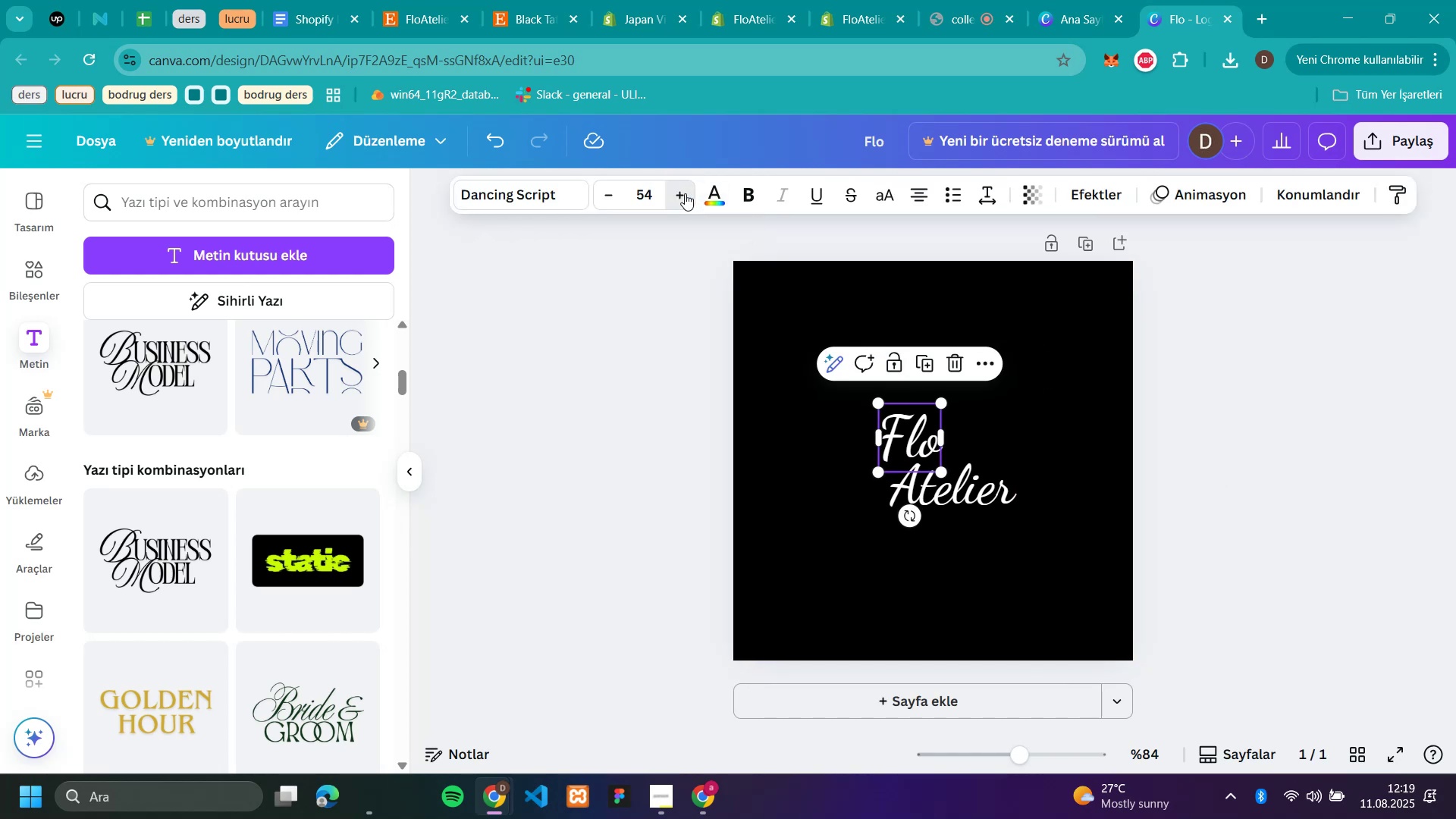 
triple_click([683, 193])
 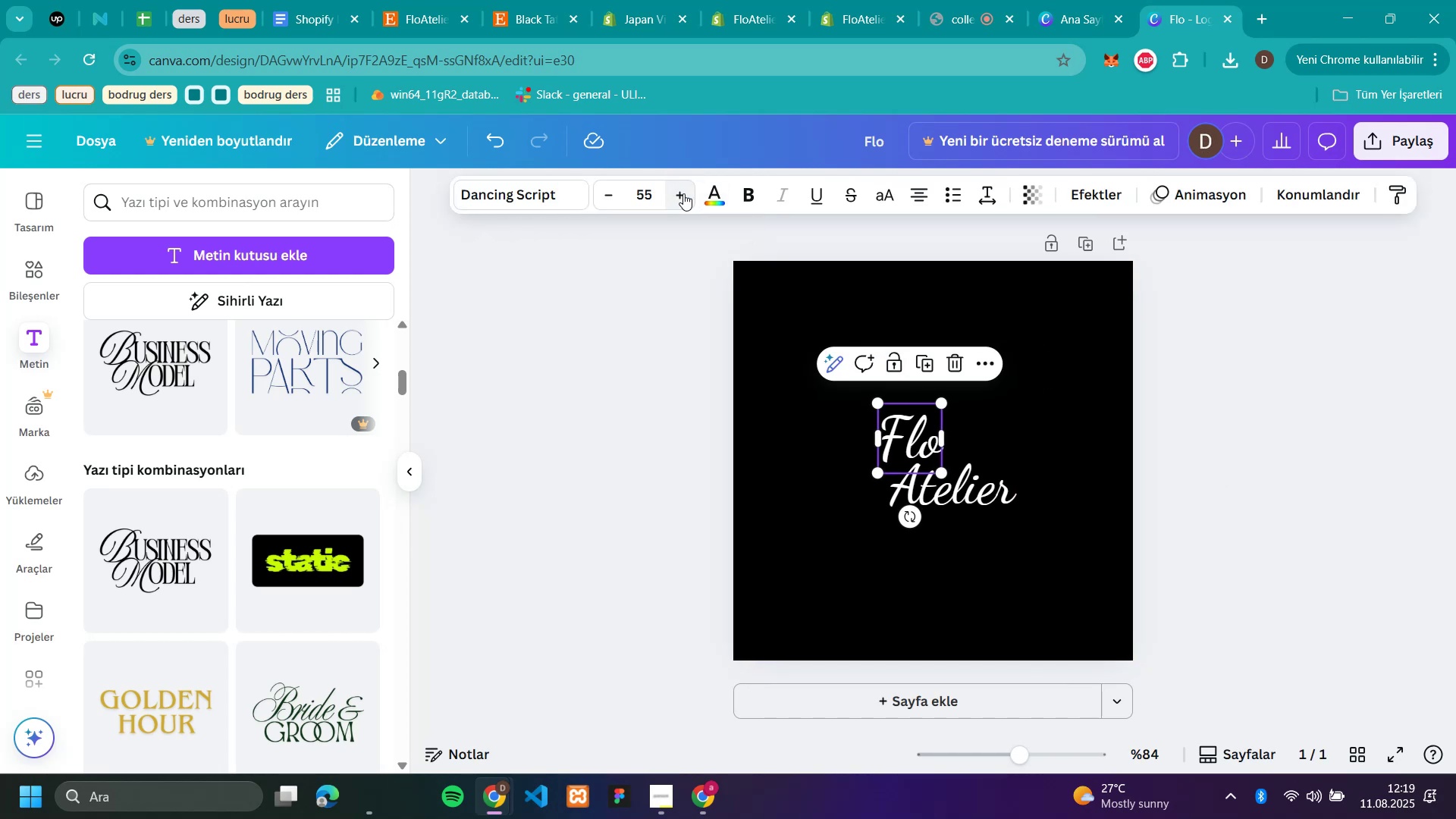 
triple_click([683, 193])
 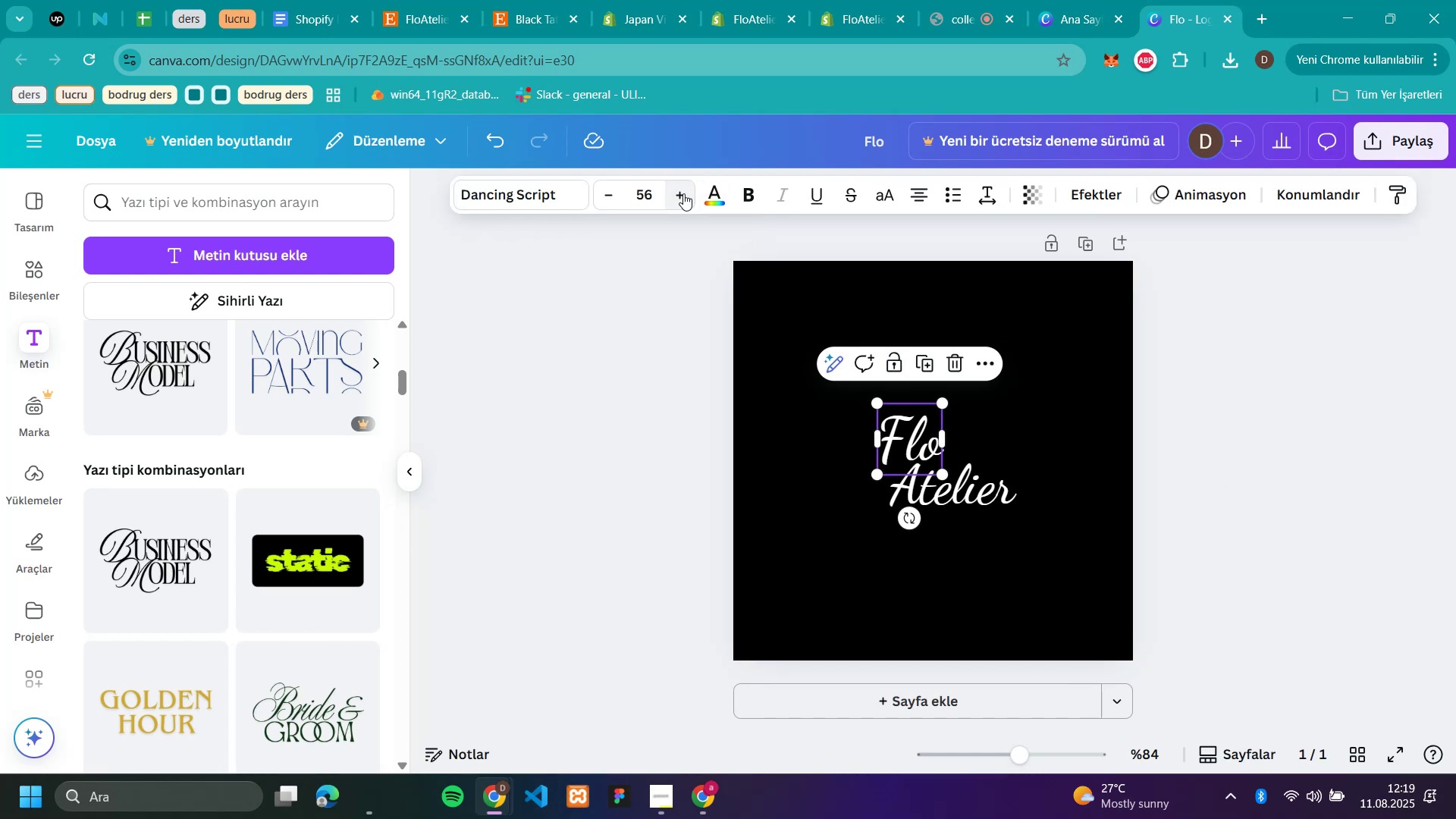 
triple_click([683, 193])
 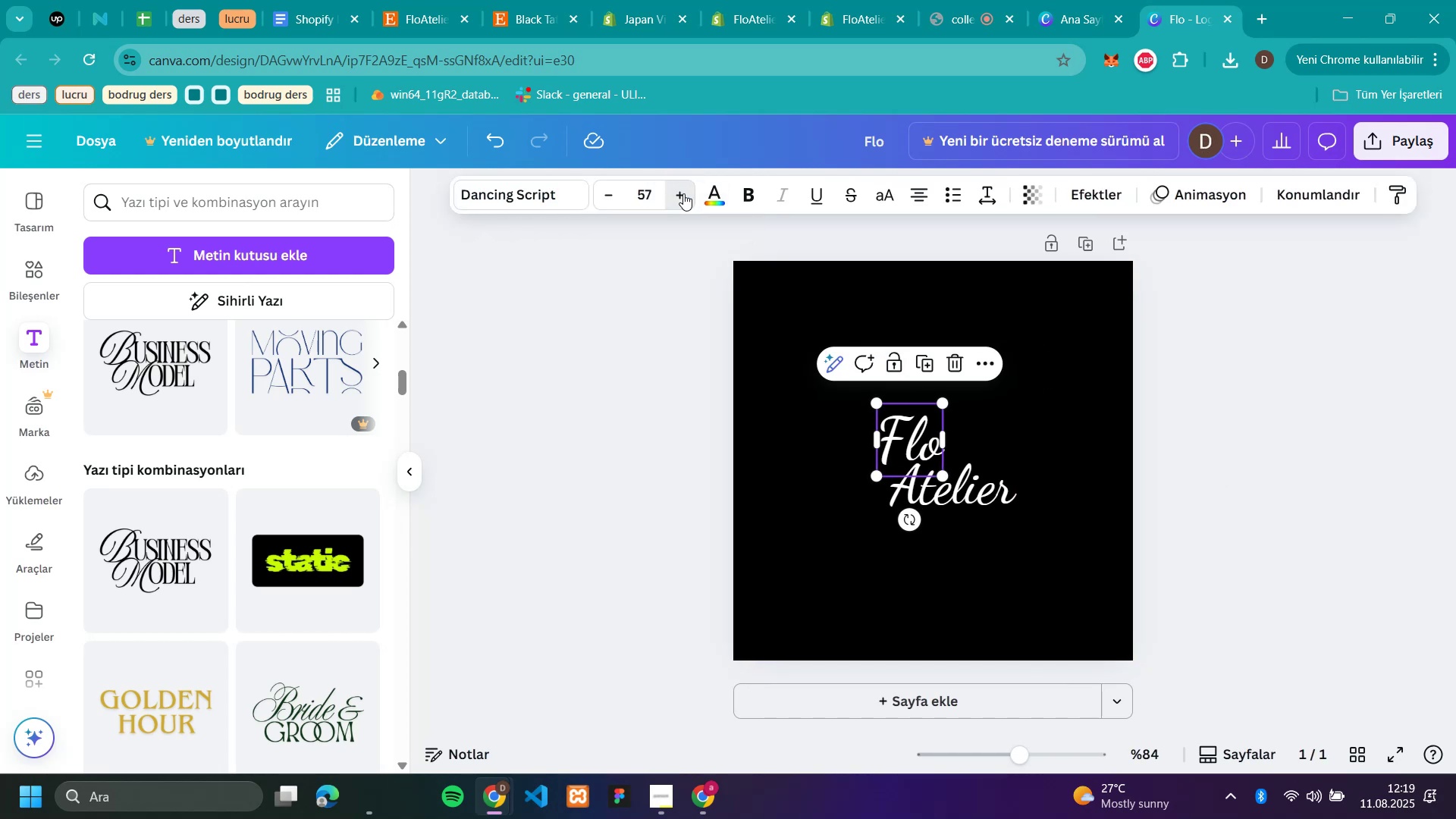 
triple_click([683, 193])
 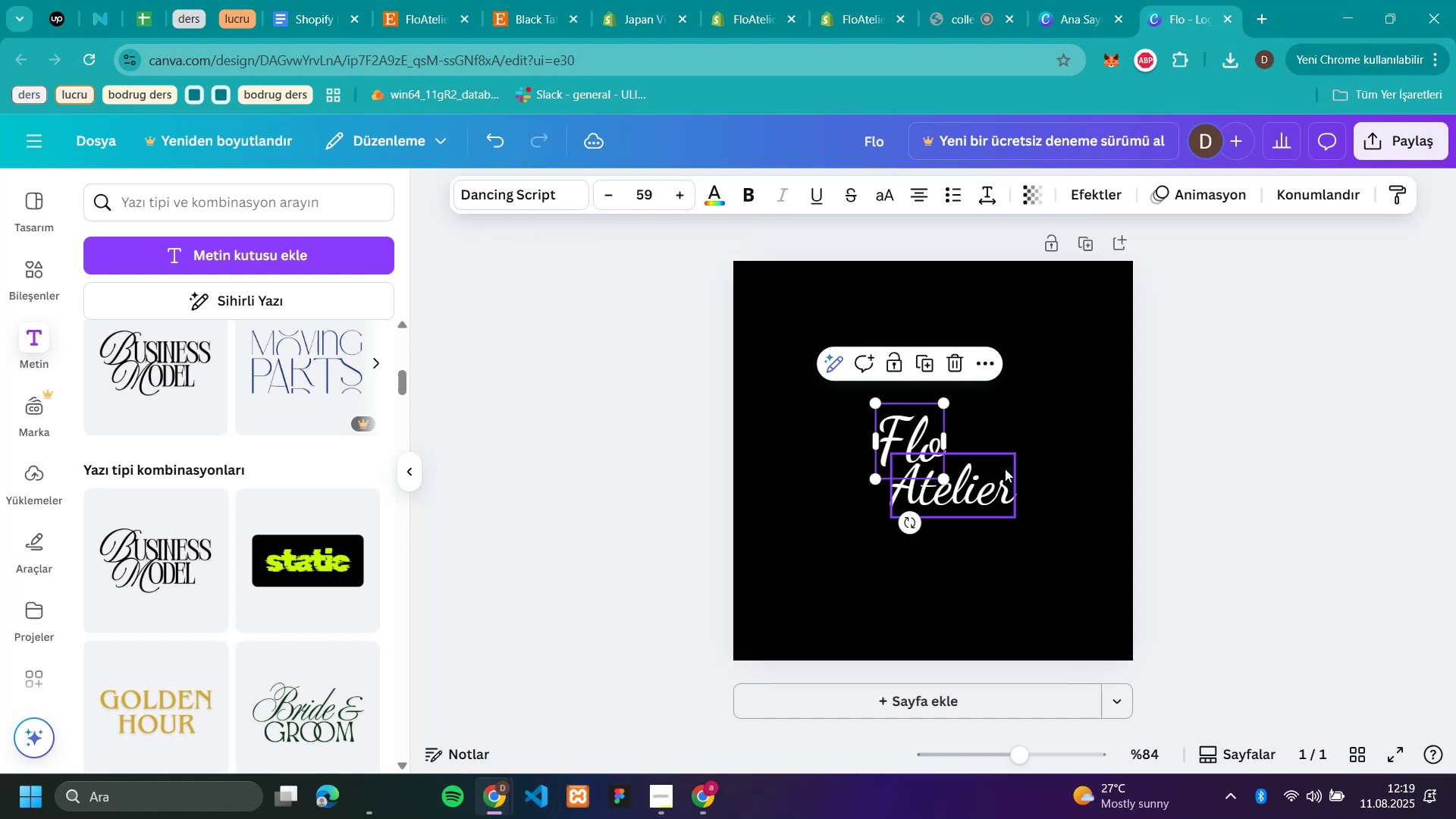 
left_click([985, 492])
 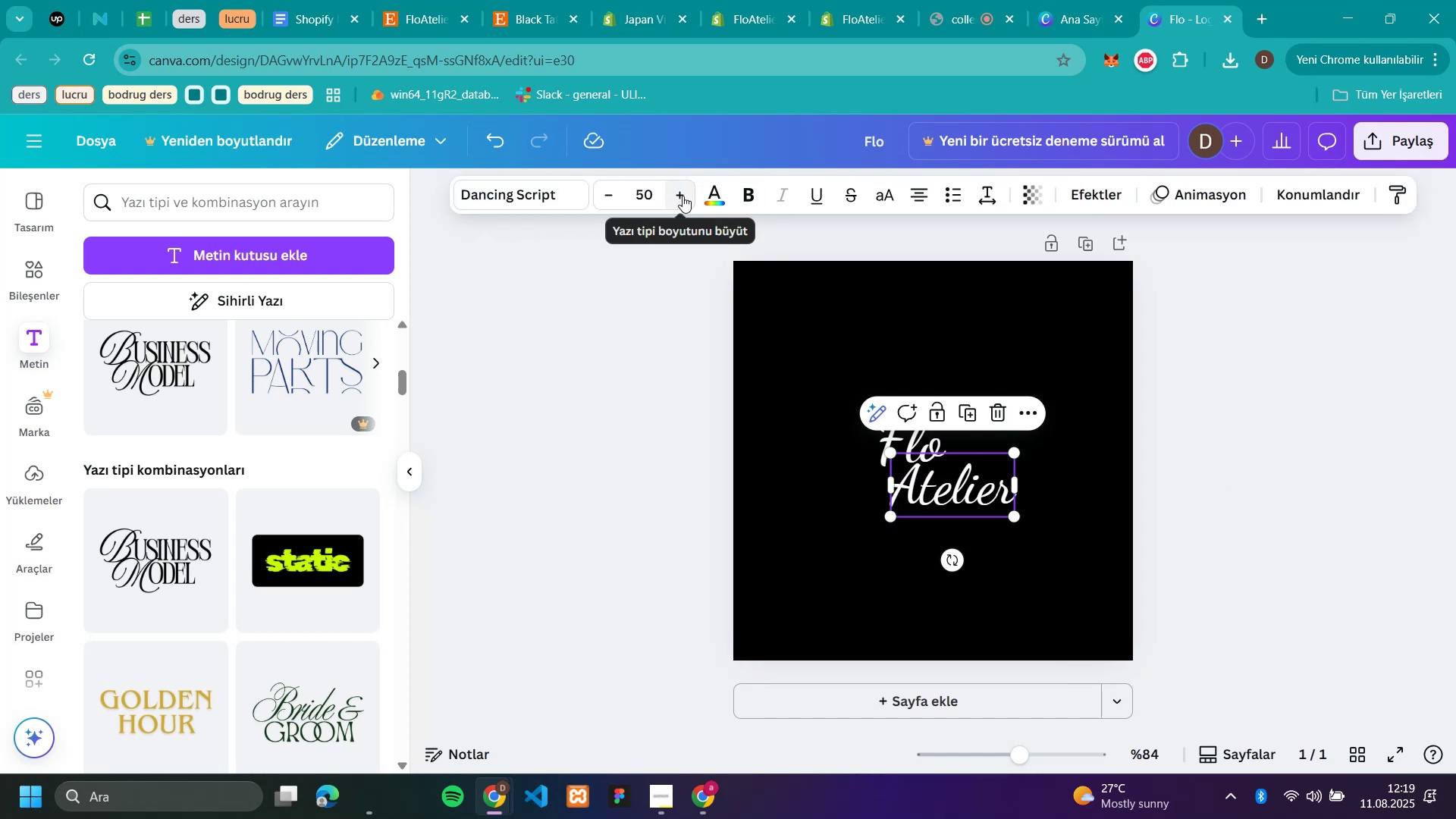 
double_click([686, 195])
 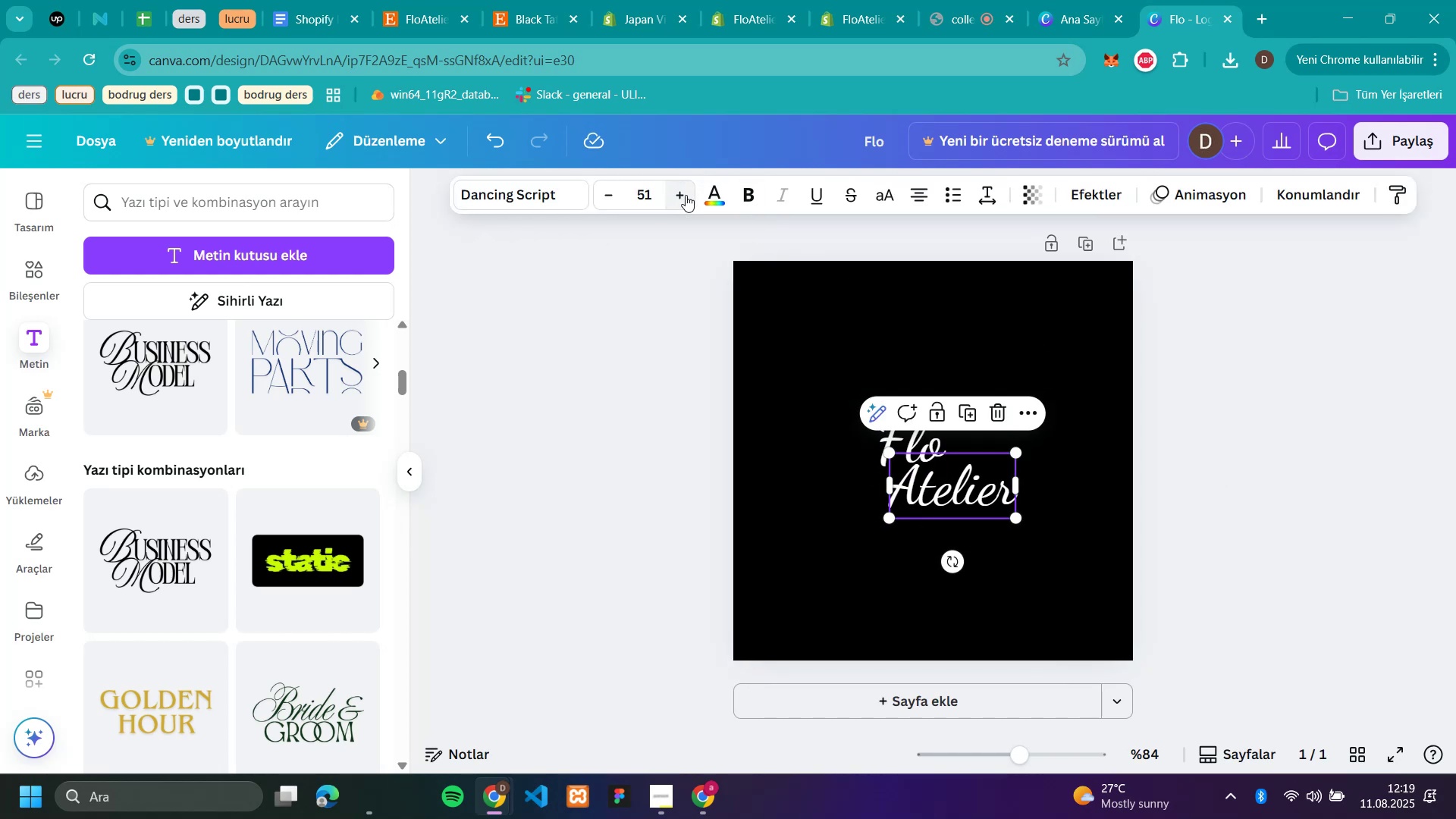 
triple_click([686, 195])
 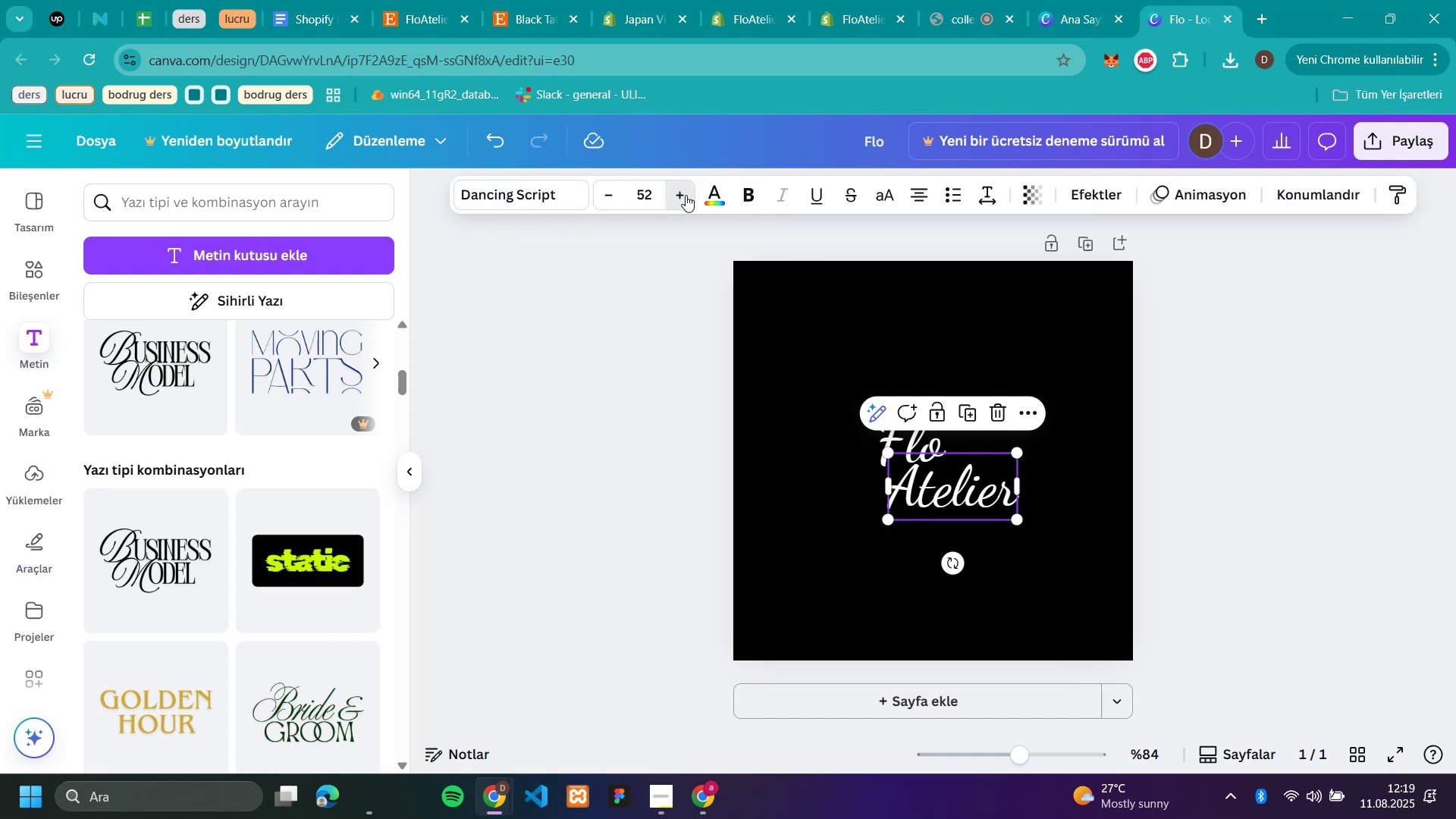 
triple_click([686, 195])
 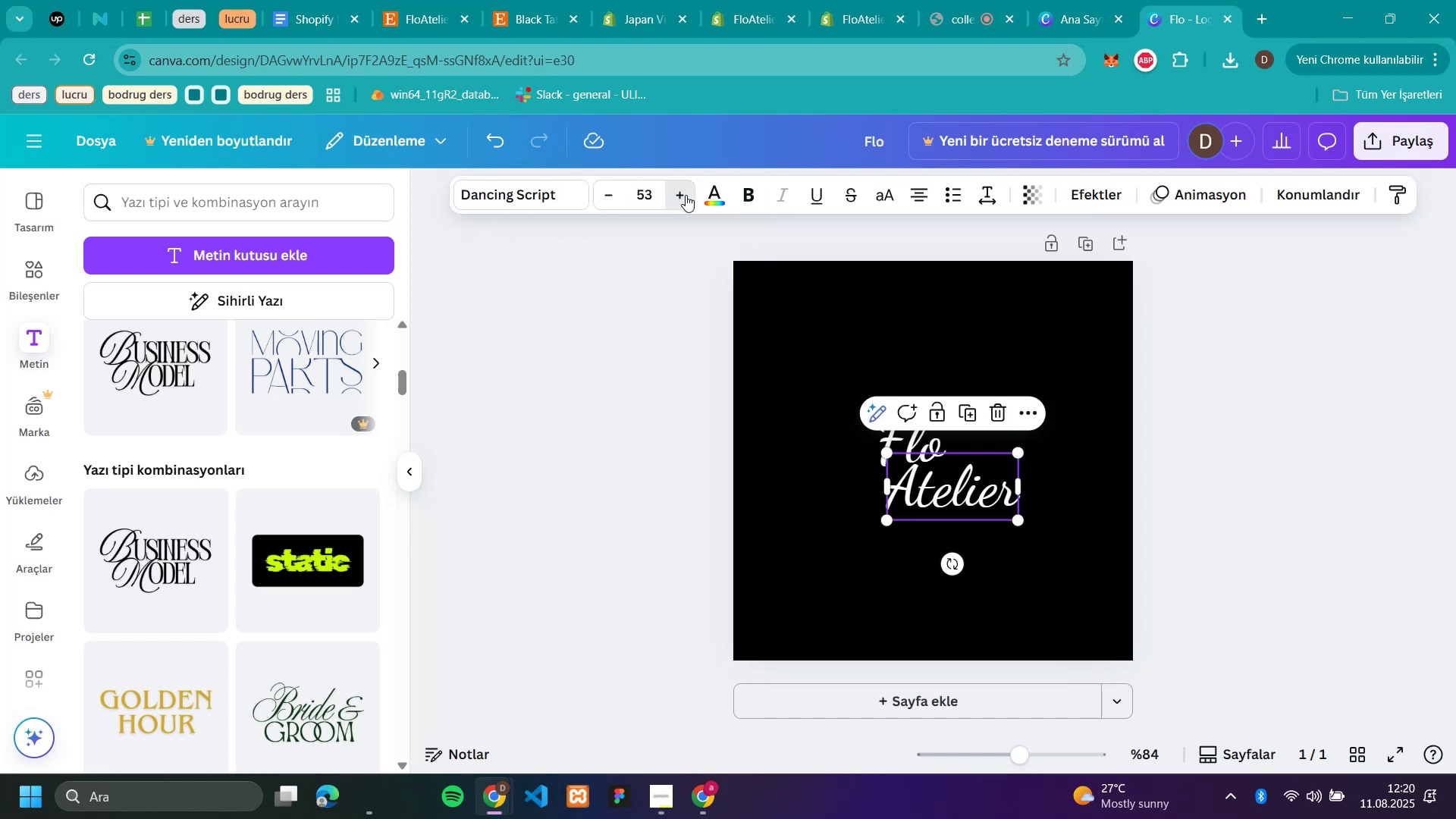 
triple_click([686, 195])
 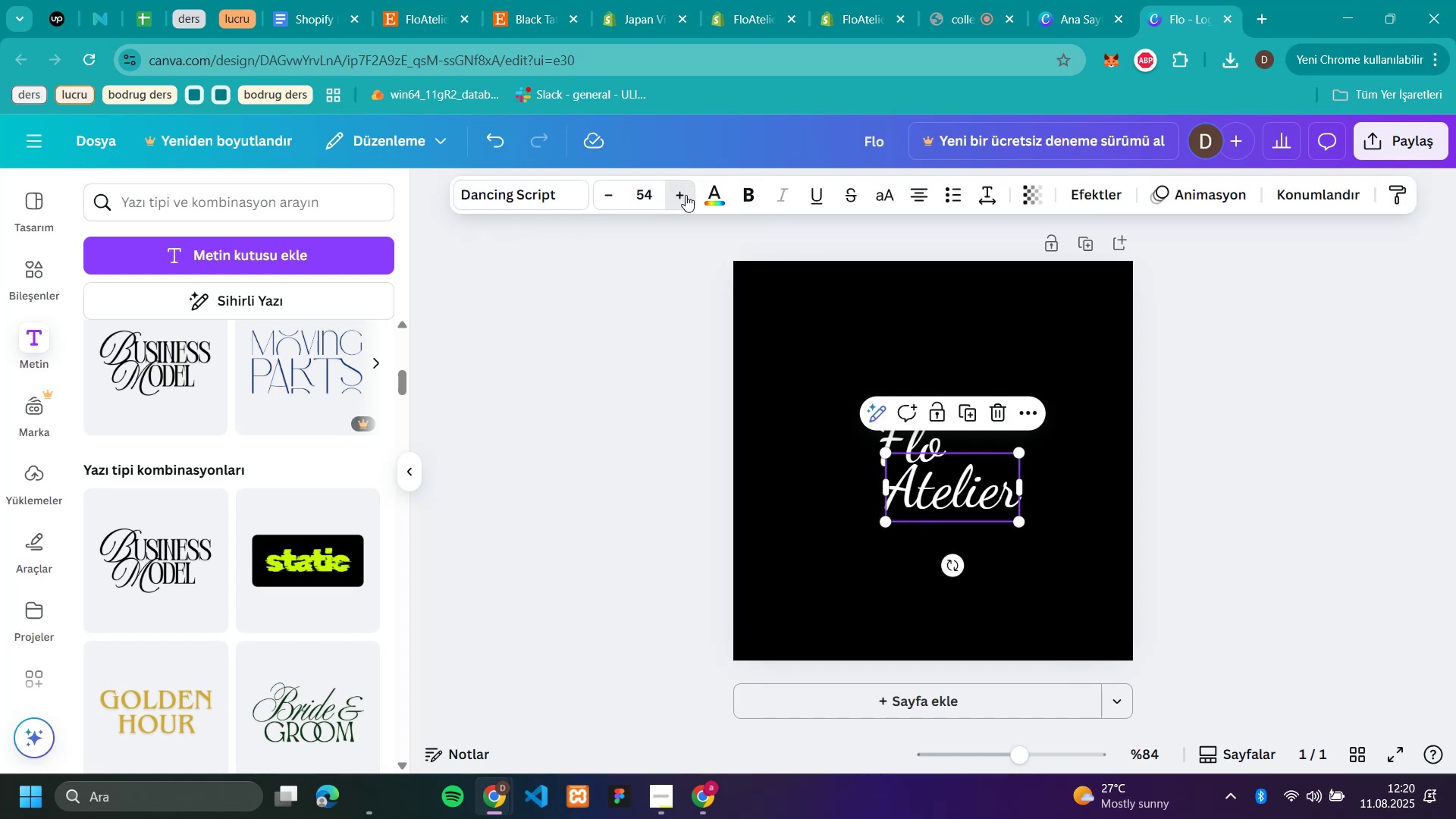 
triple_click([686, 195])
 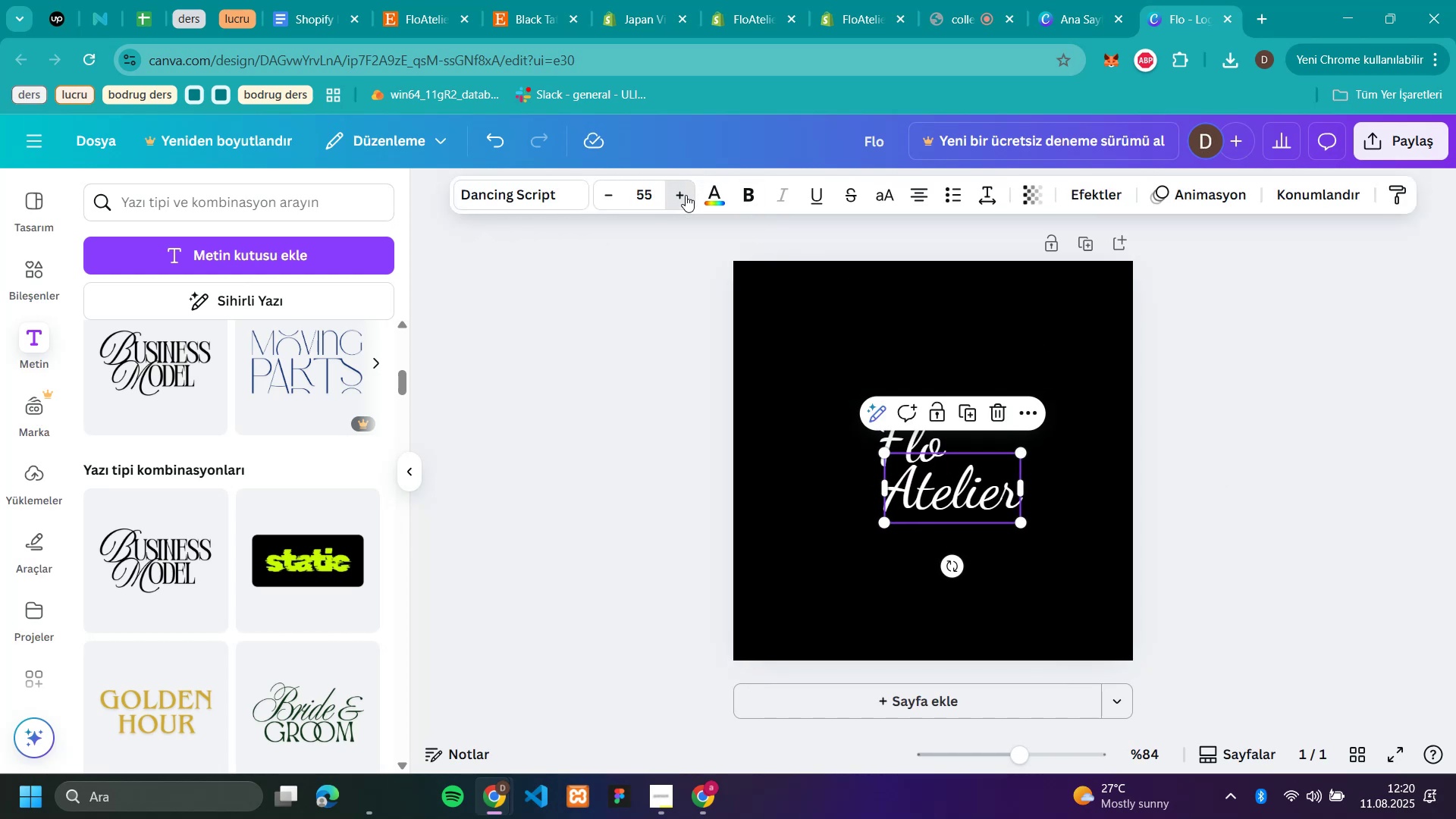 
triple_click([686, 195])
 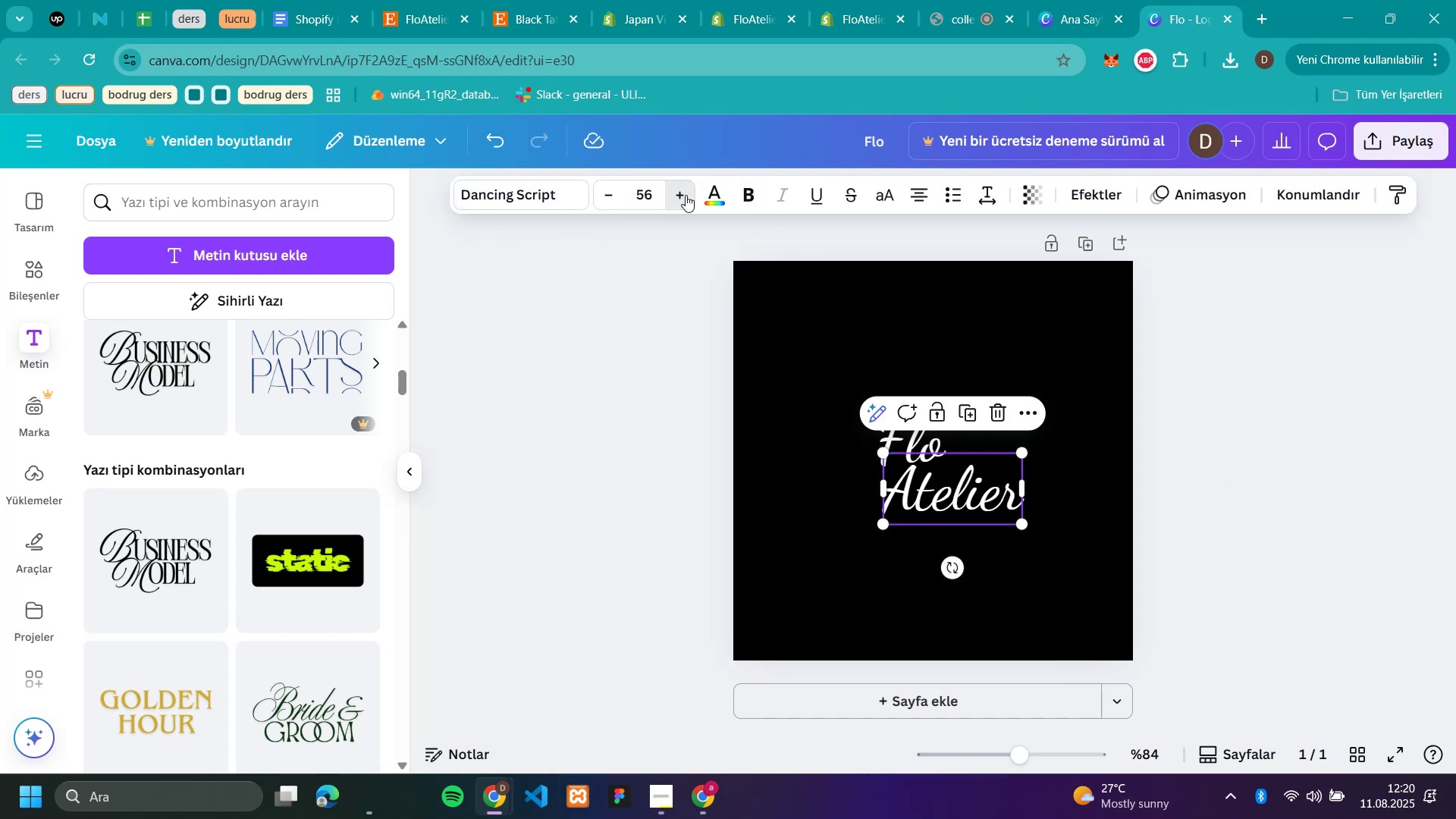 
triple_click([686, 195])
 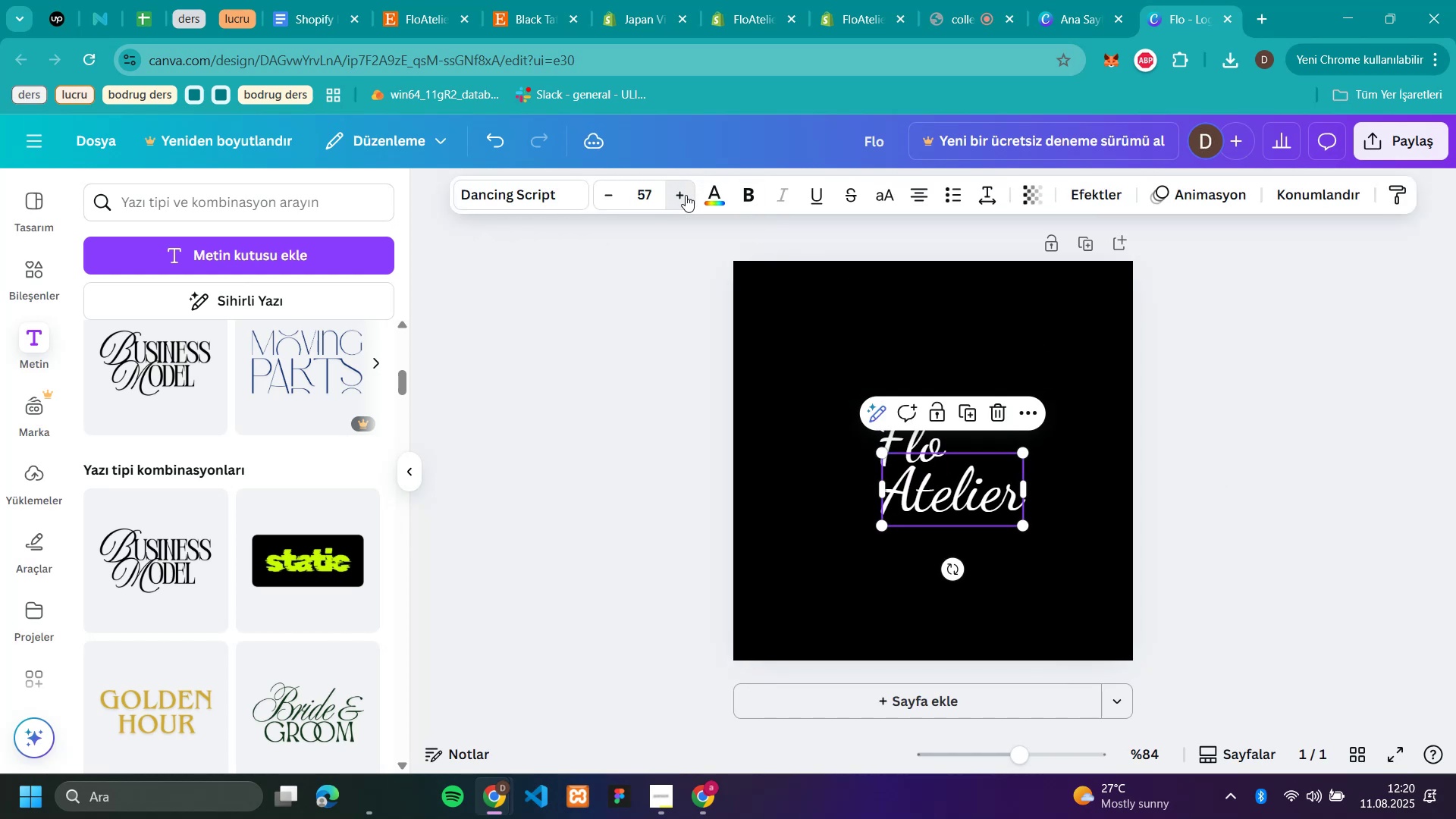 
triple_click([686, 195])
 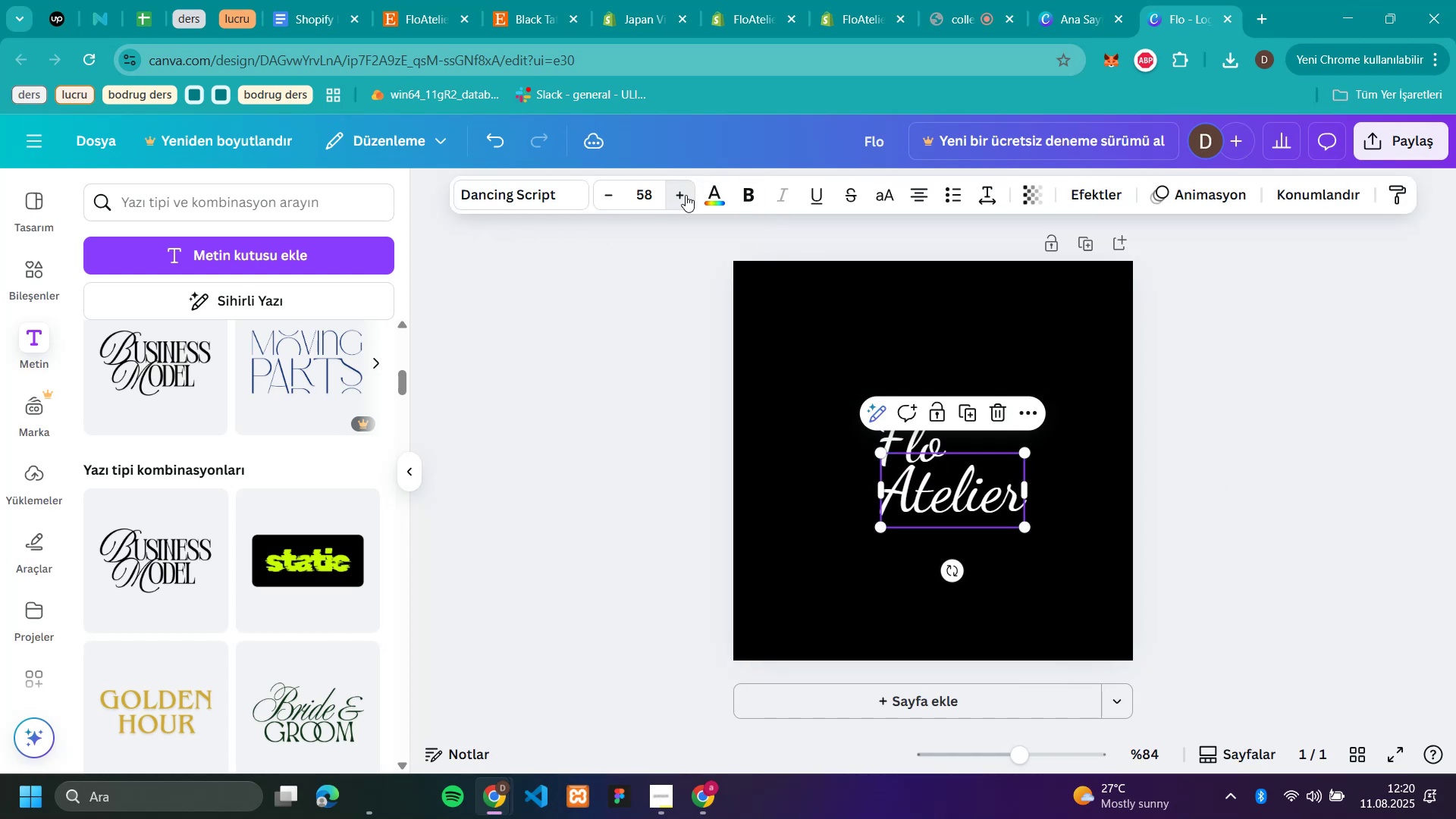 
triple_click([686, 195])
 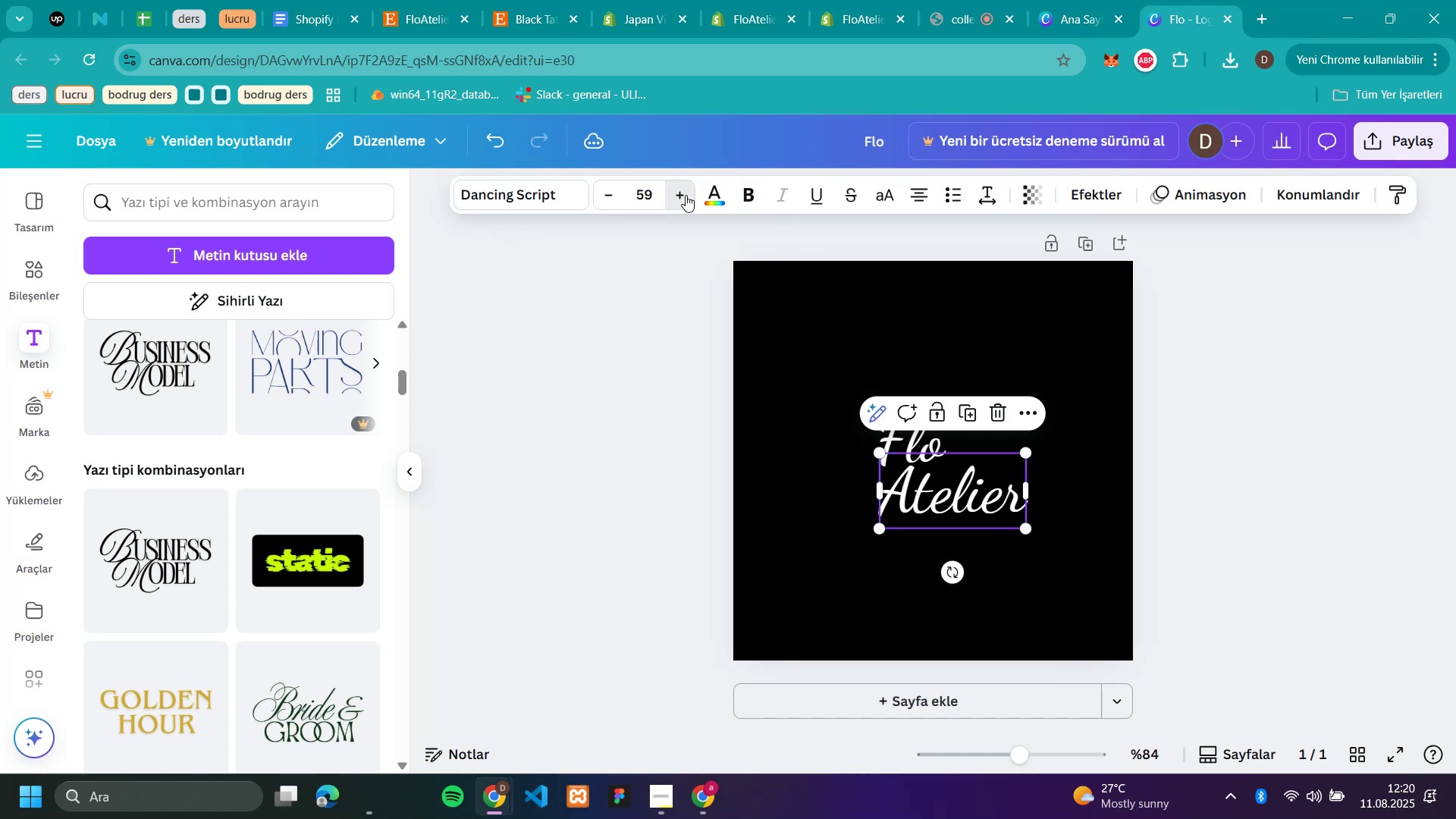 
triple_click([686, 195])
 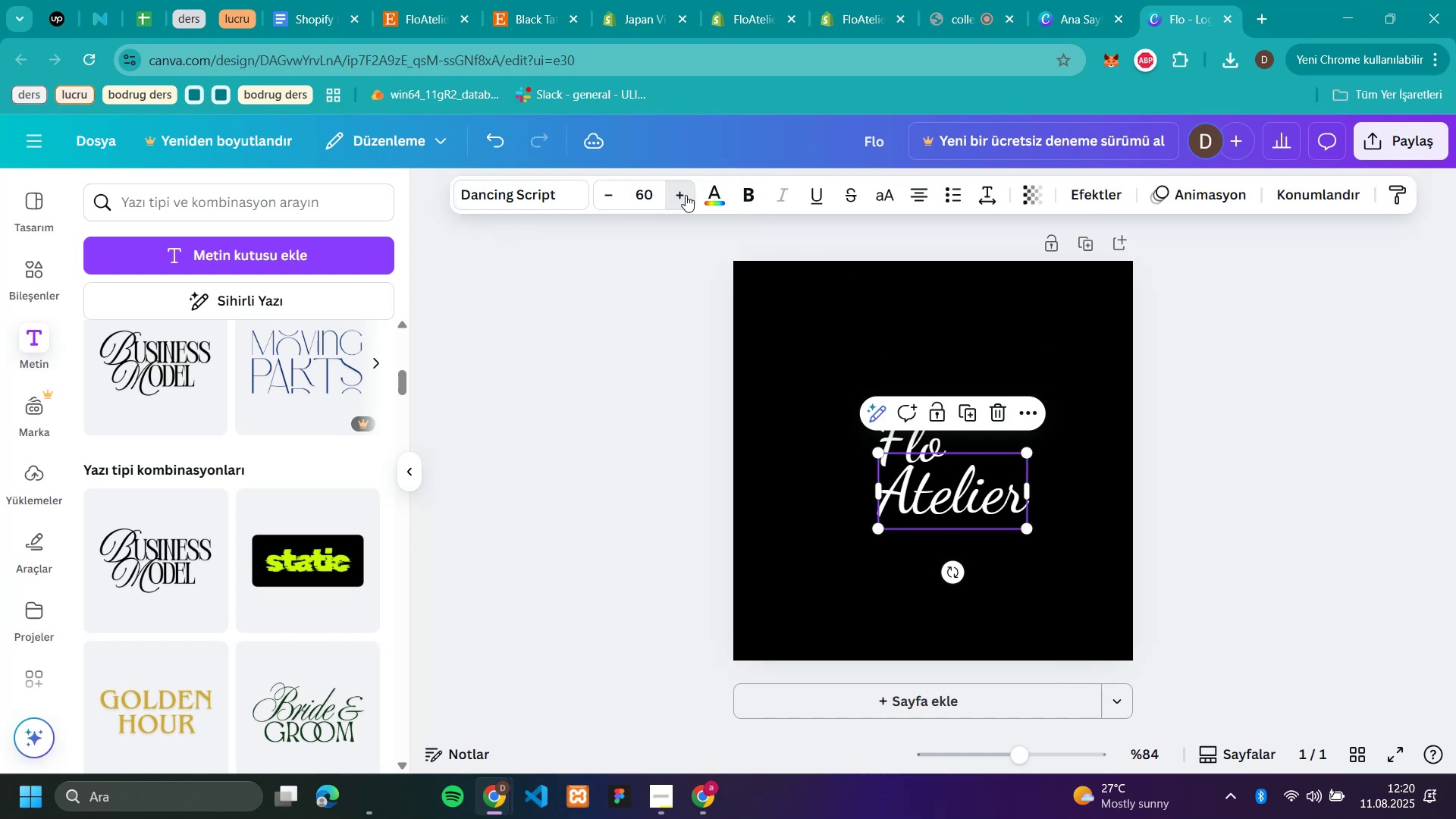 
triple_click([686, 195])
 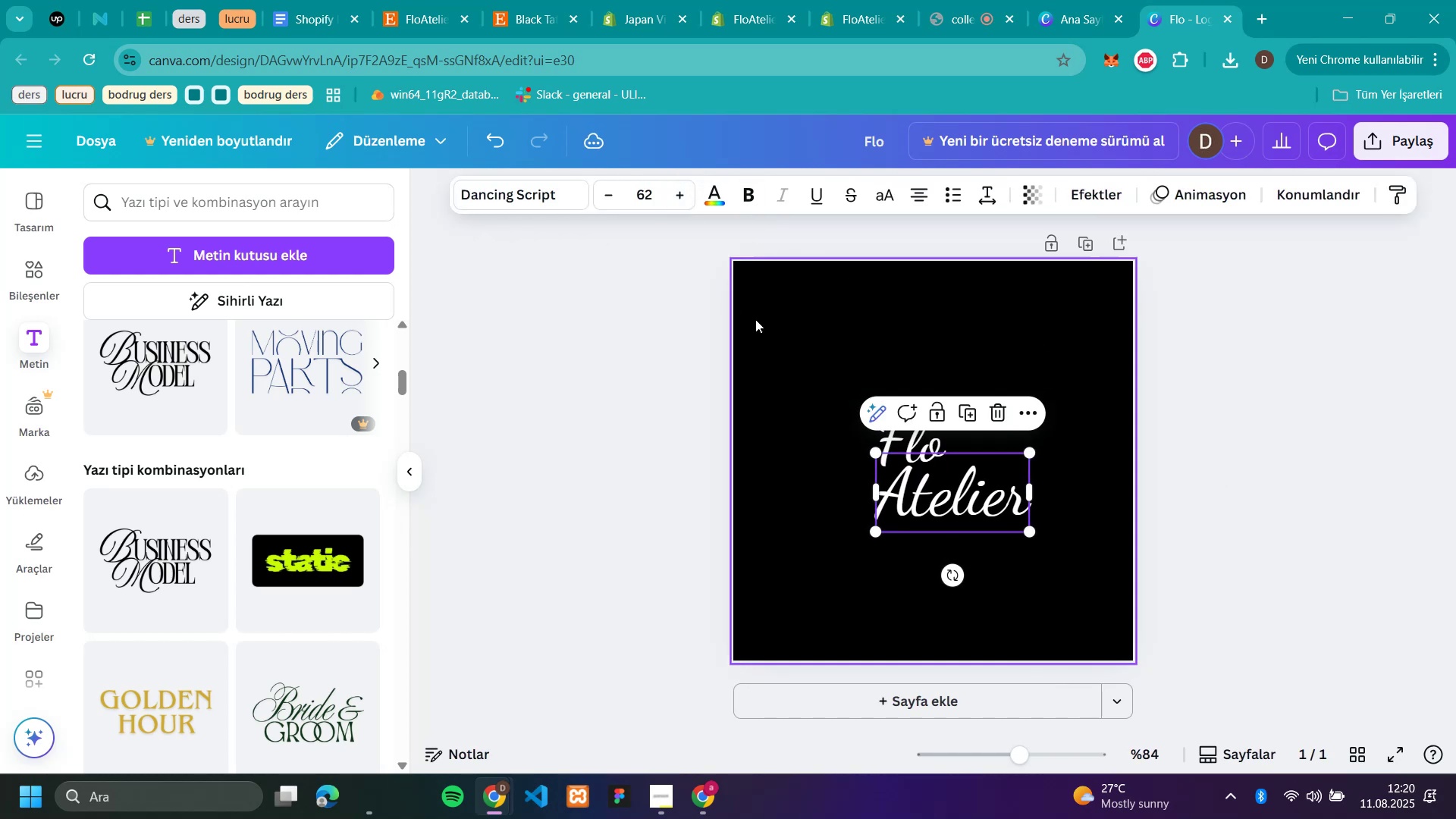 
left_click([768, 322])
 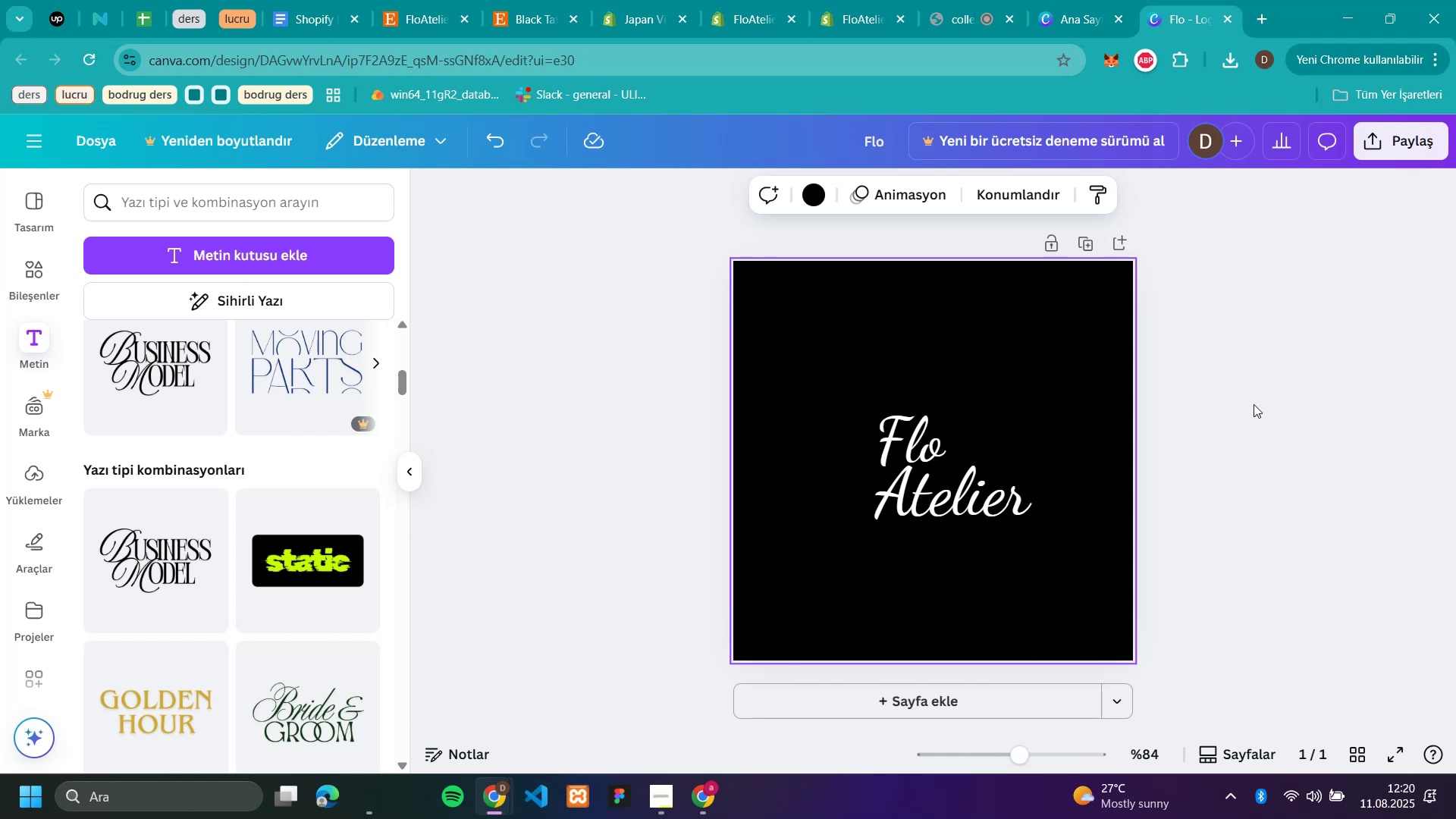 
left_click_drag(start_coordinate=[932, 436], to_coordinate=[920, 422])
 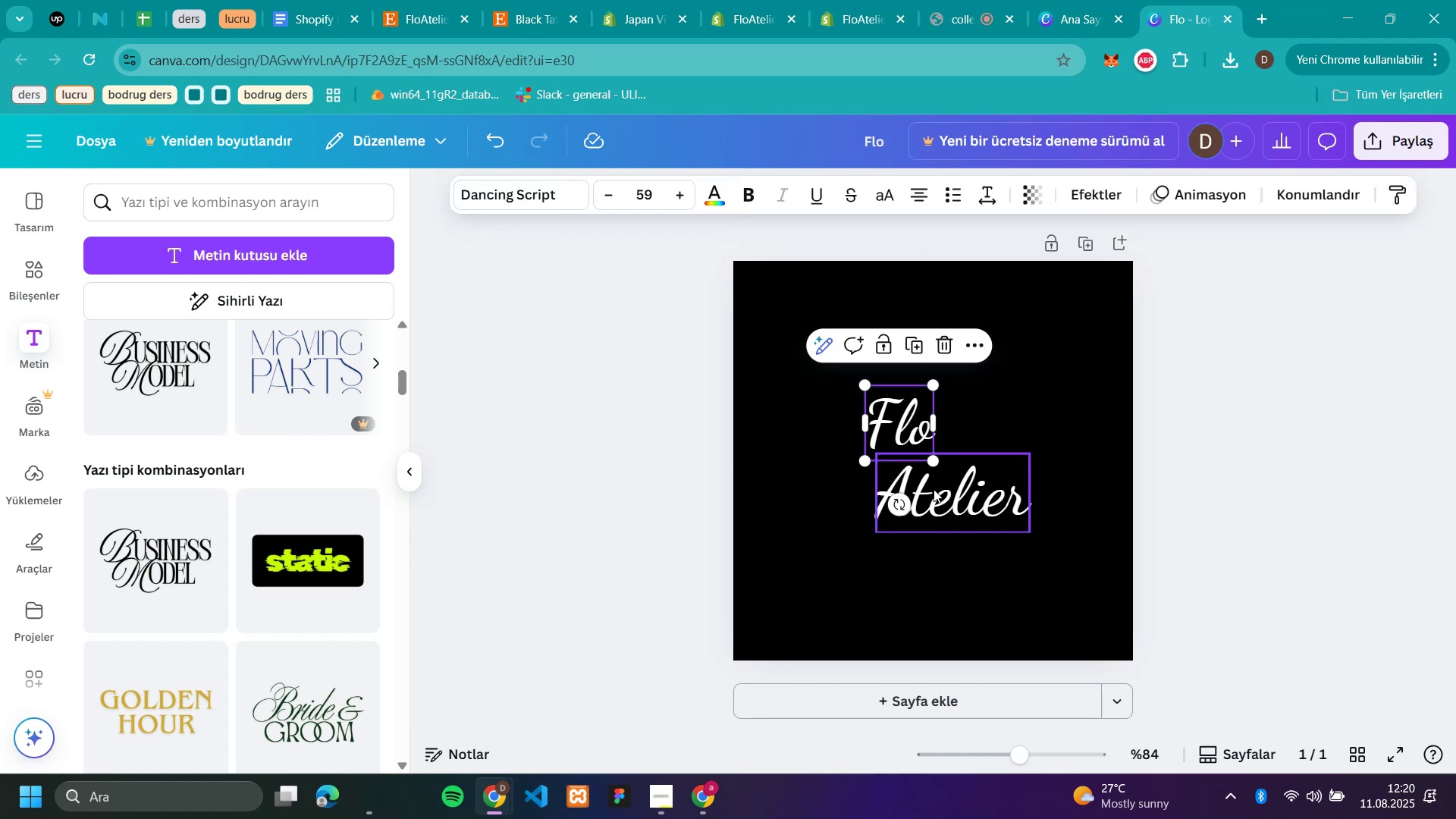 
left_click_drag(start_coordinate=[940, 504], to_coordinate=[943, 488])
 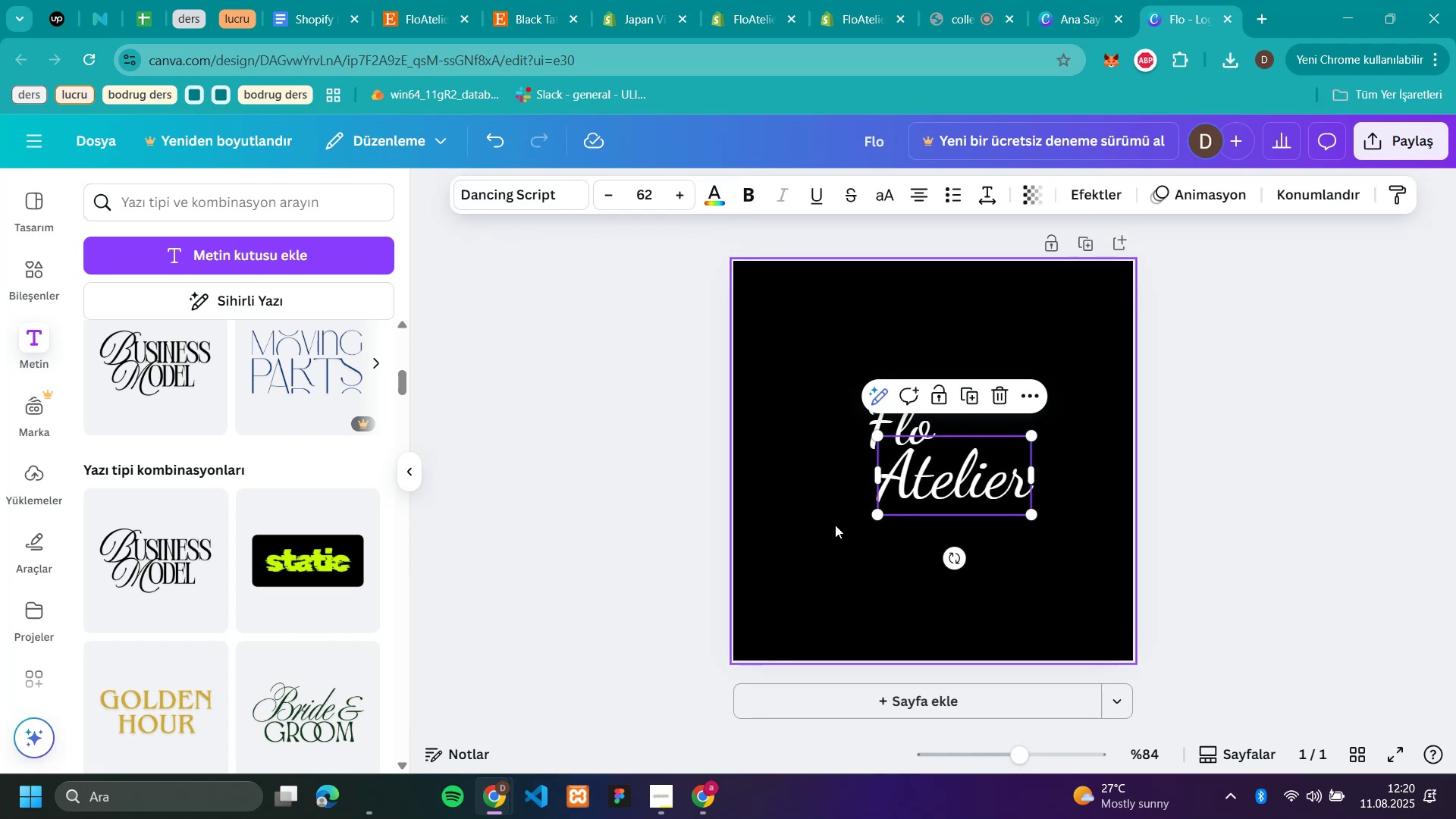 
left_click([808, 542])
 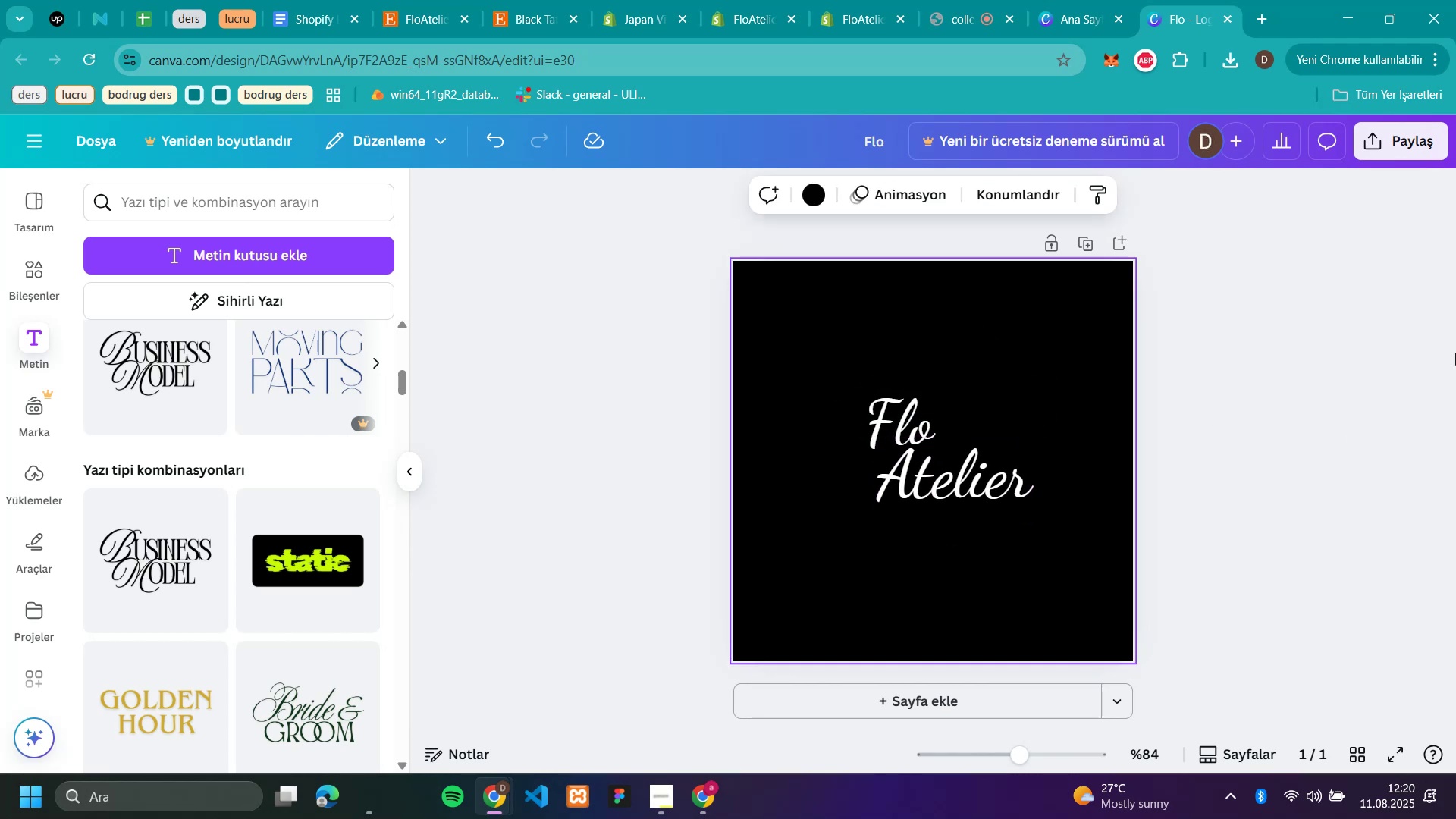 
left_click([889, 423])
 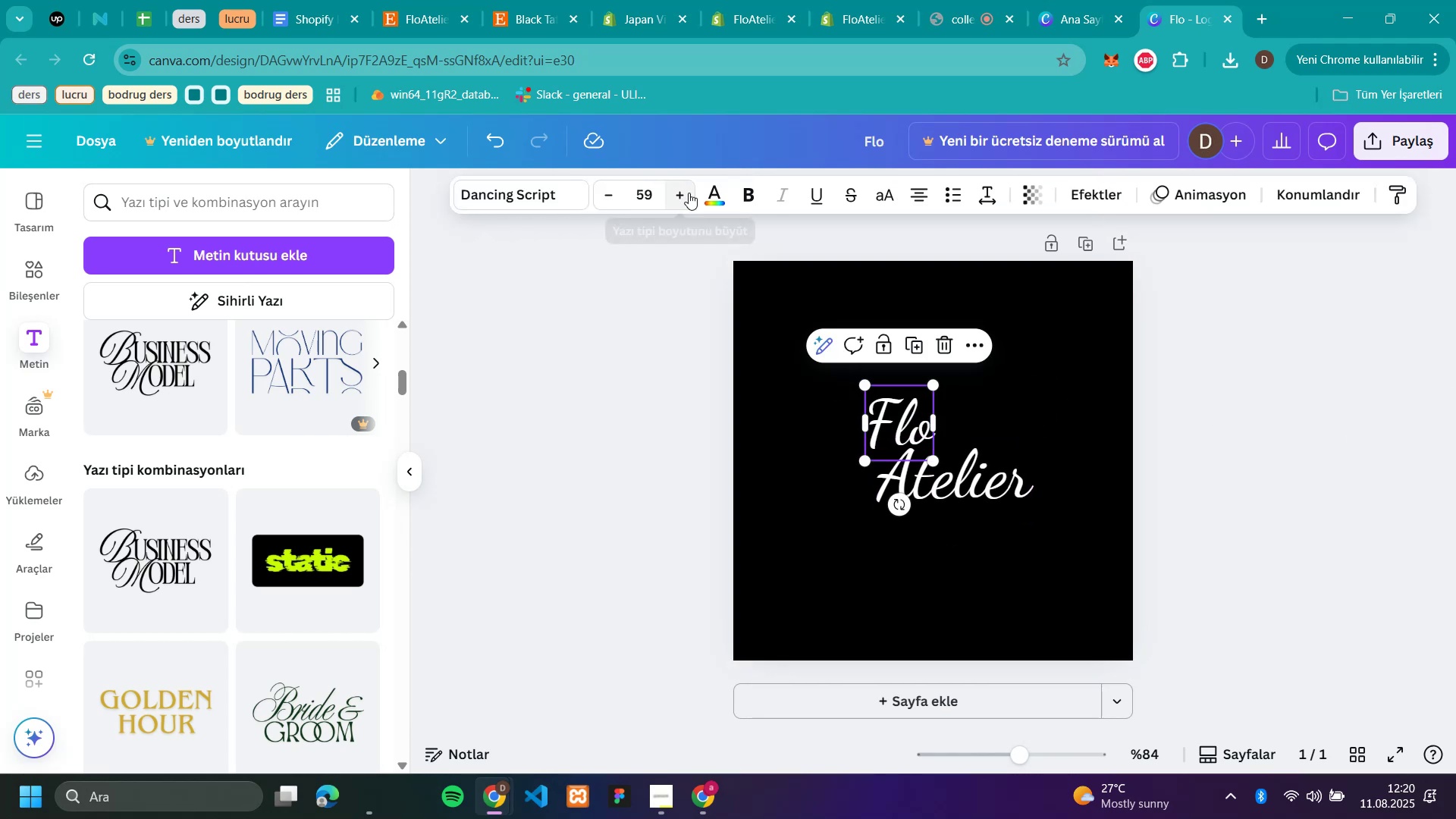 
double_click([689, 193])
 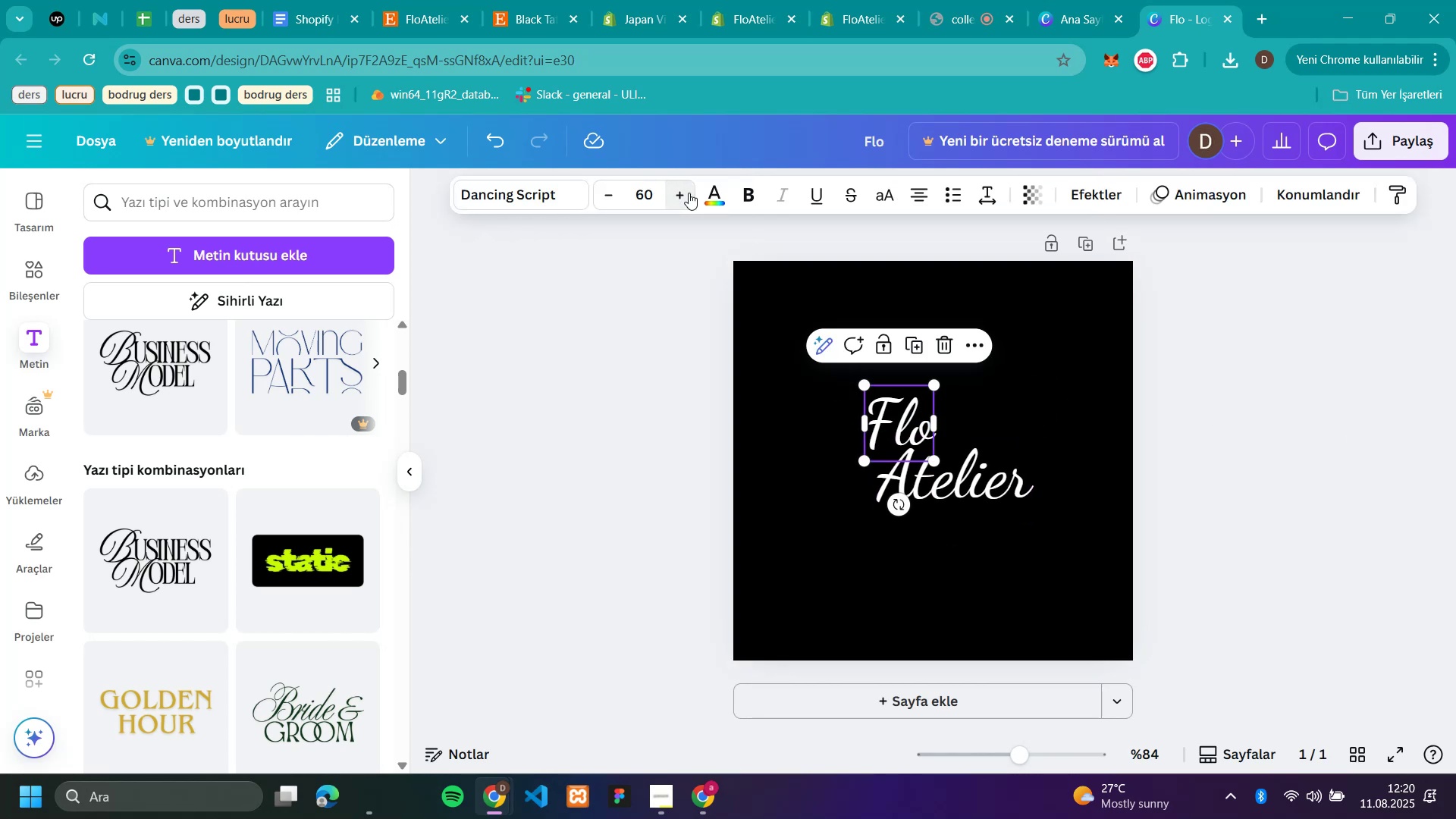 
triple_click([689, 193])
 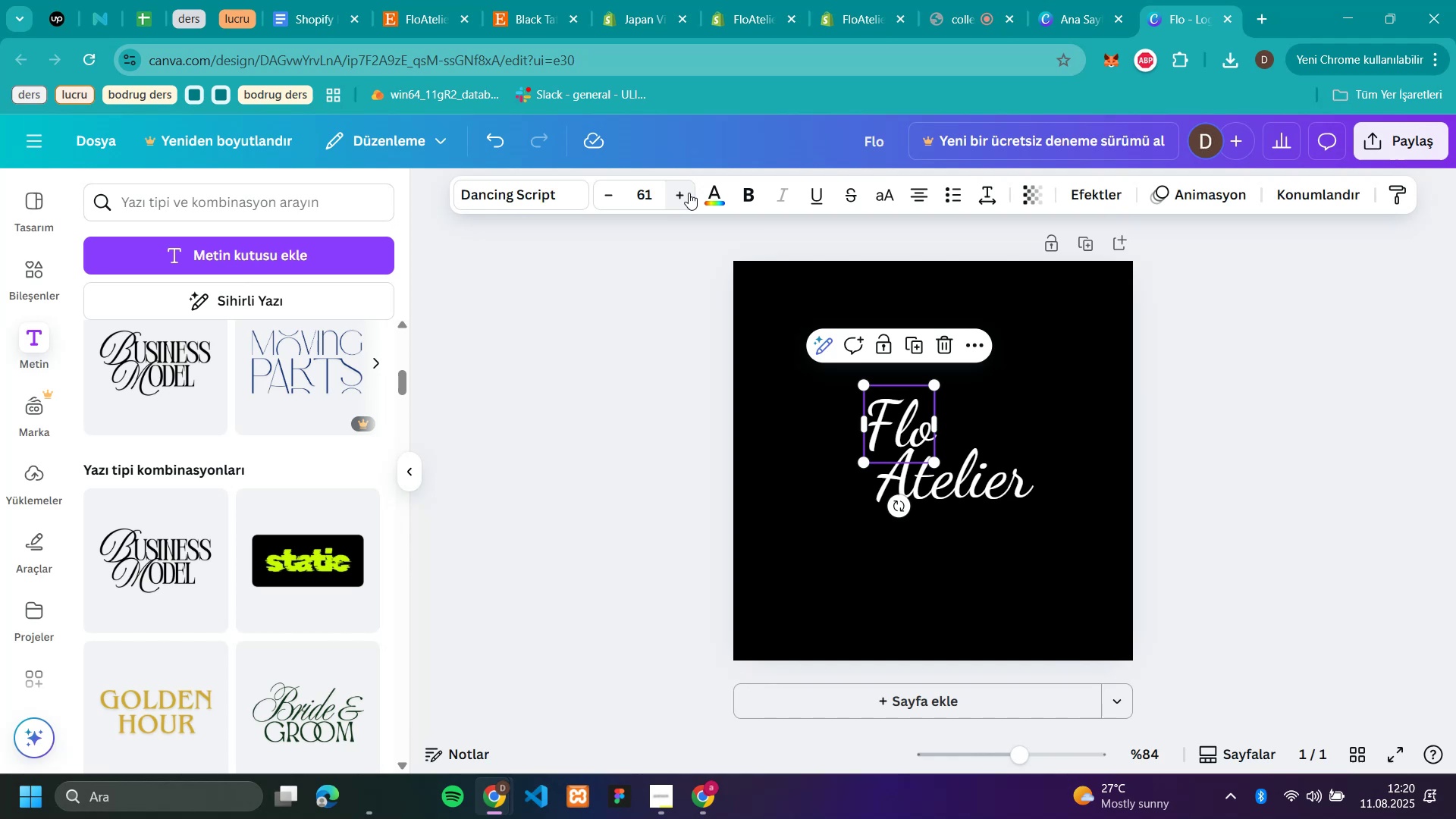 
triple_click([689, 193])
 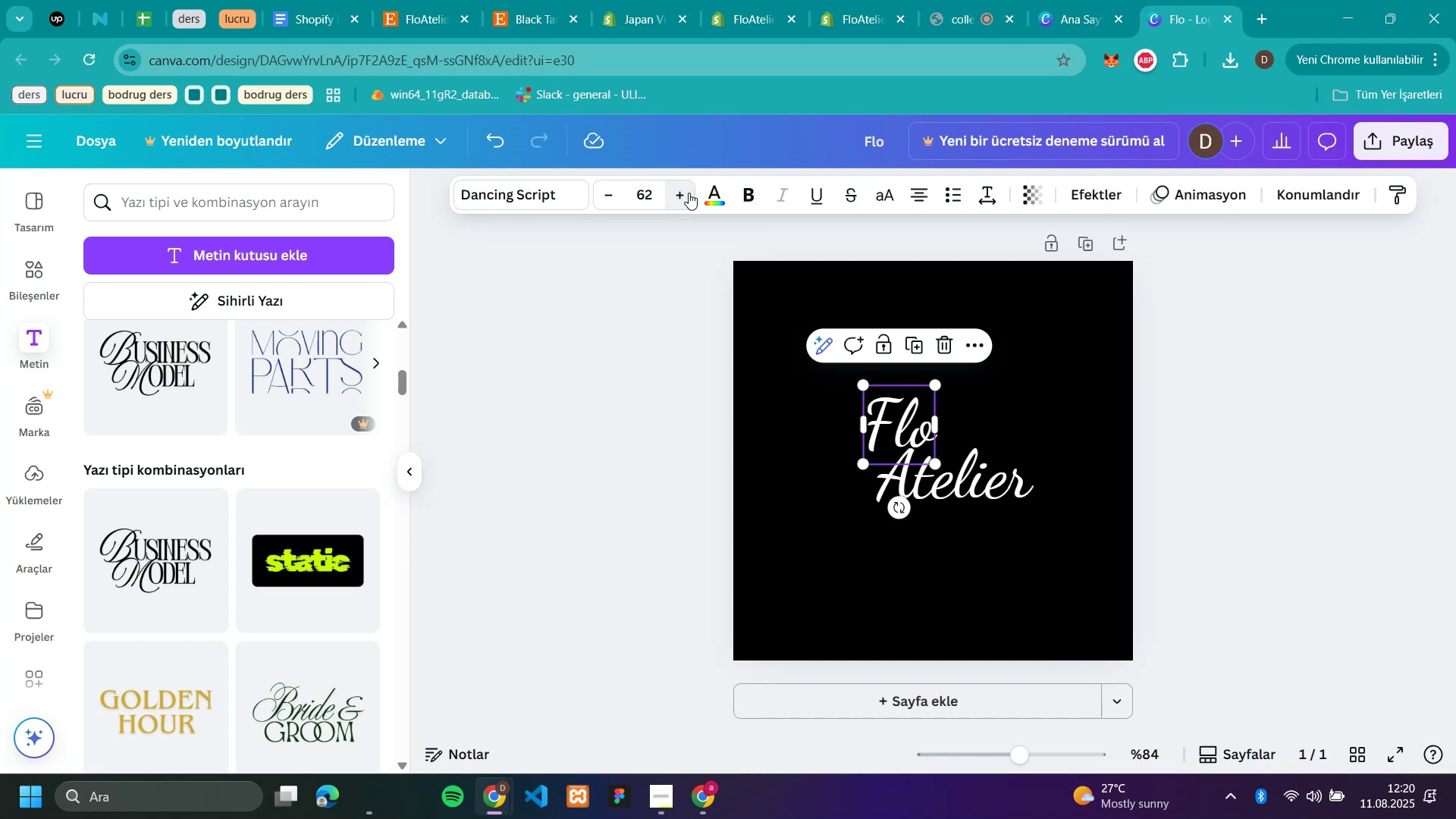 
triple_click([689, 193])
 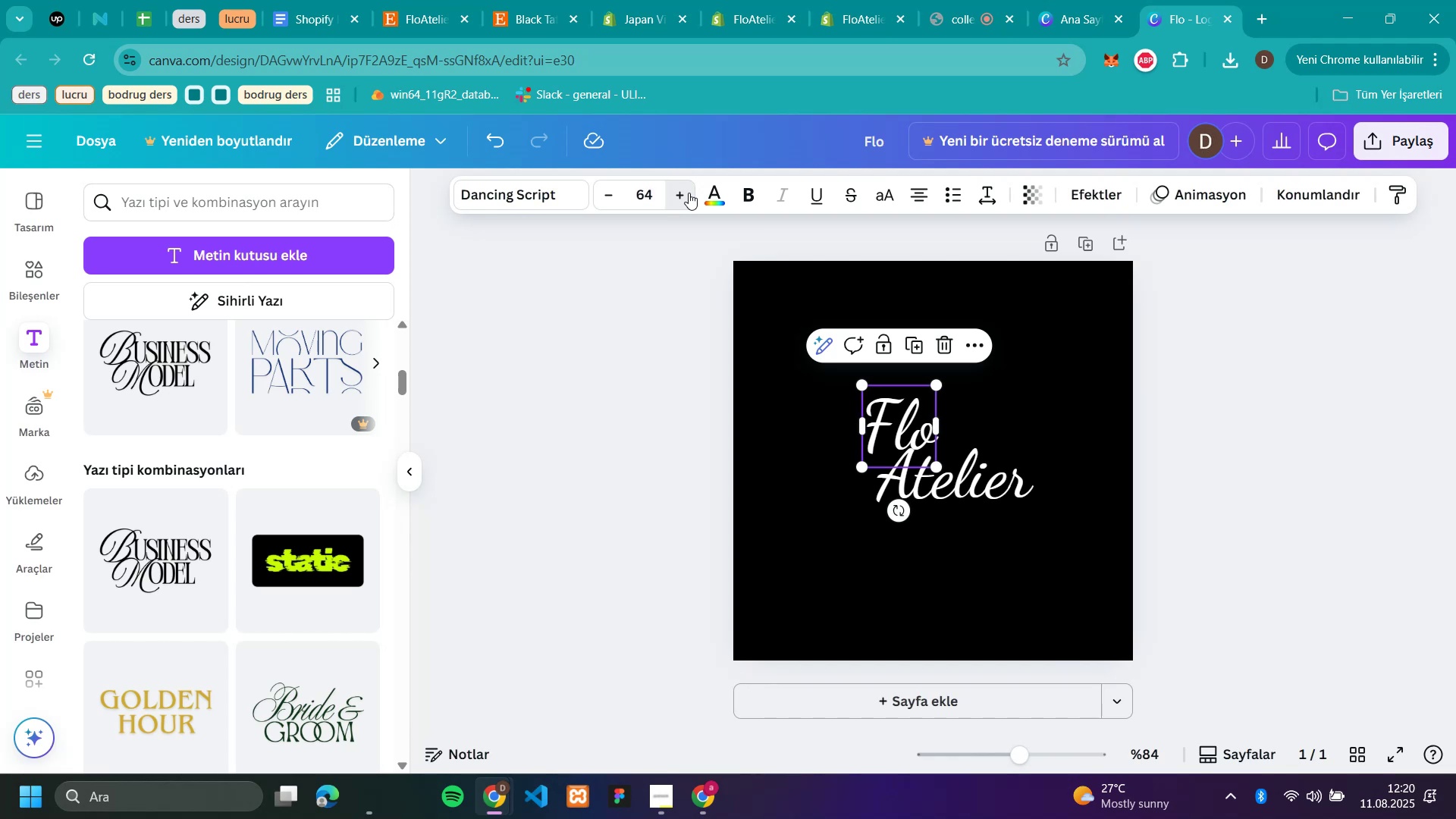 
triple_click([689, 193])
 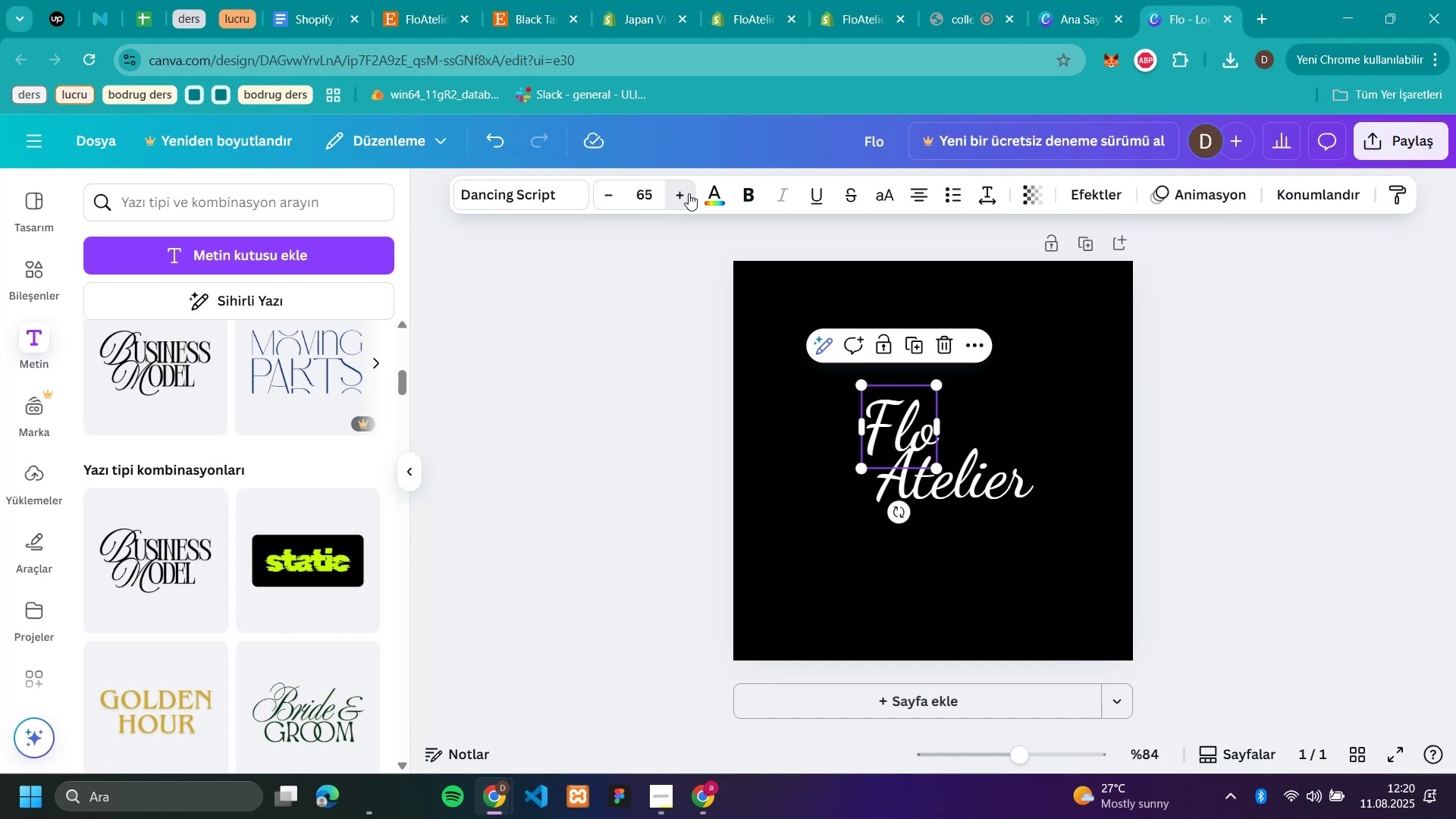 
triple_click([689, 193])
 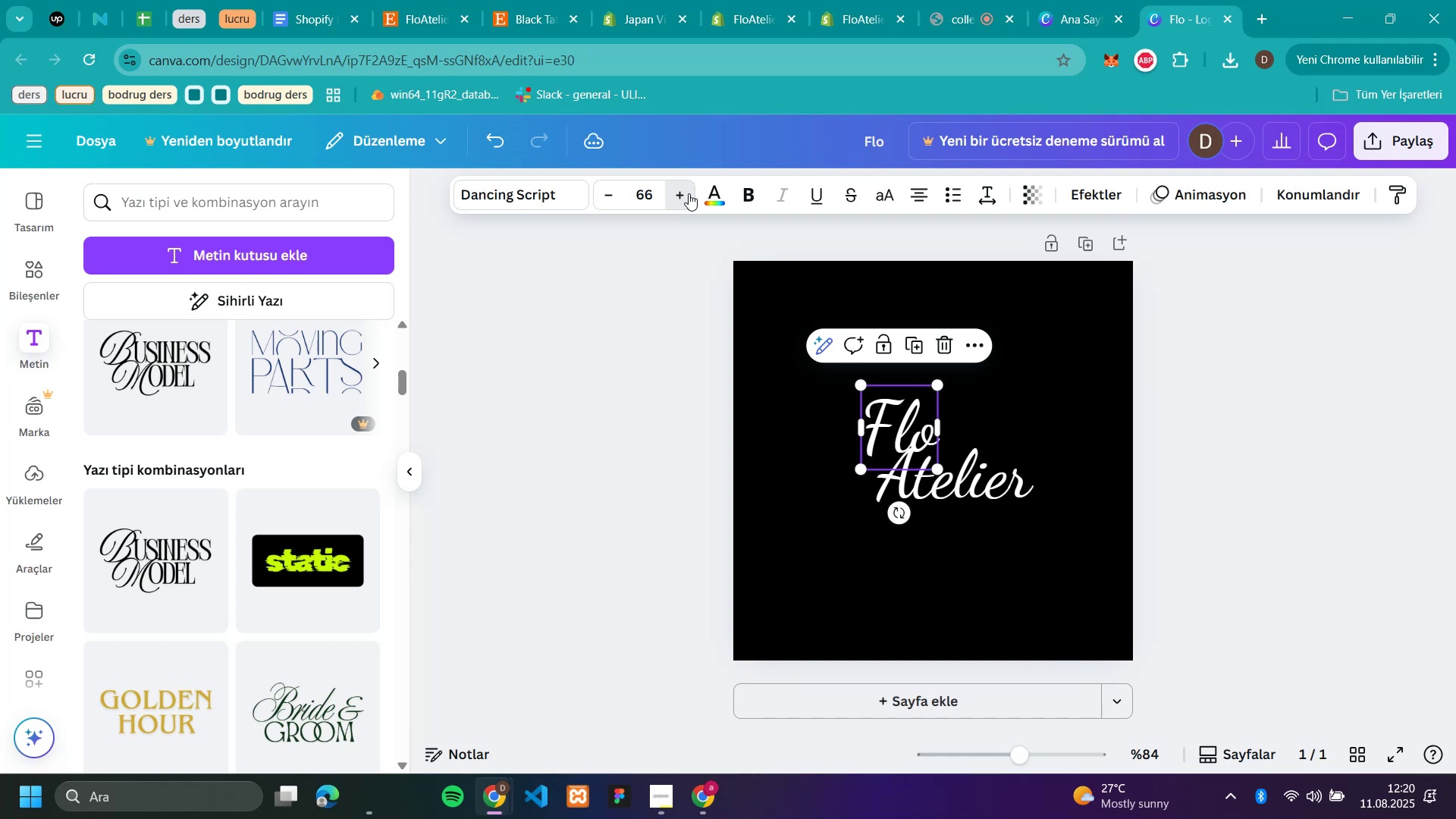 
triple_click([689, 193])
 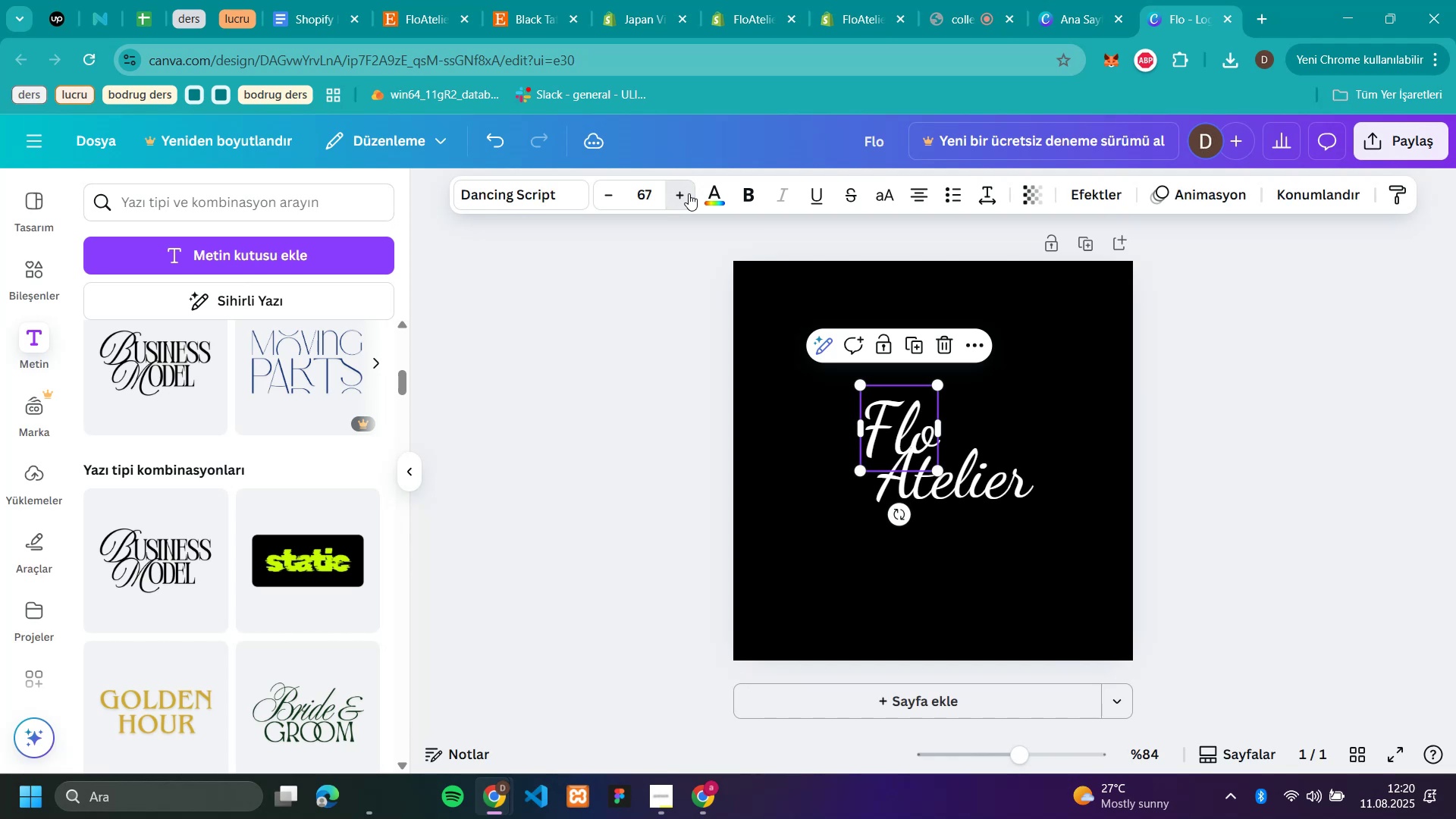 
triple_click([689, 193])
 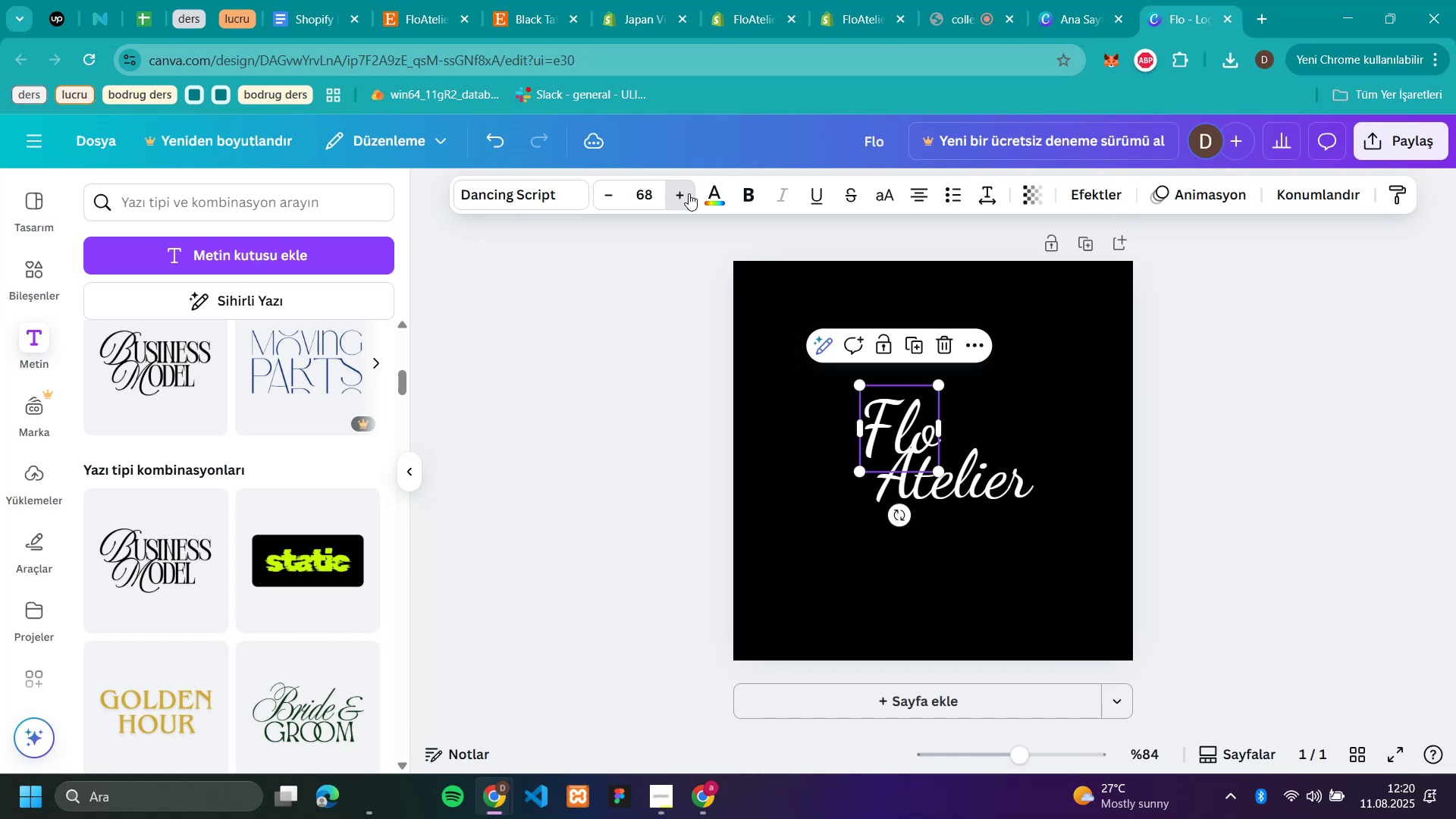 
triple_click([689, 193])
 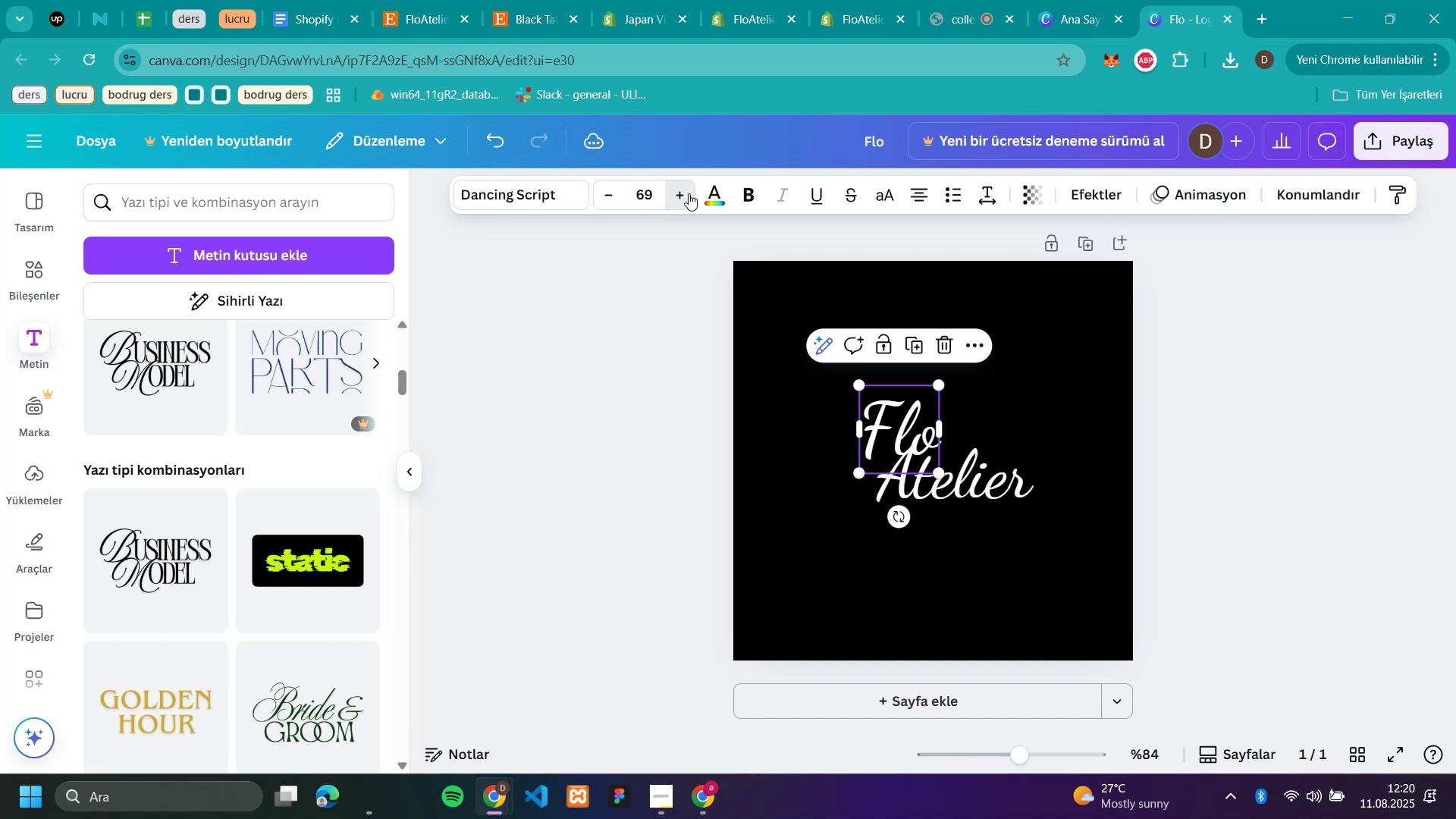 
triple_click([689, 193])
 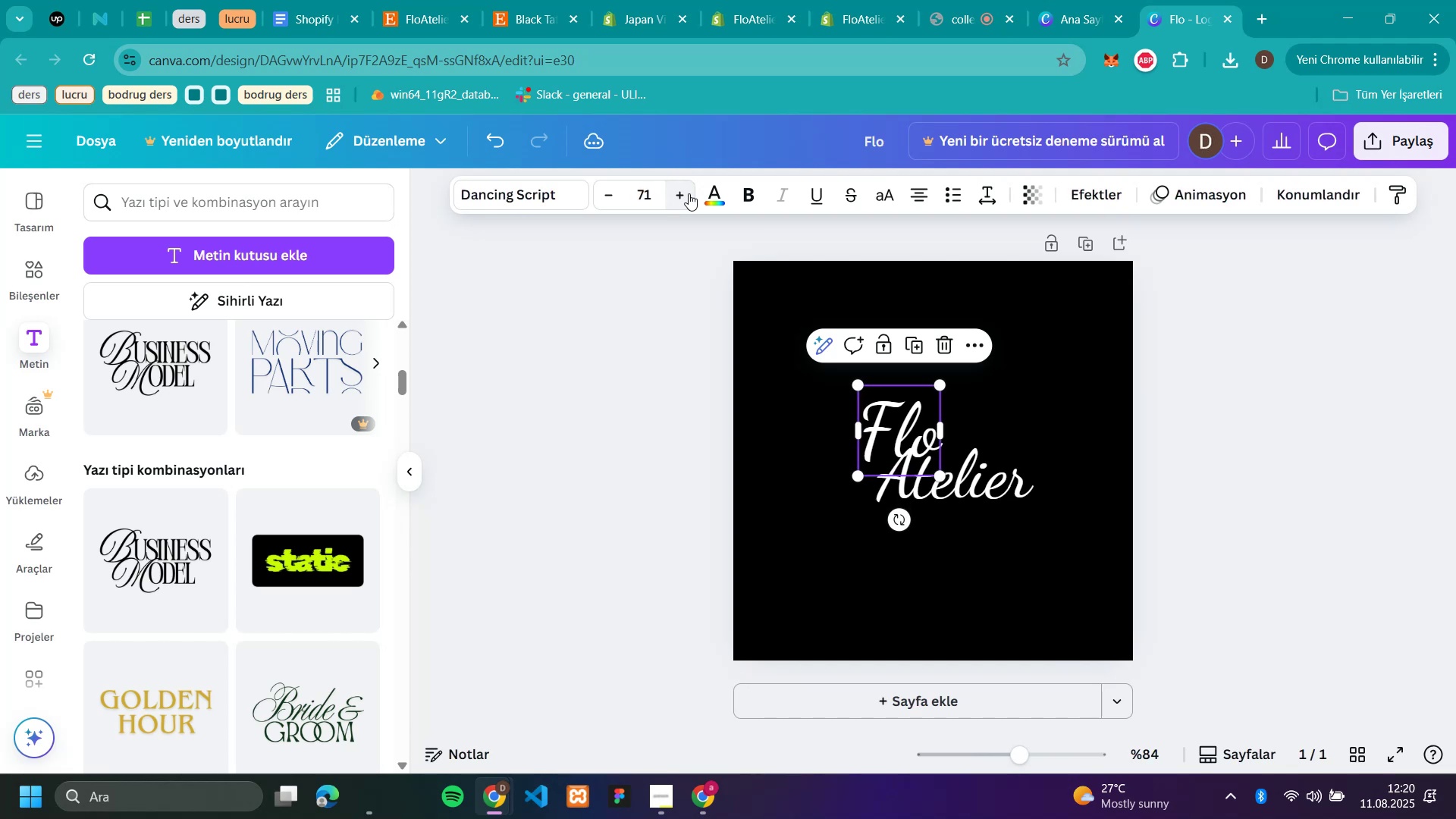 
triple_click([688, 193])
 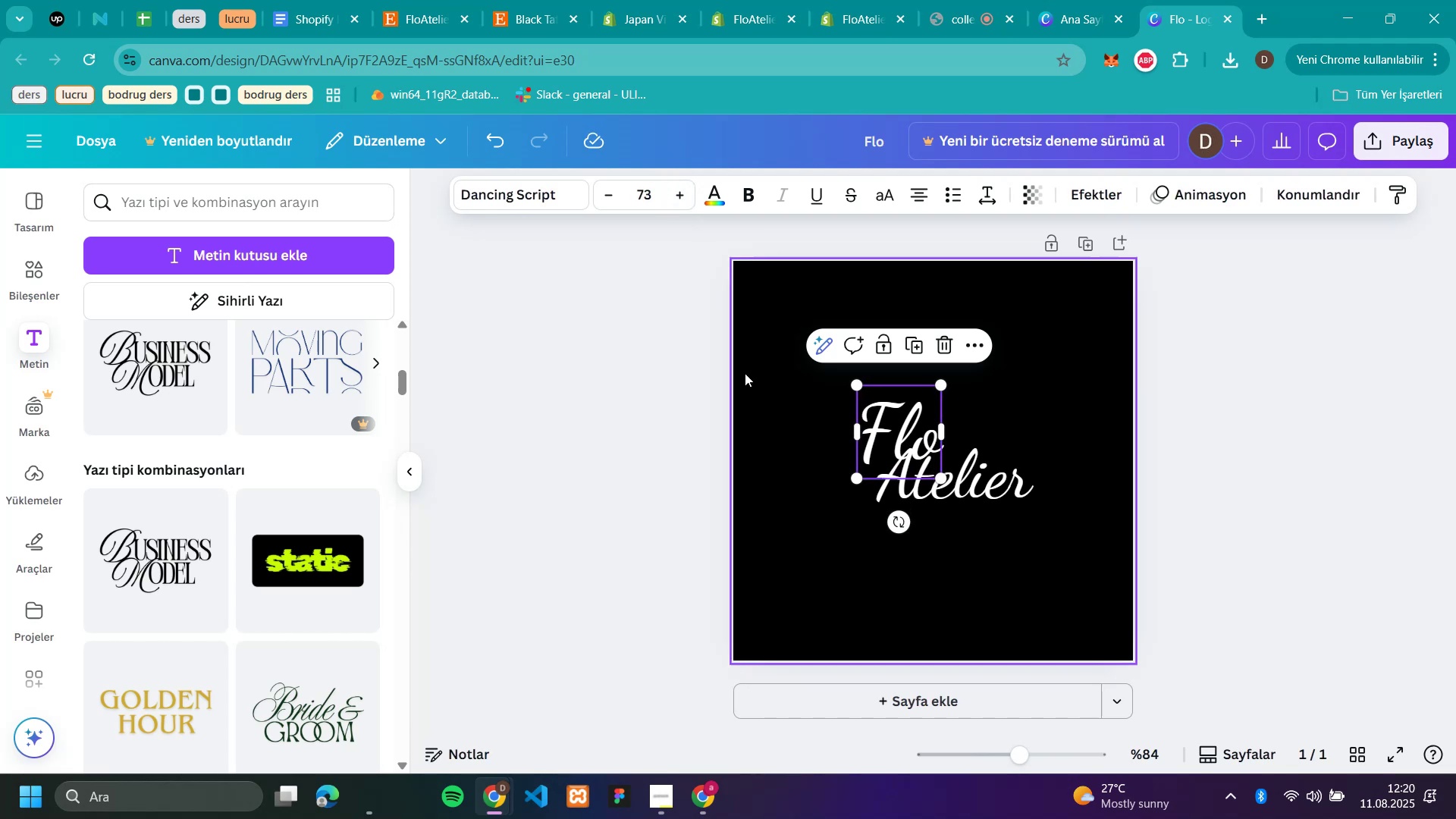 
left_click([973, 469])
 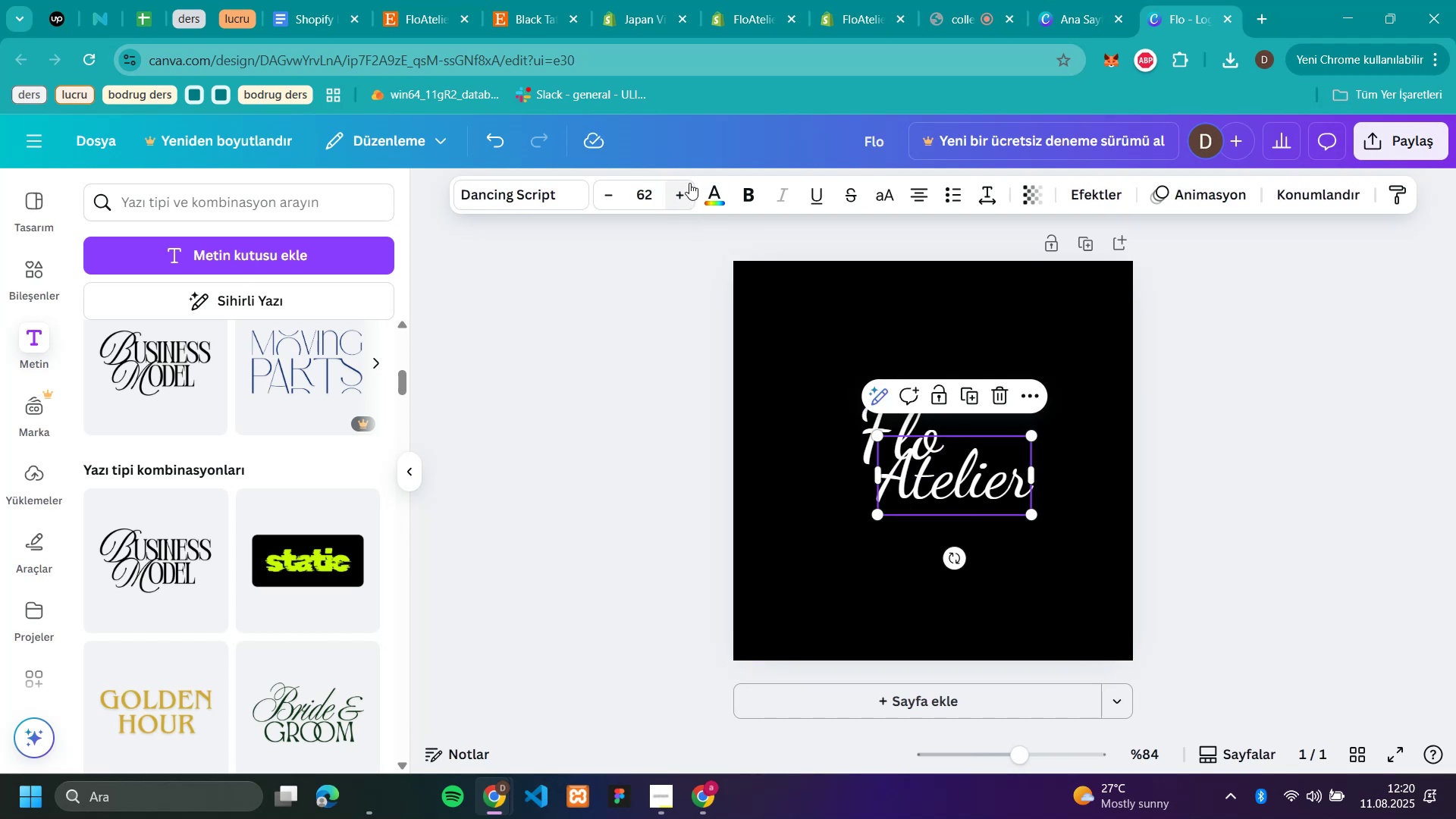 
double_click([691, 187])
 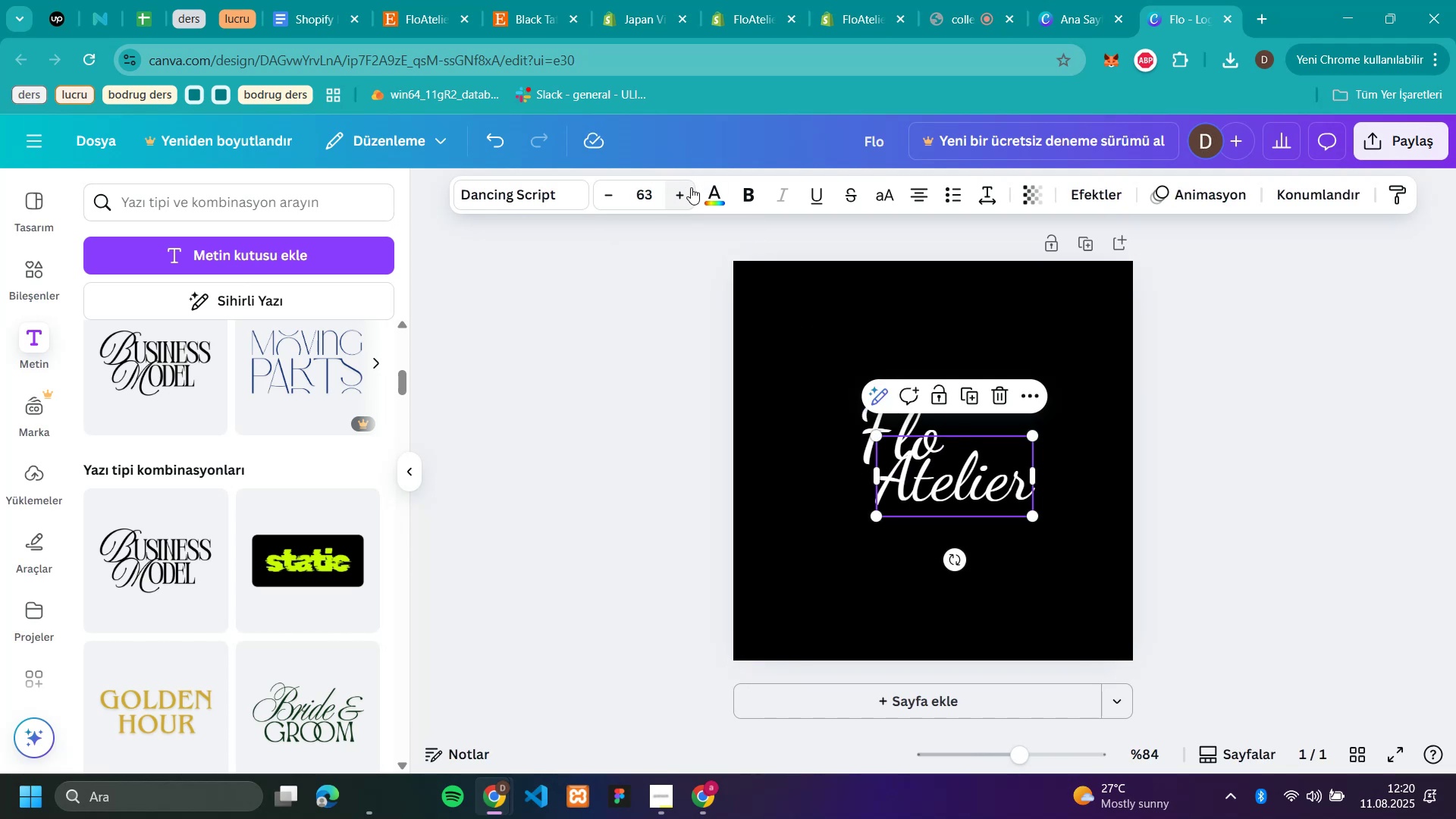 
triple_click([691, 187])
 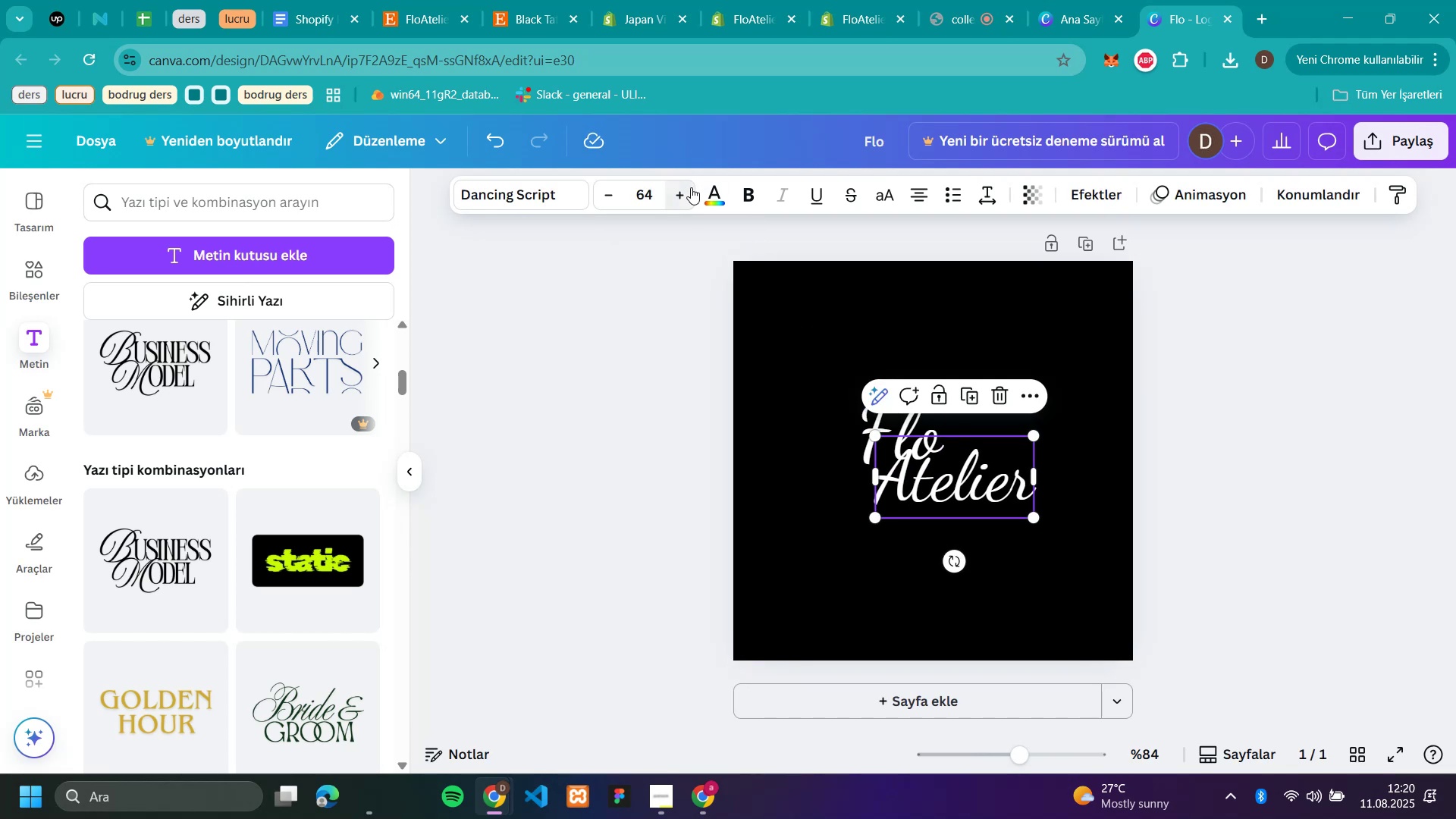 
triple_click([691, 187])
 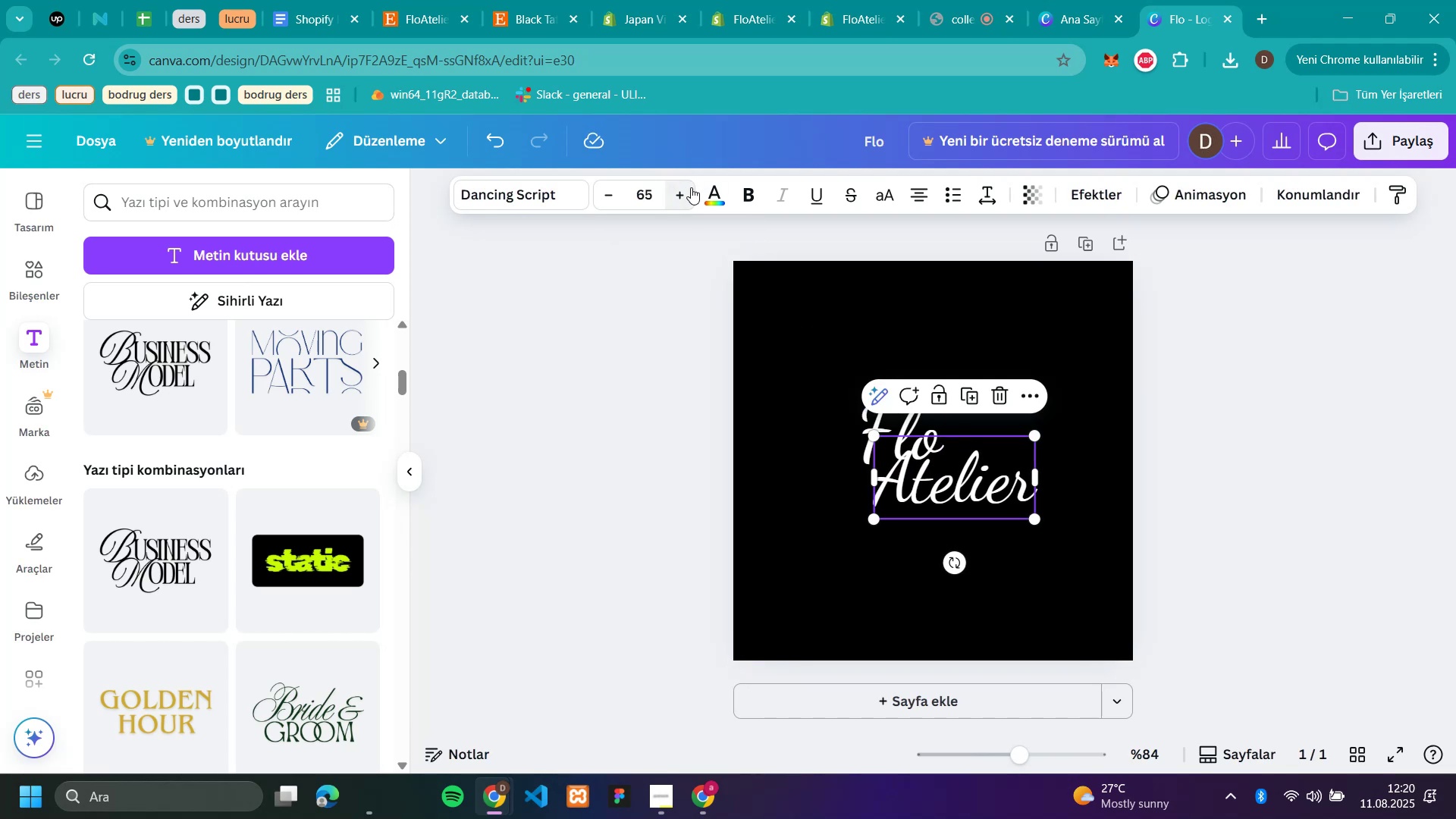 
triple_click([691, 187])
 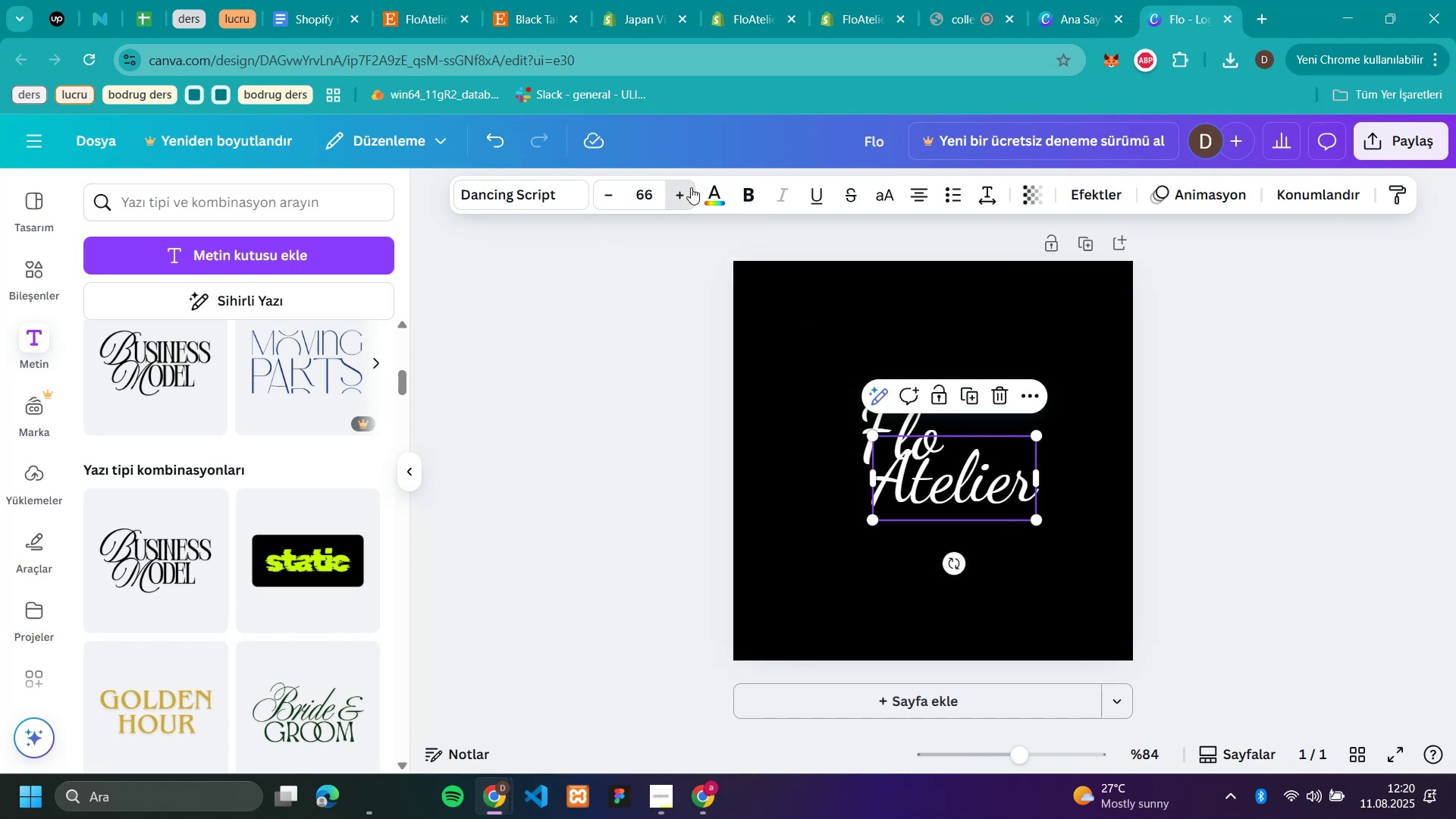 
triple_click([691, 187])
 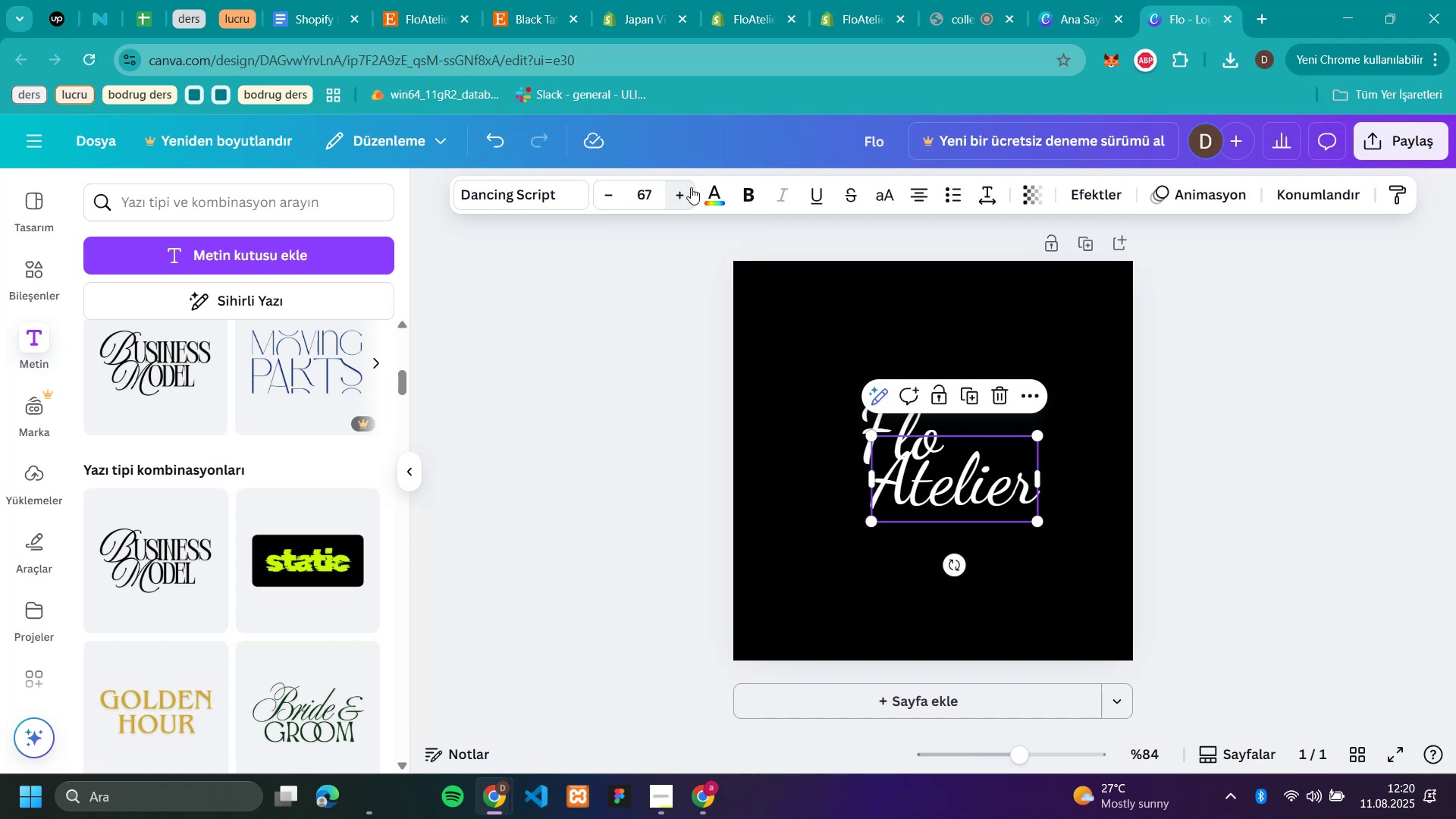 
triple_click([691, 187])
 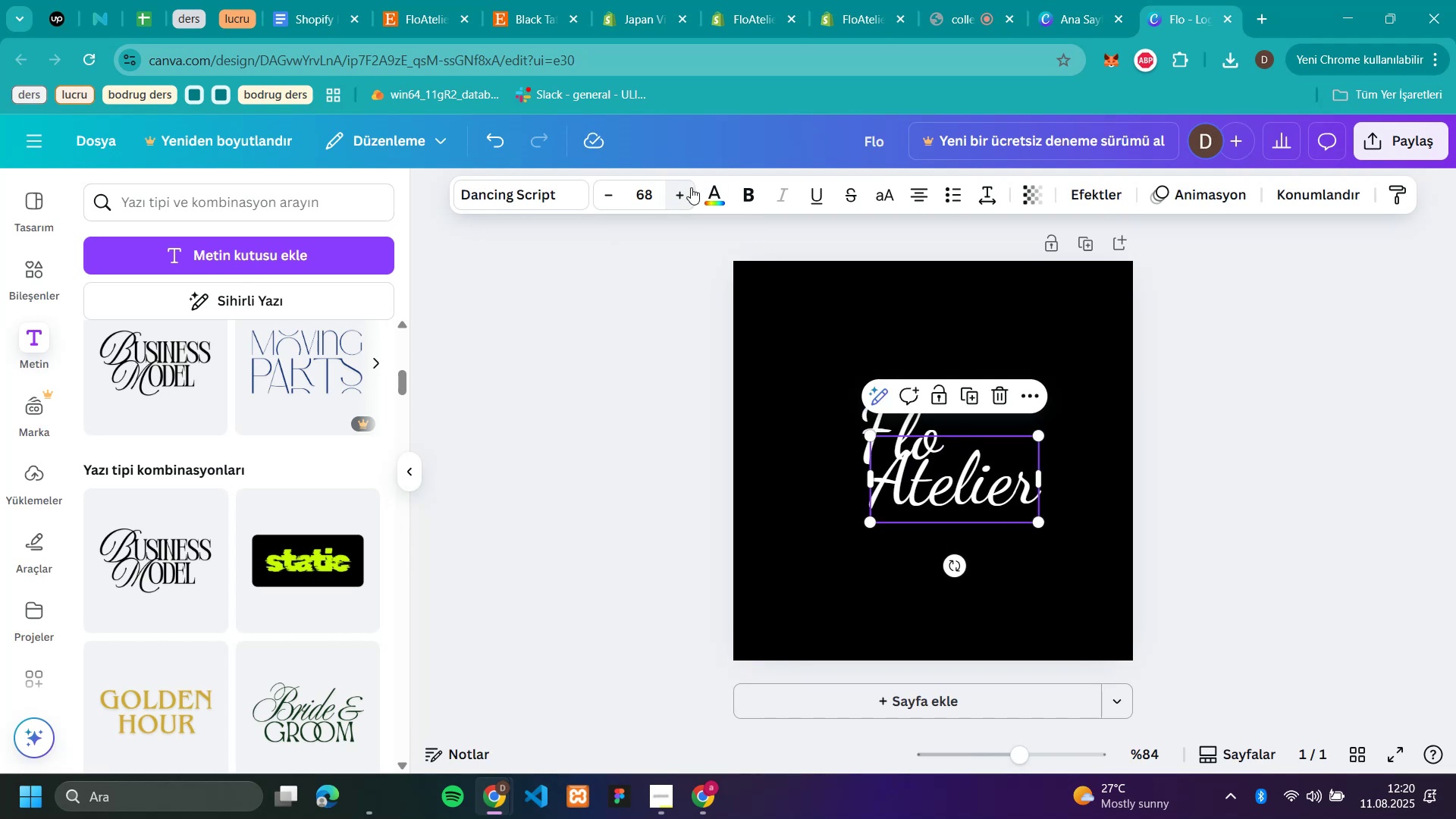 
triple_click([691, 187])
 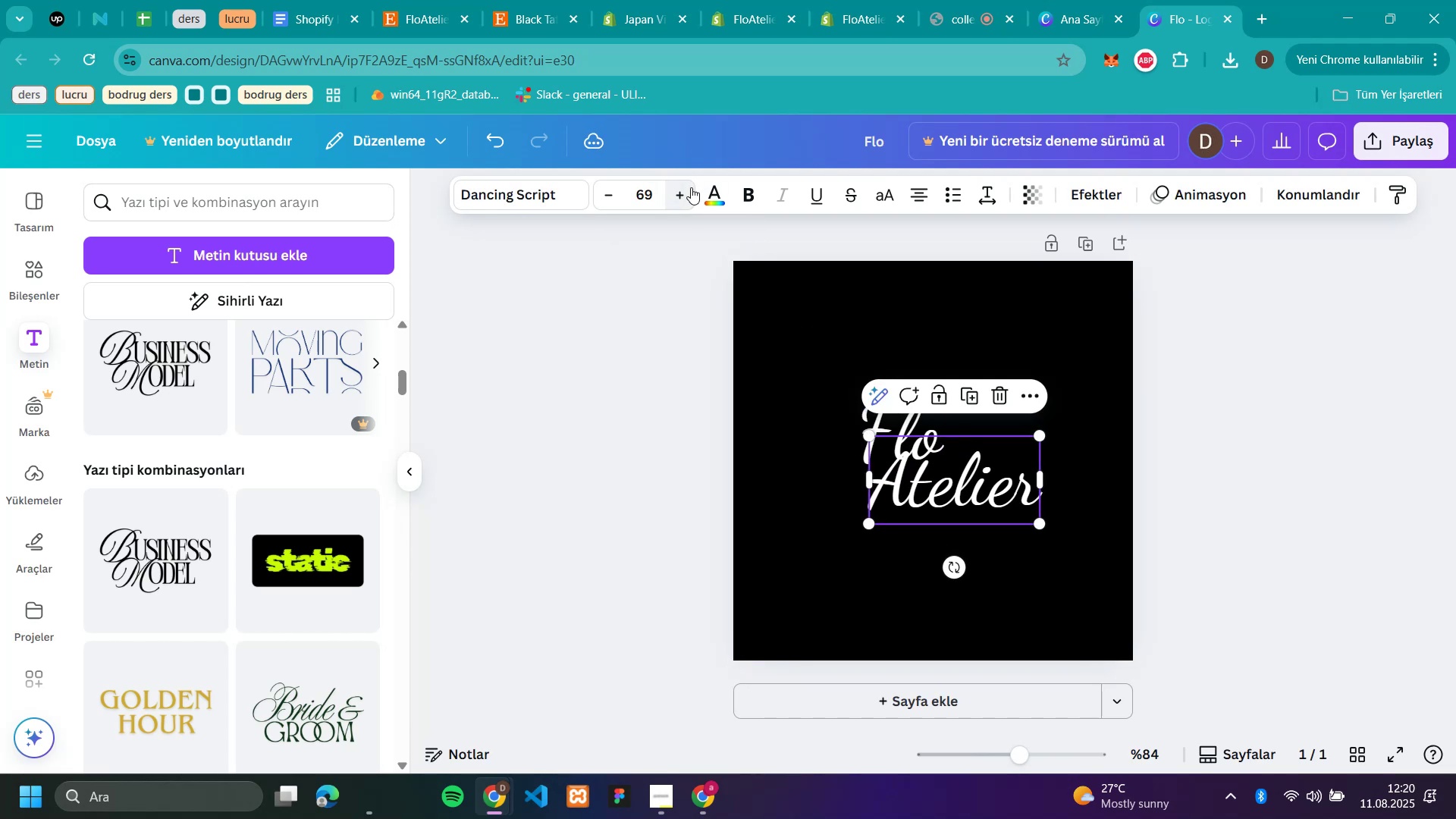 
triple_click([691, 187])
 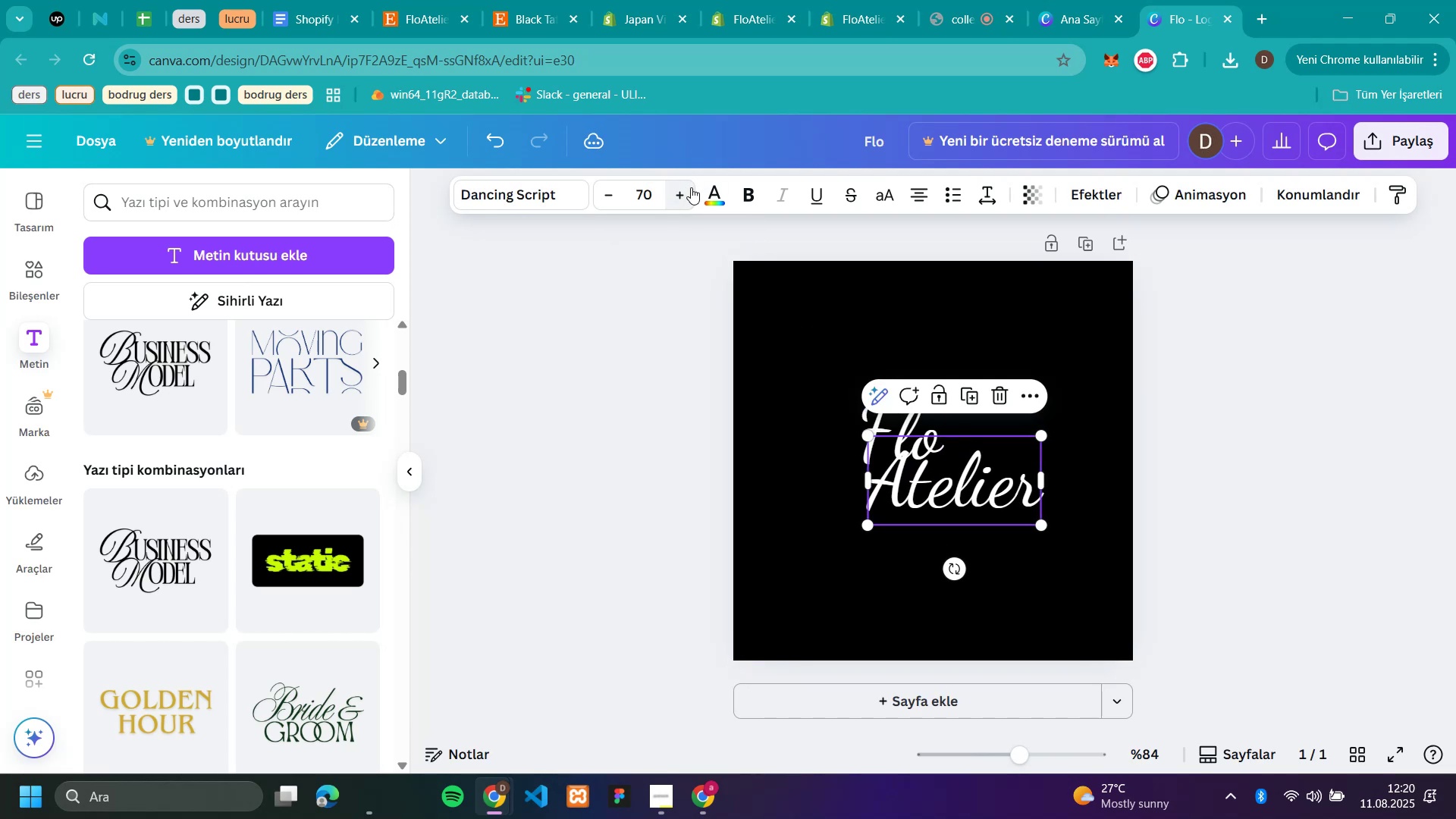 
triple_click([691, 187])
 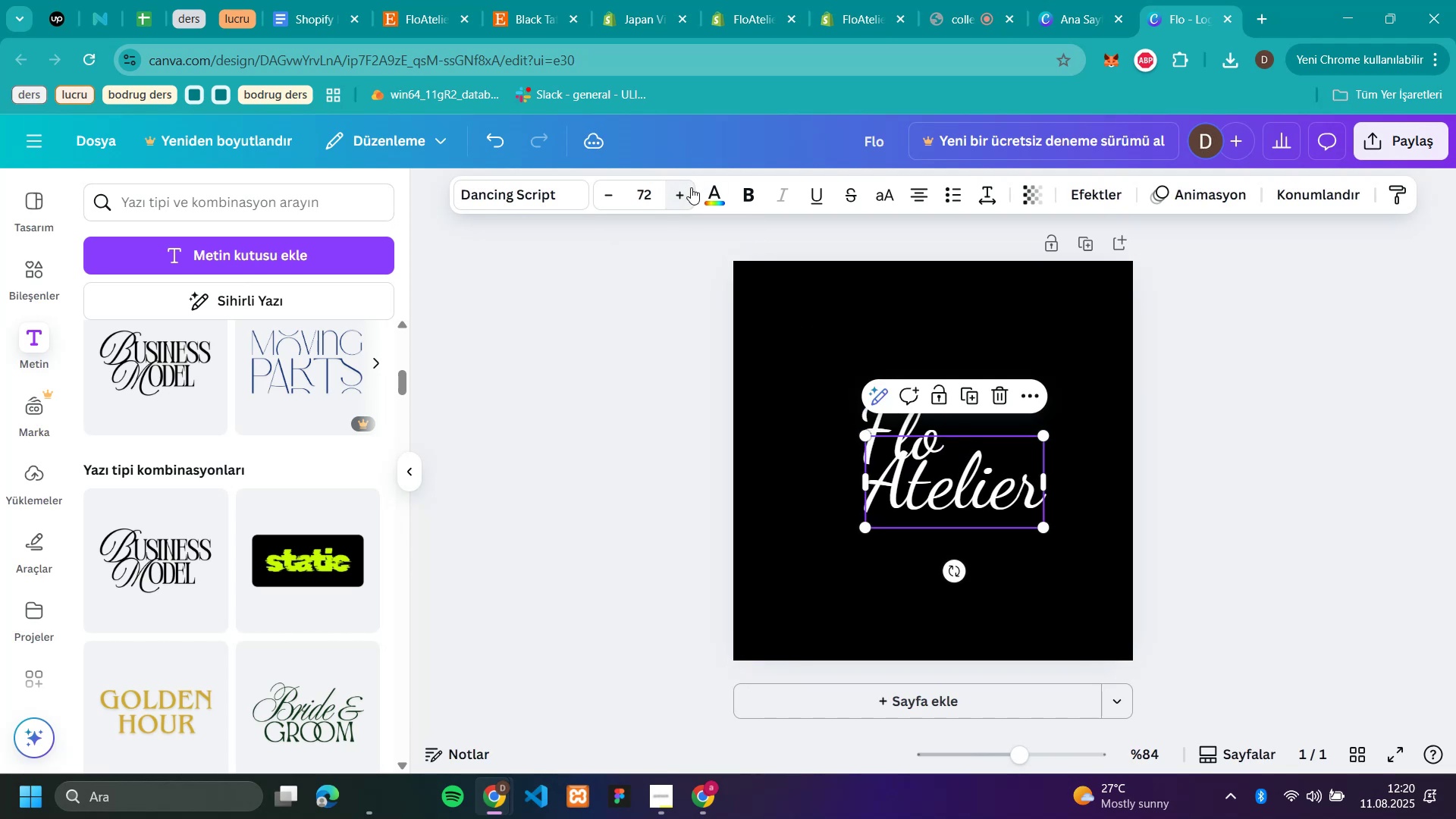 
triple_click([691, 187])
 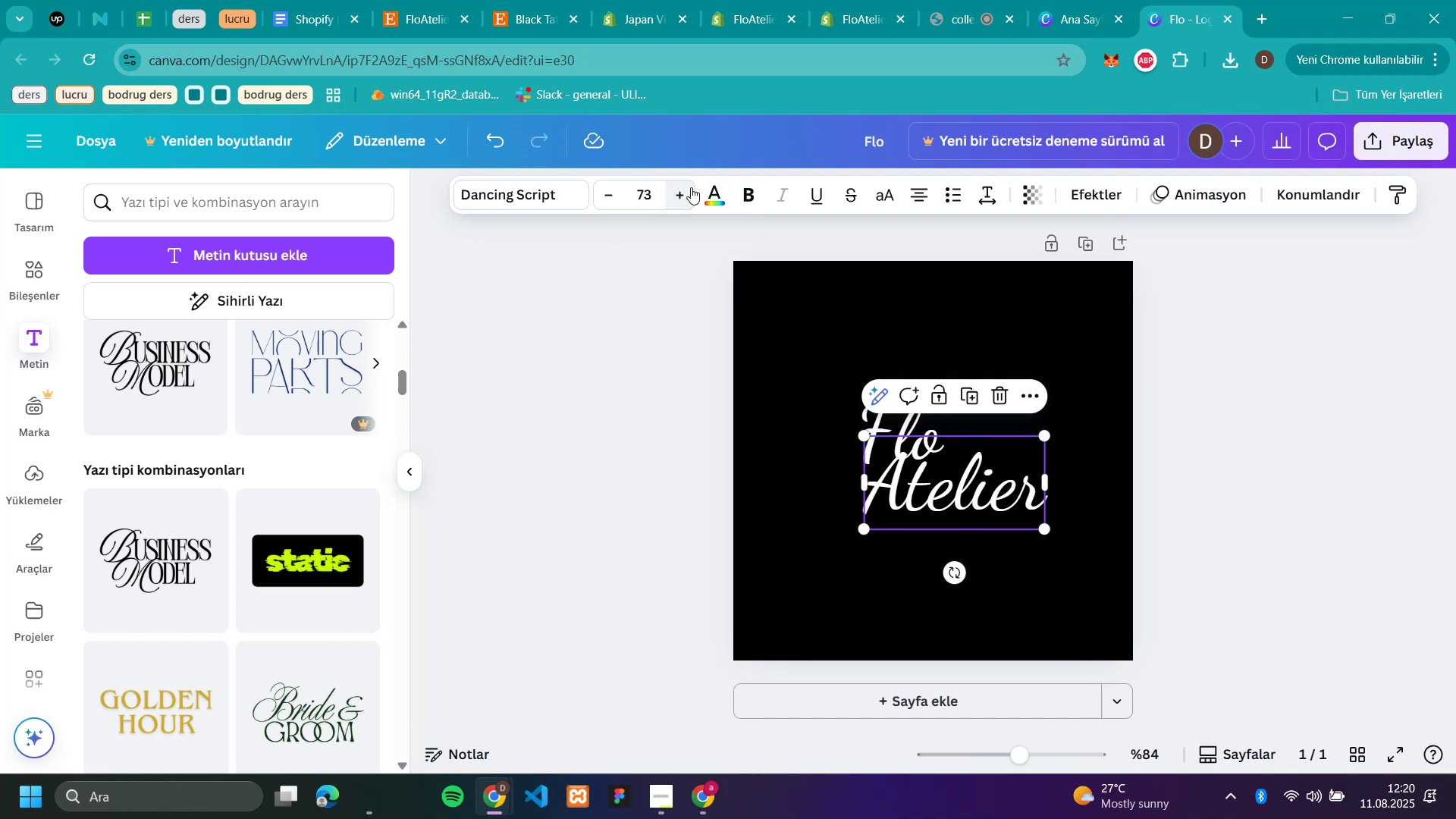 
left_click([691, 187])
 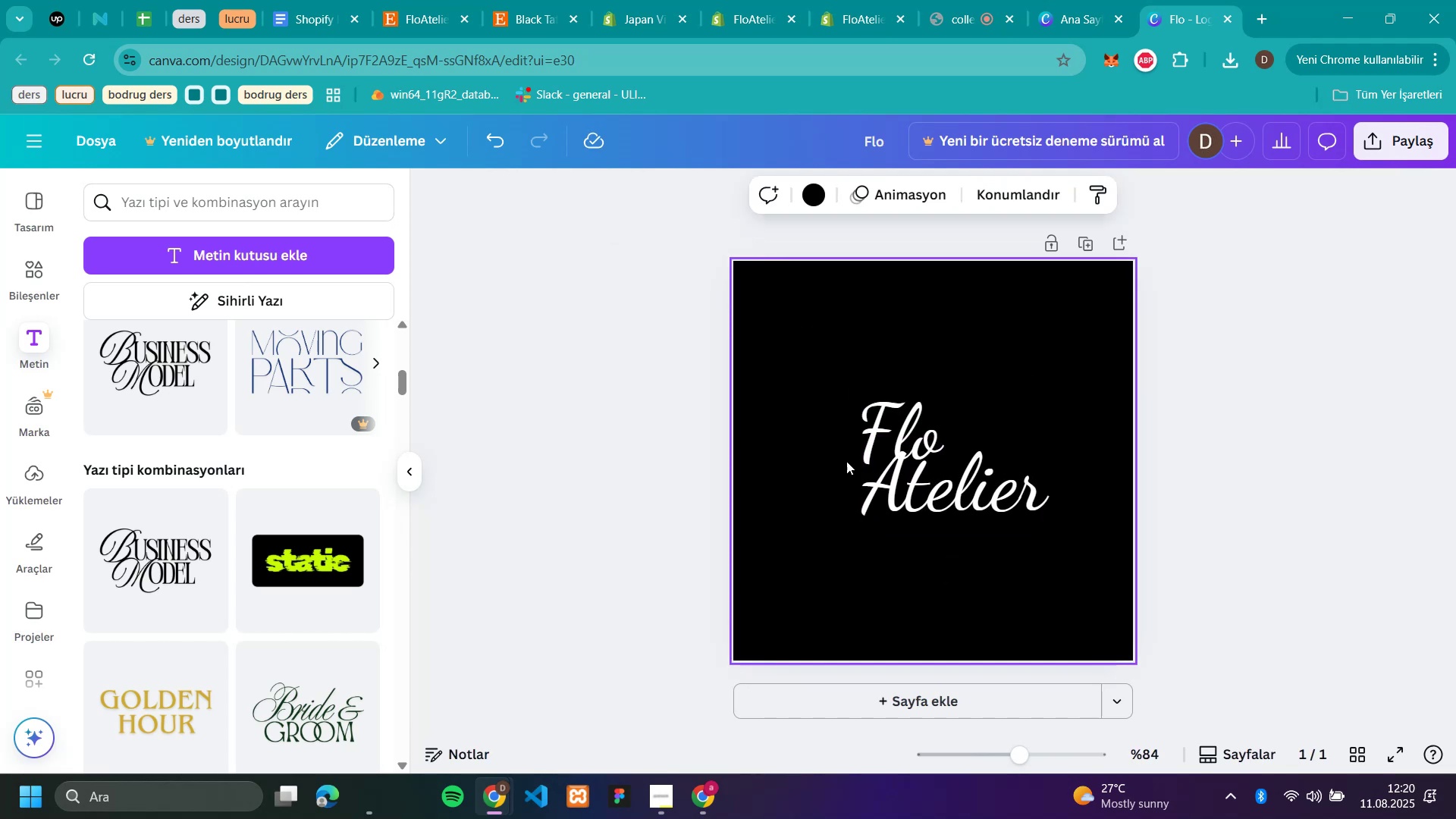 
left_click_drag(start_coordinate=[933, 503], to_coordinate=[928, 517])
 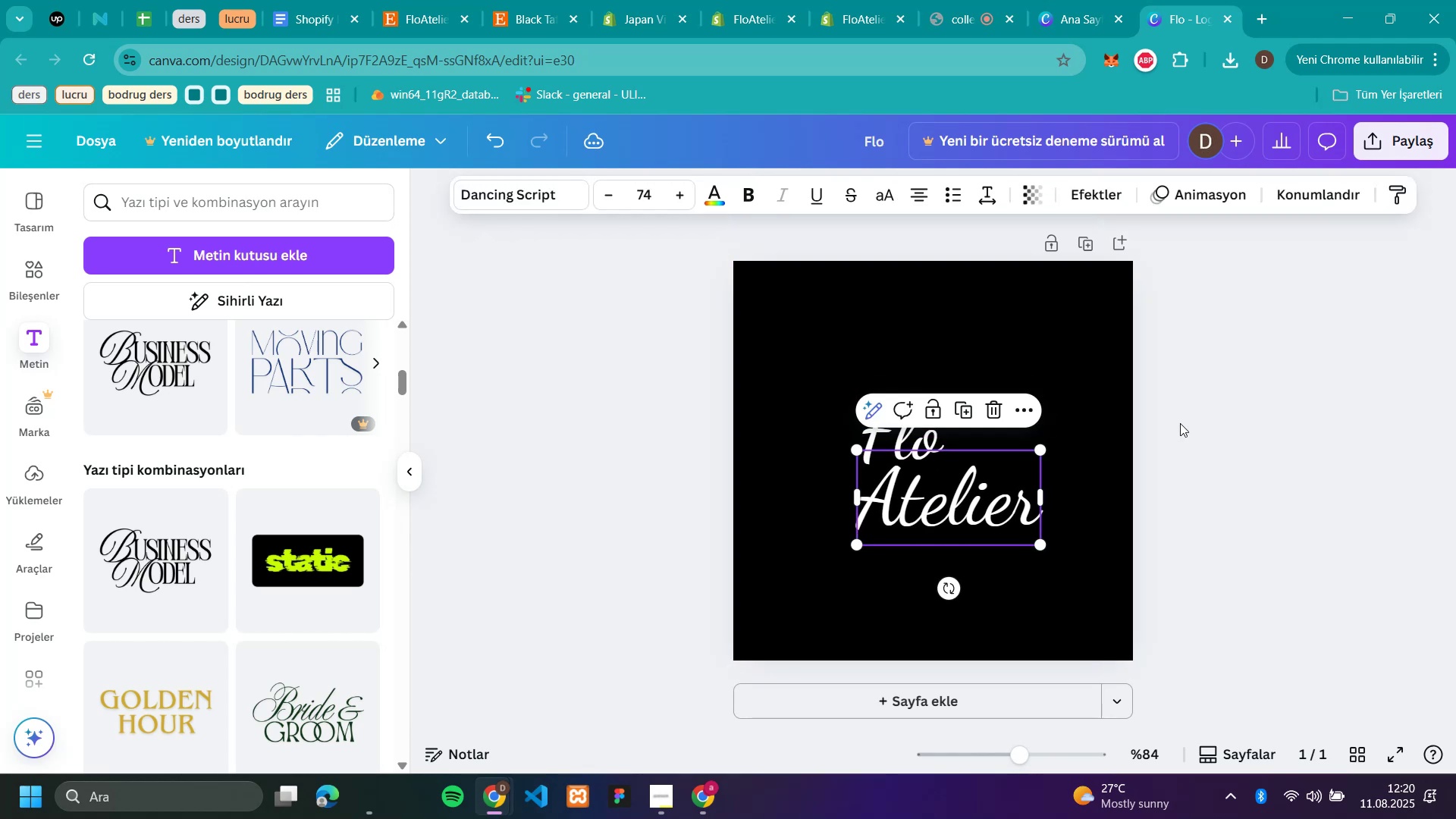 
left_click([1221, 436])
 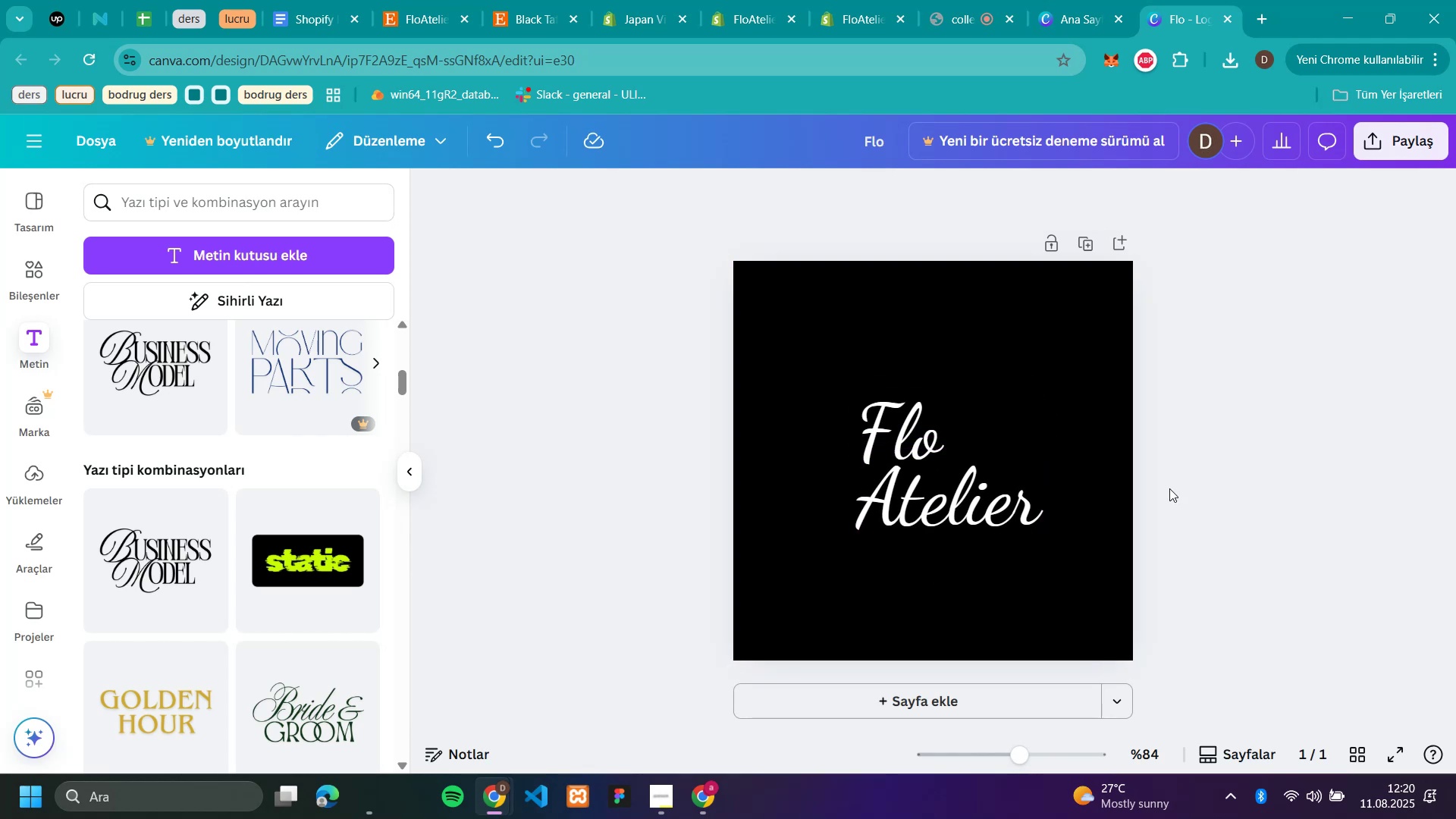 
left_click_drag(start_coordinate=[977, 504], to_coordinate=[1001, 500])
 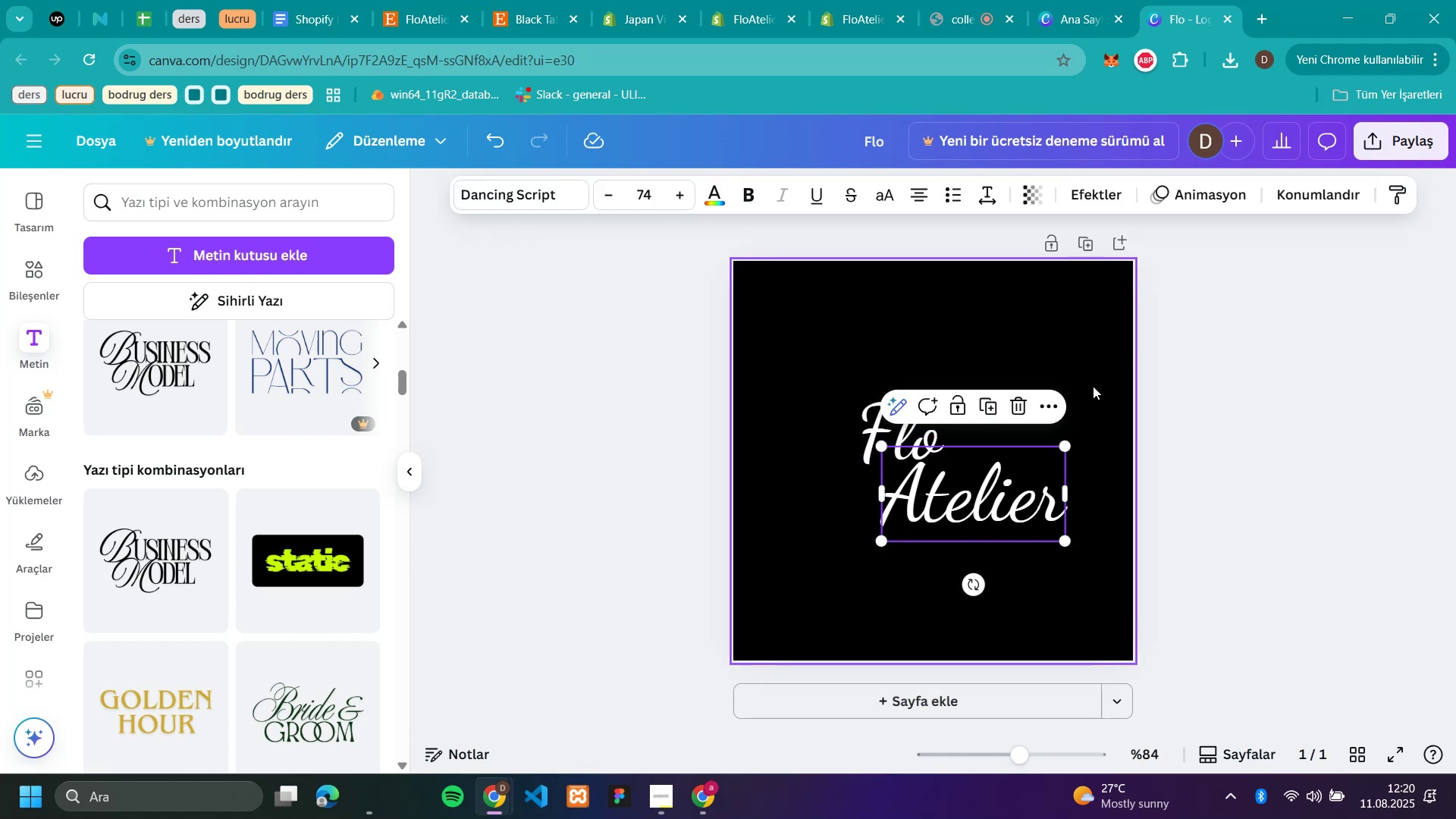 
left_click([1081, 383])
 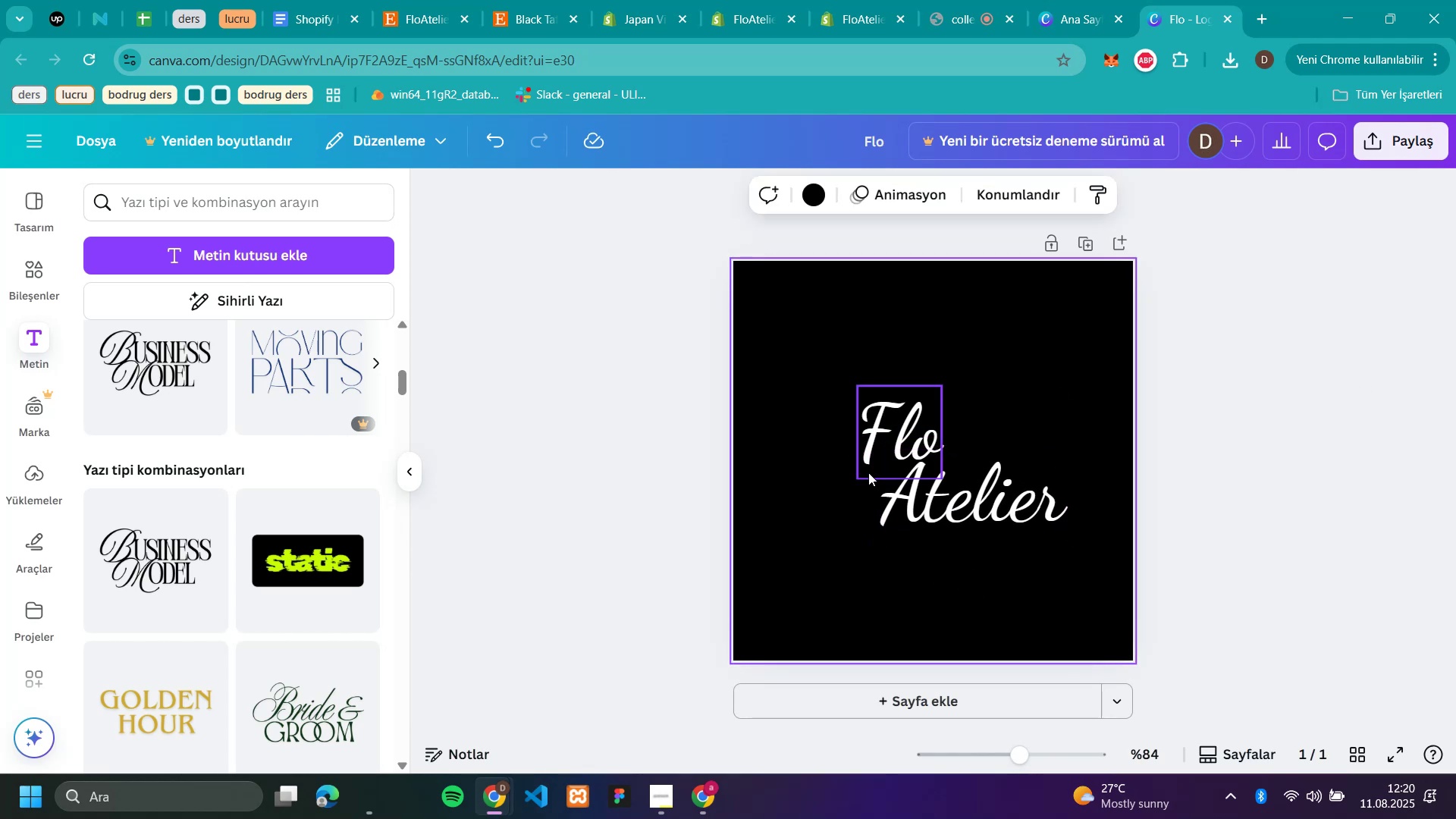 
left_click_drag(start_coordinate=[877, 444], to_coordinate=[860, 420])
 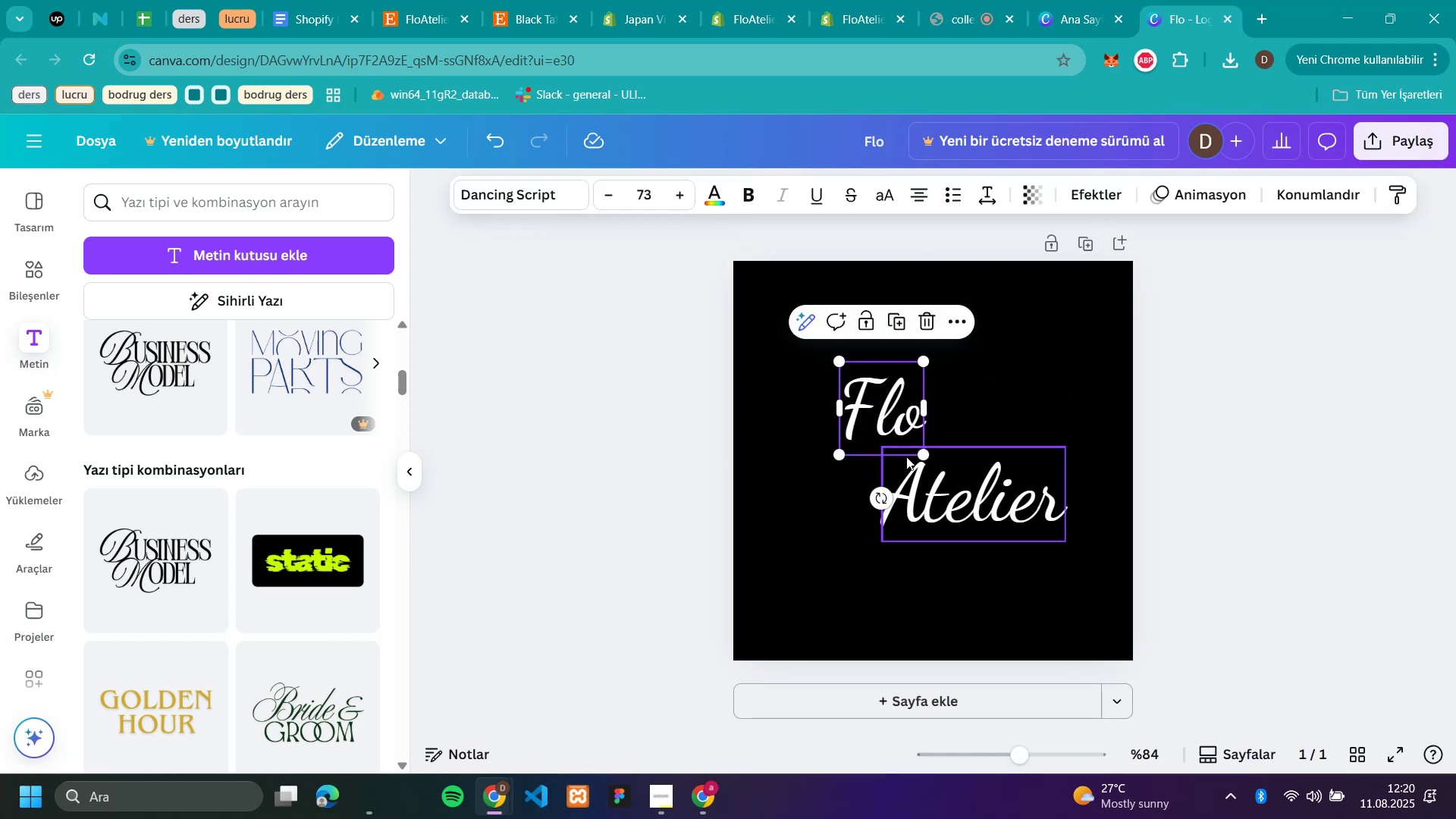 
left_click_drag(start_coordinate=[930, 503], to_coordinate=[903, 486])
 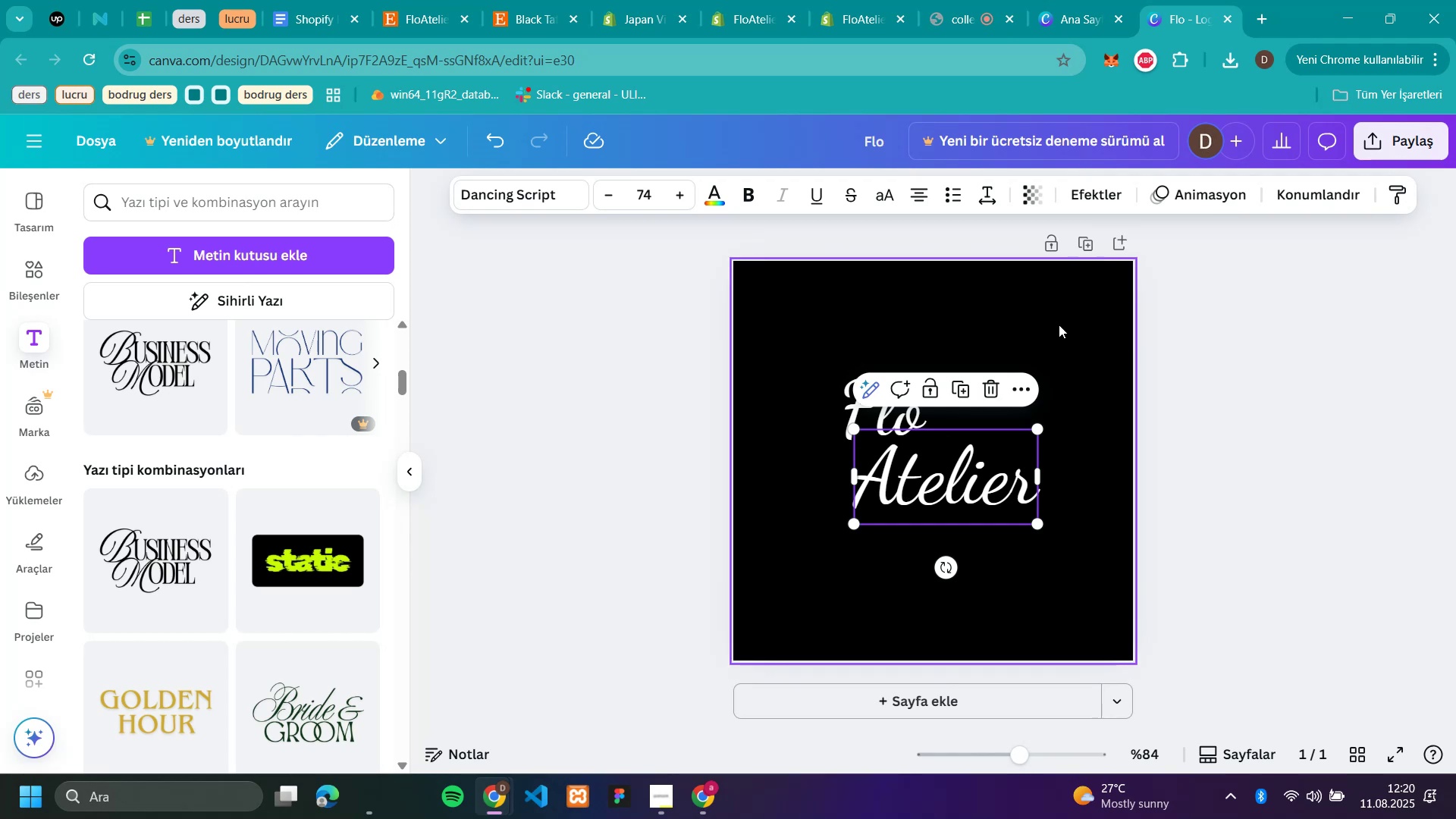 
left_click([1075, 313])
 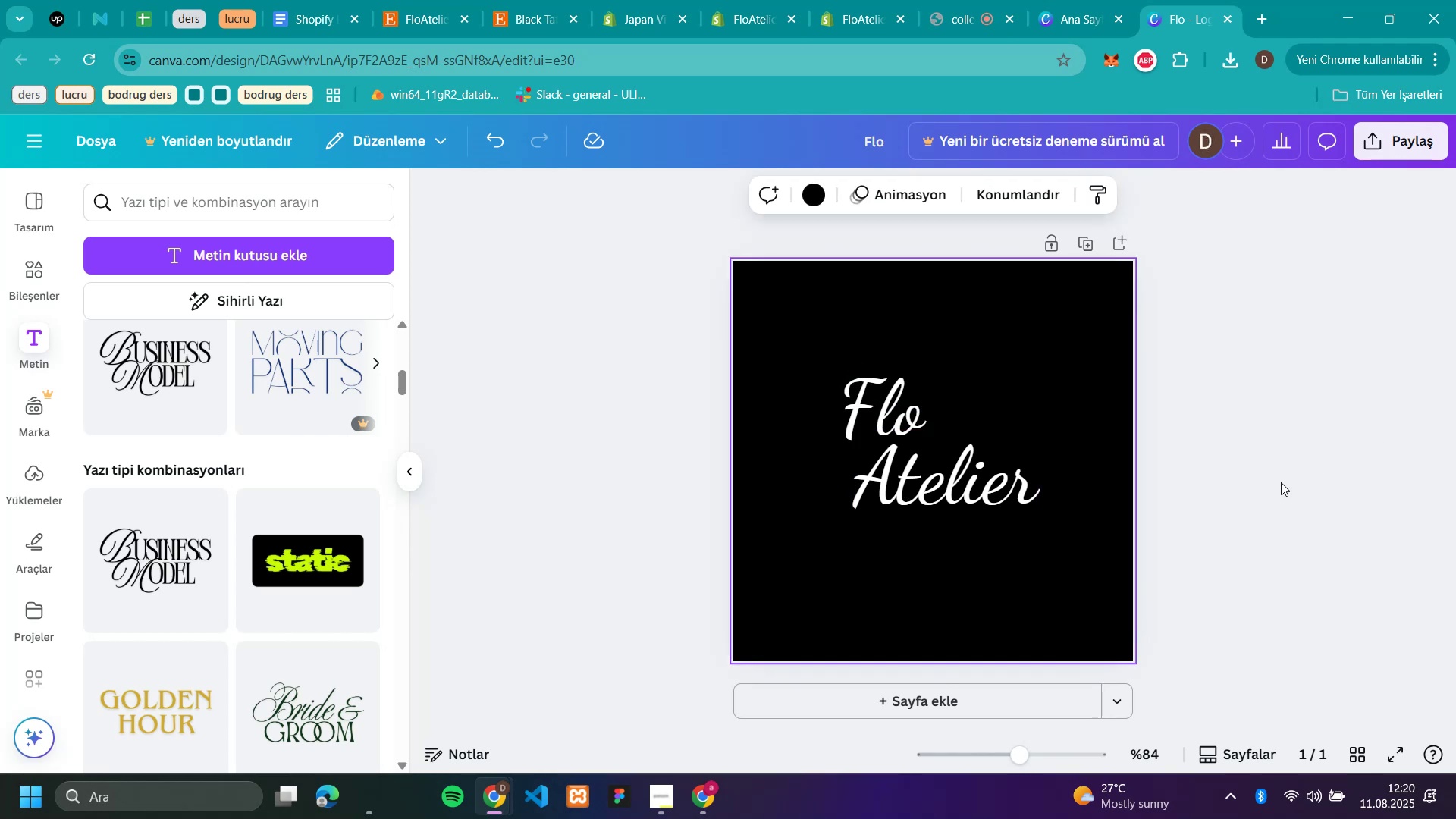 
left_click([1391, 150])
 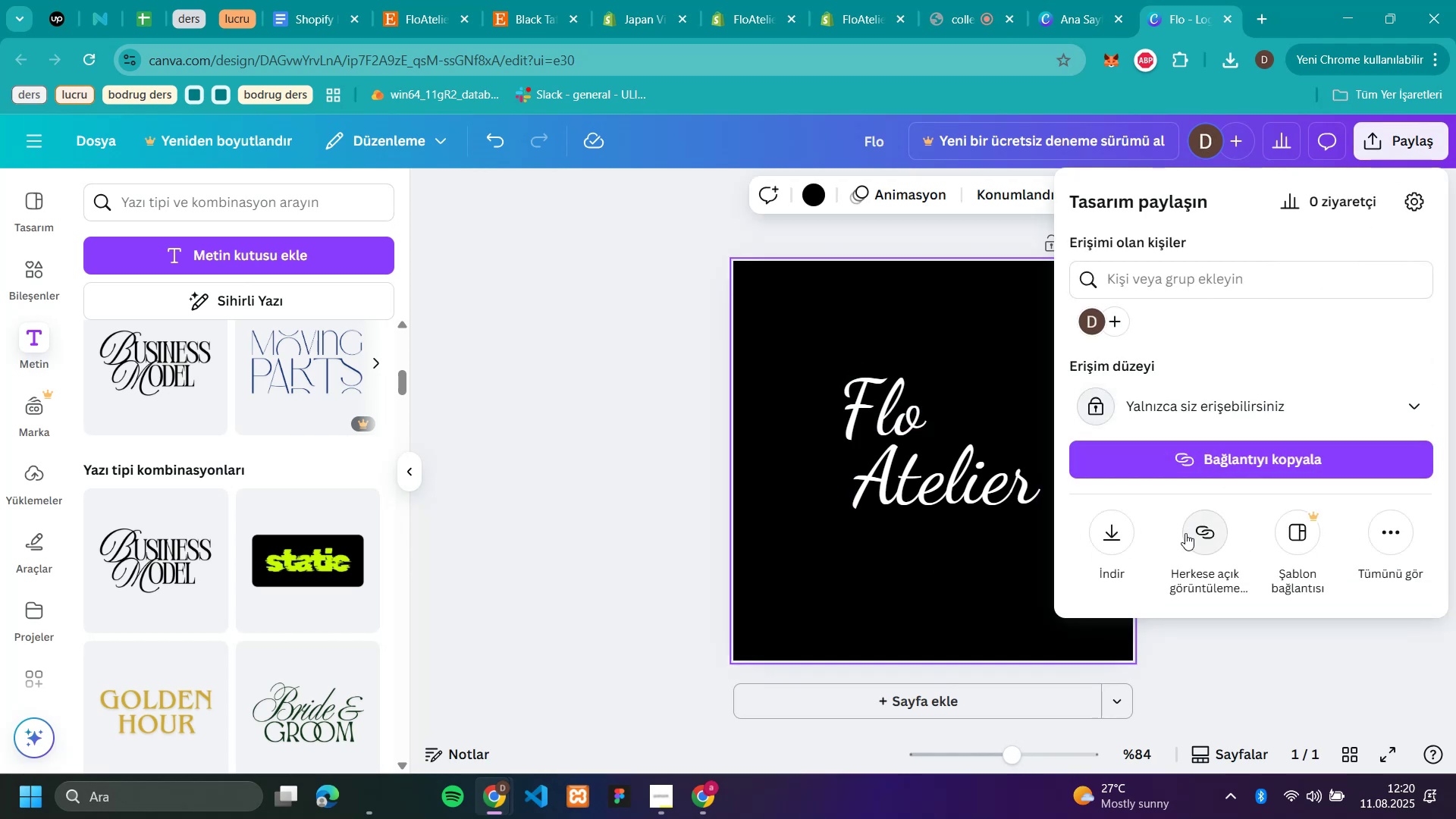 
left_click([1106, 554])
 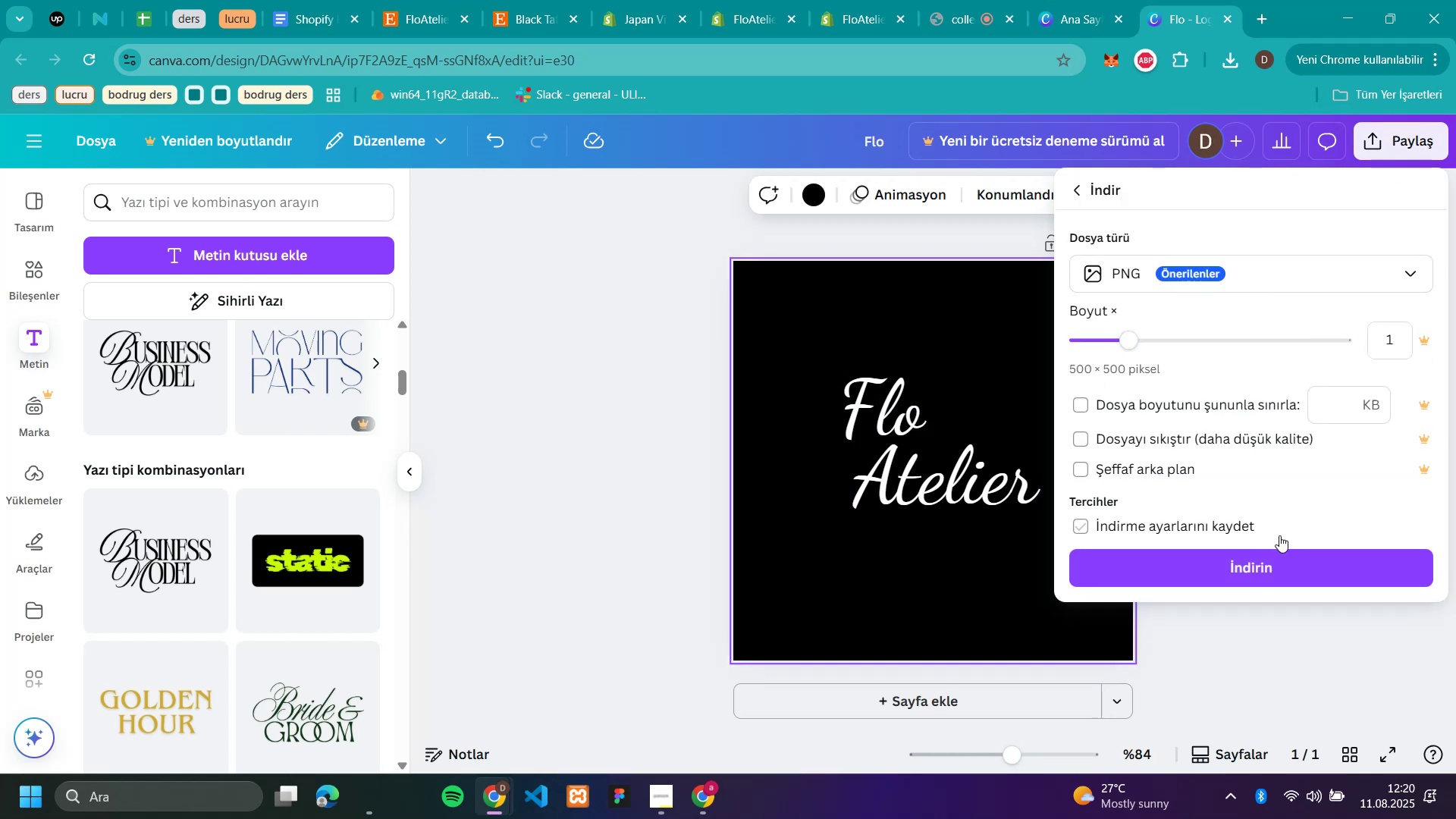 
left_click([1282, 560])
 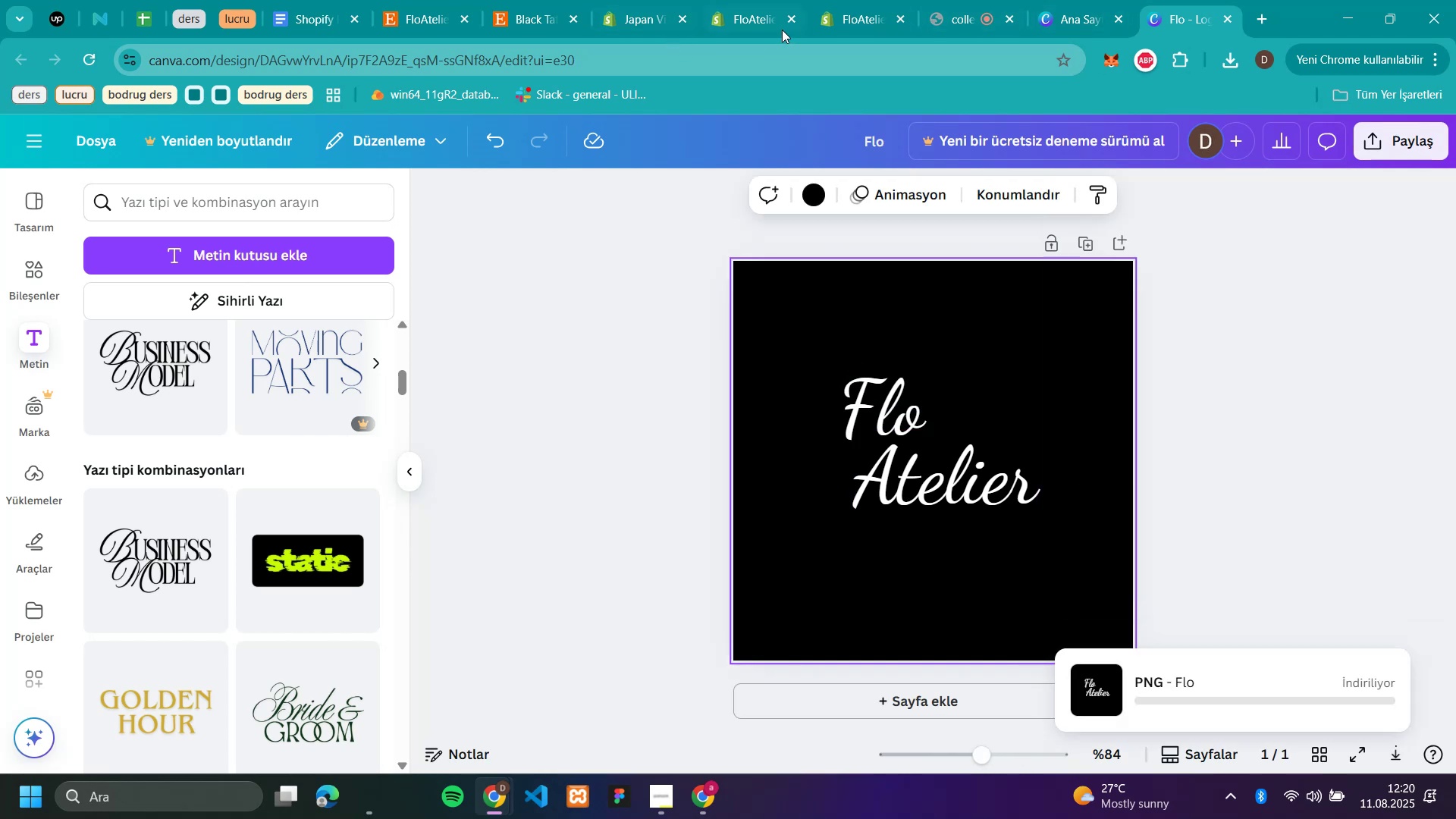 
left_click([851, 33])
 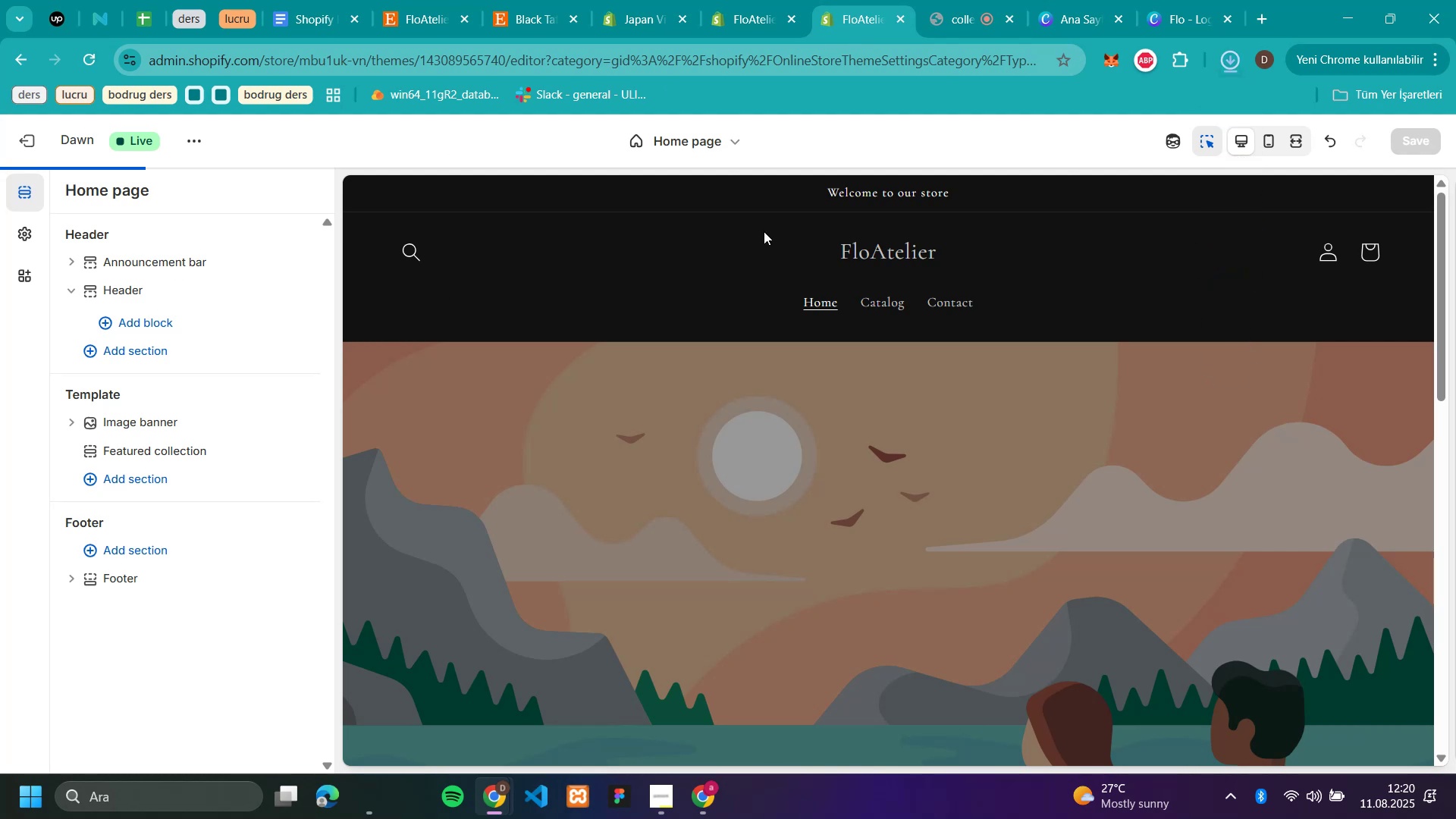 
left_click([930, 250])
 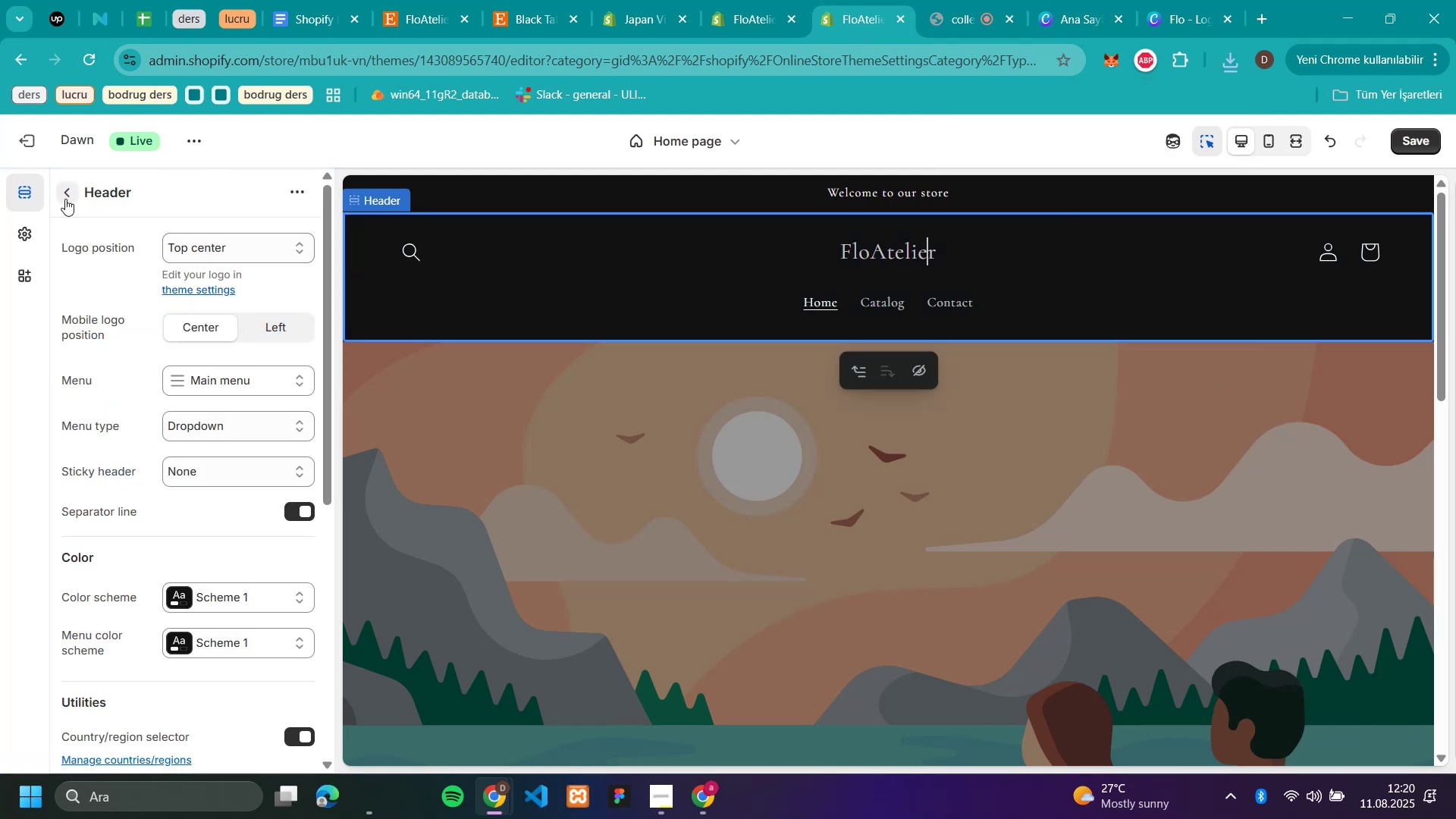 
left_click([34, 240])
 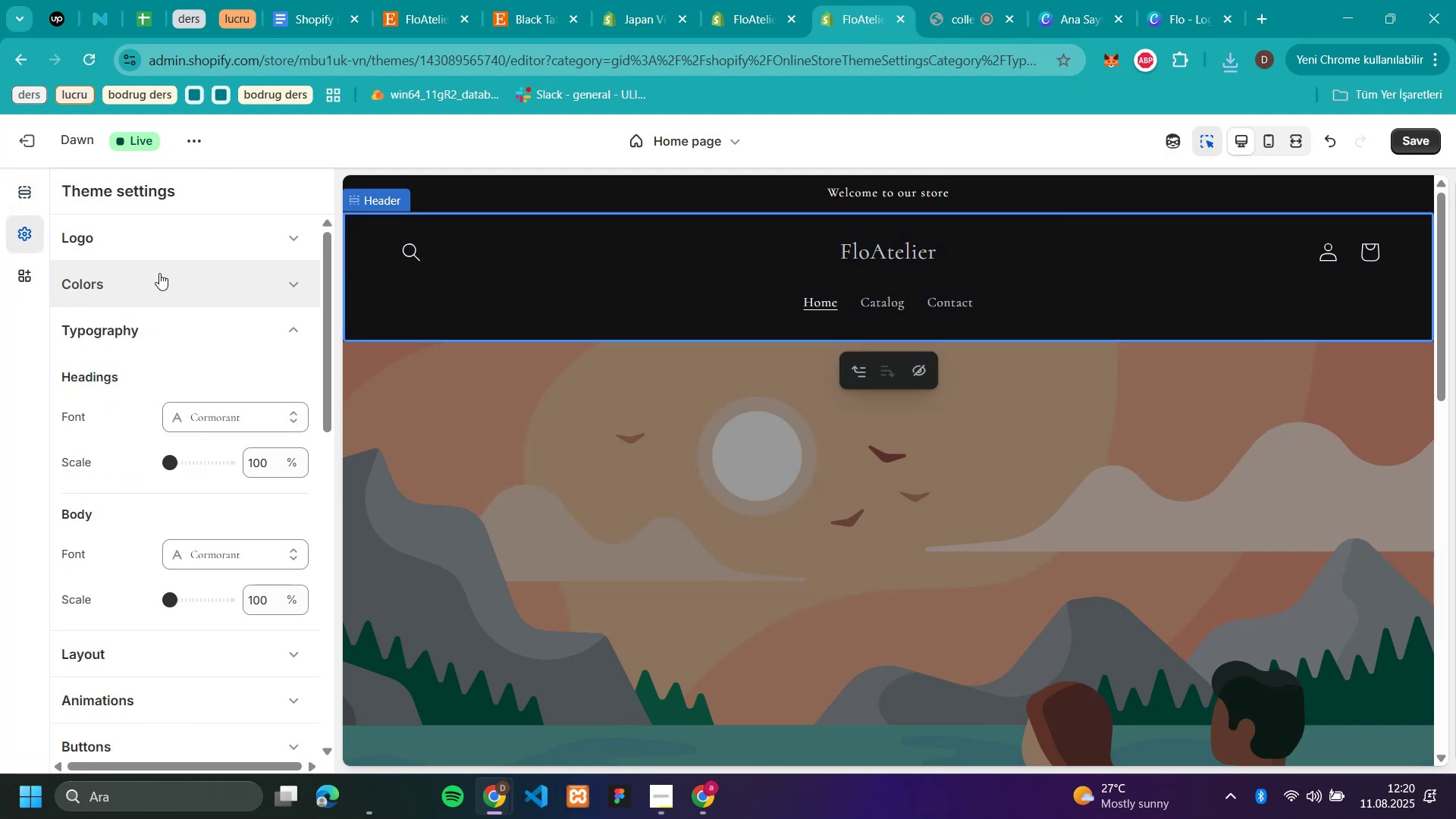 
left_click([167, 246])
 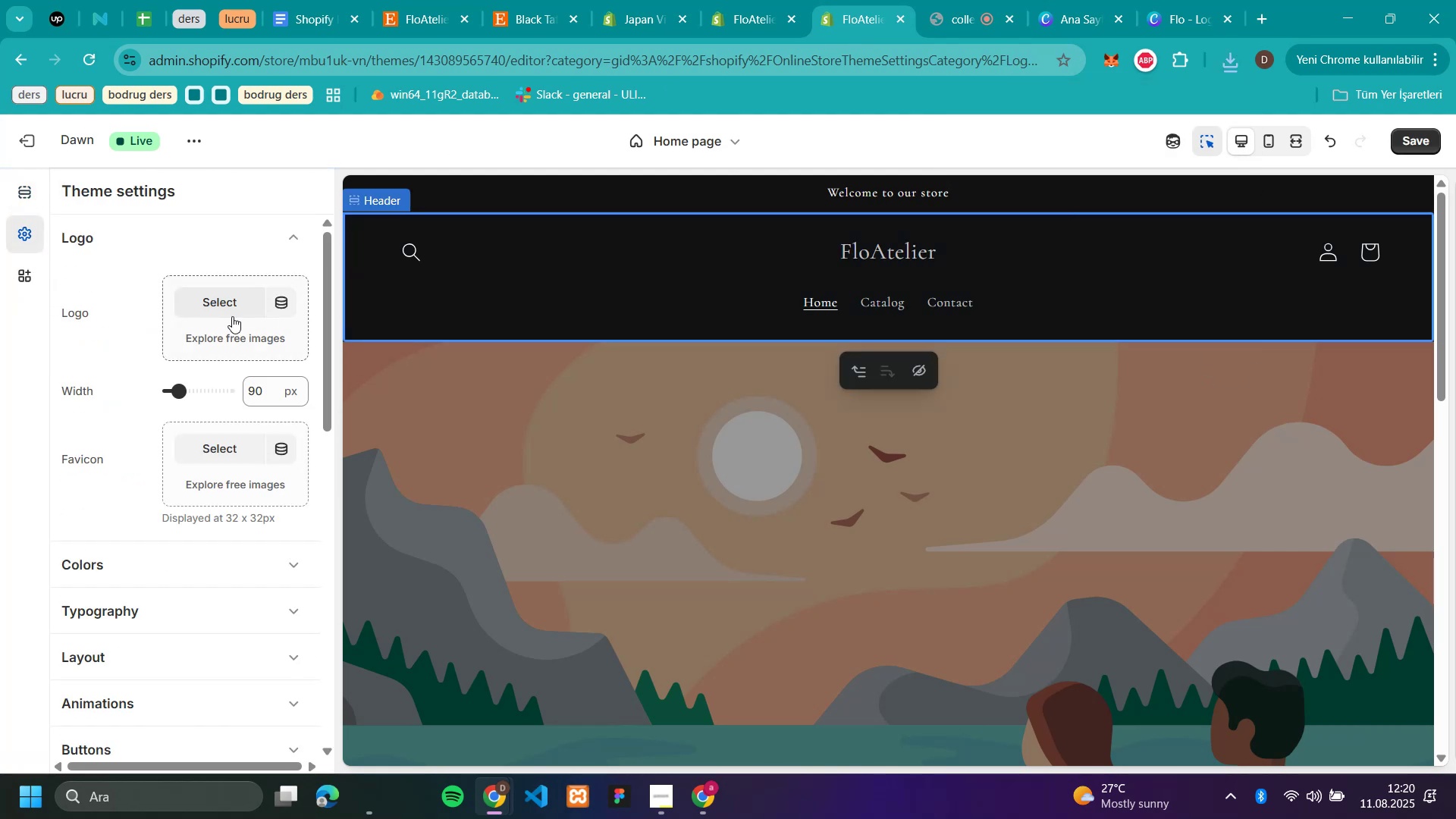 
left_click([228, 308])
 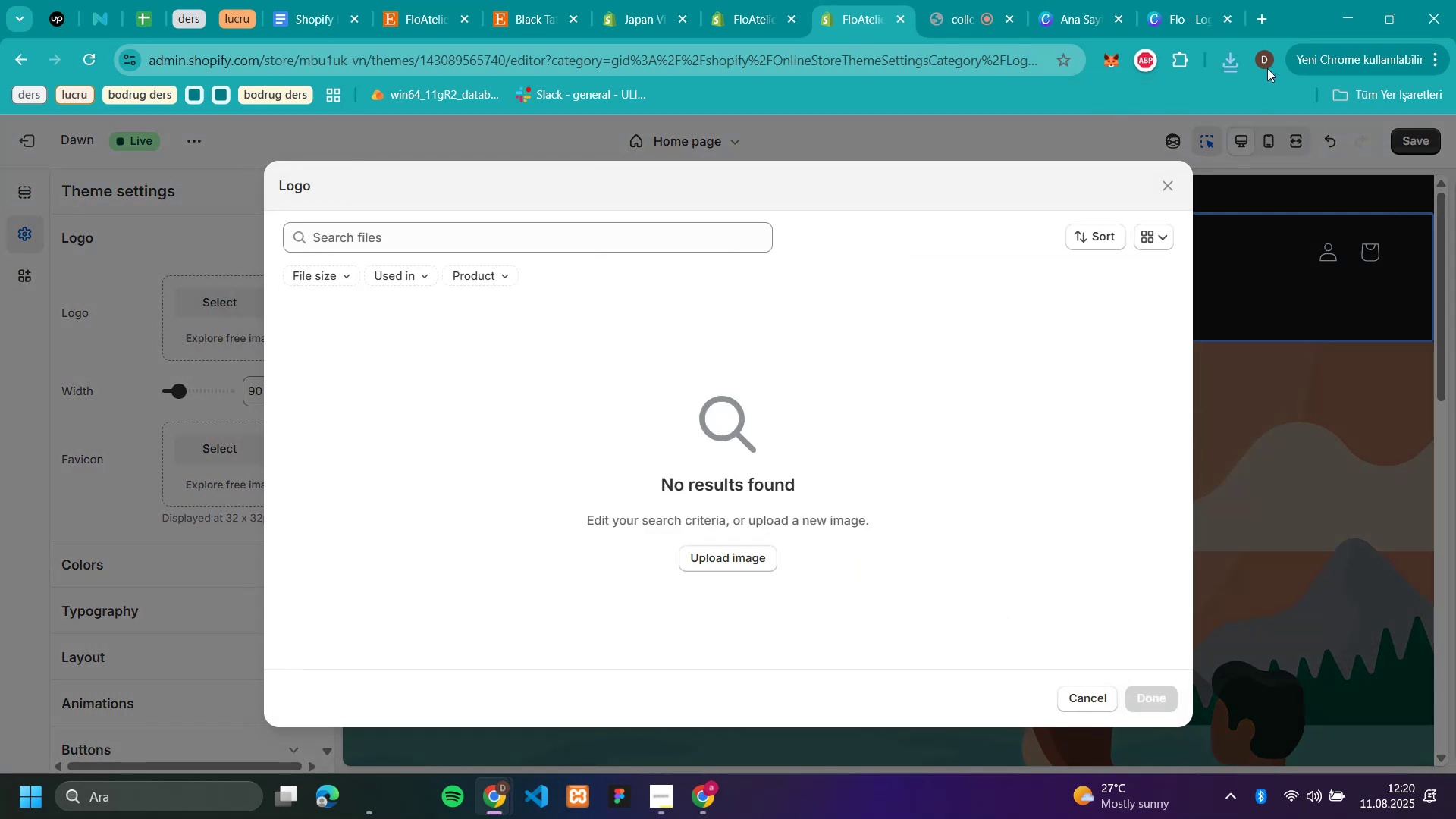 
left_click([1234, 64])
 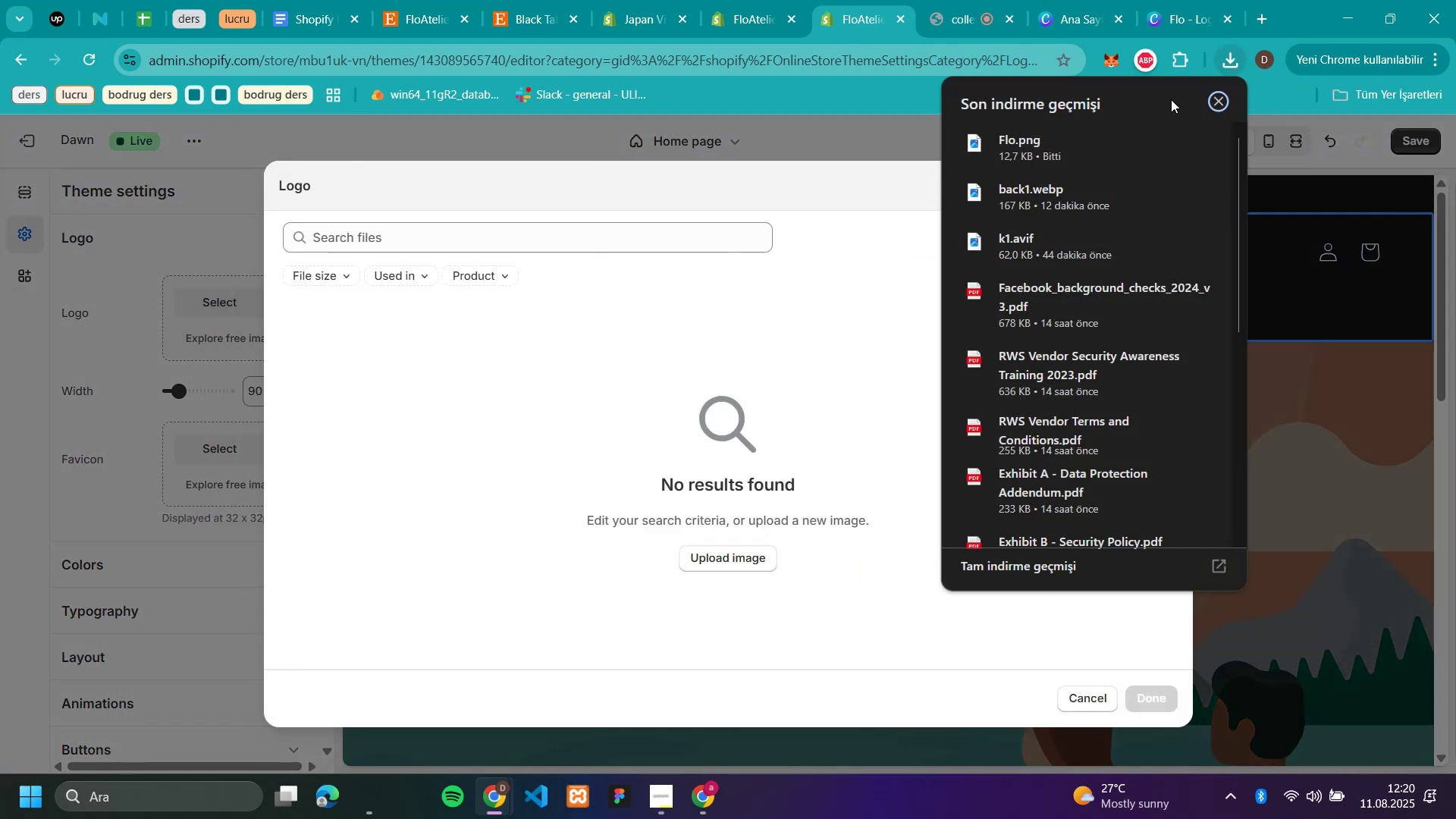 
left_click_drag(start_coordinate=[1066, 151], to_coordinate=[713, 371])
 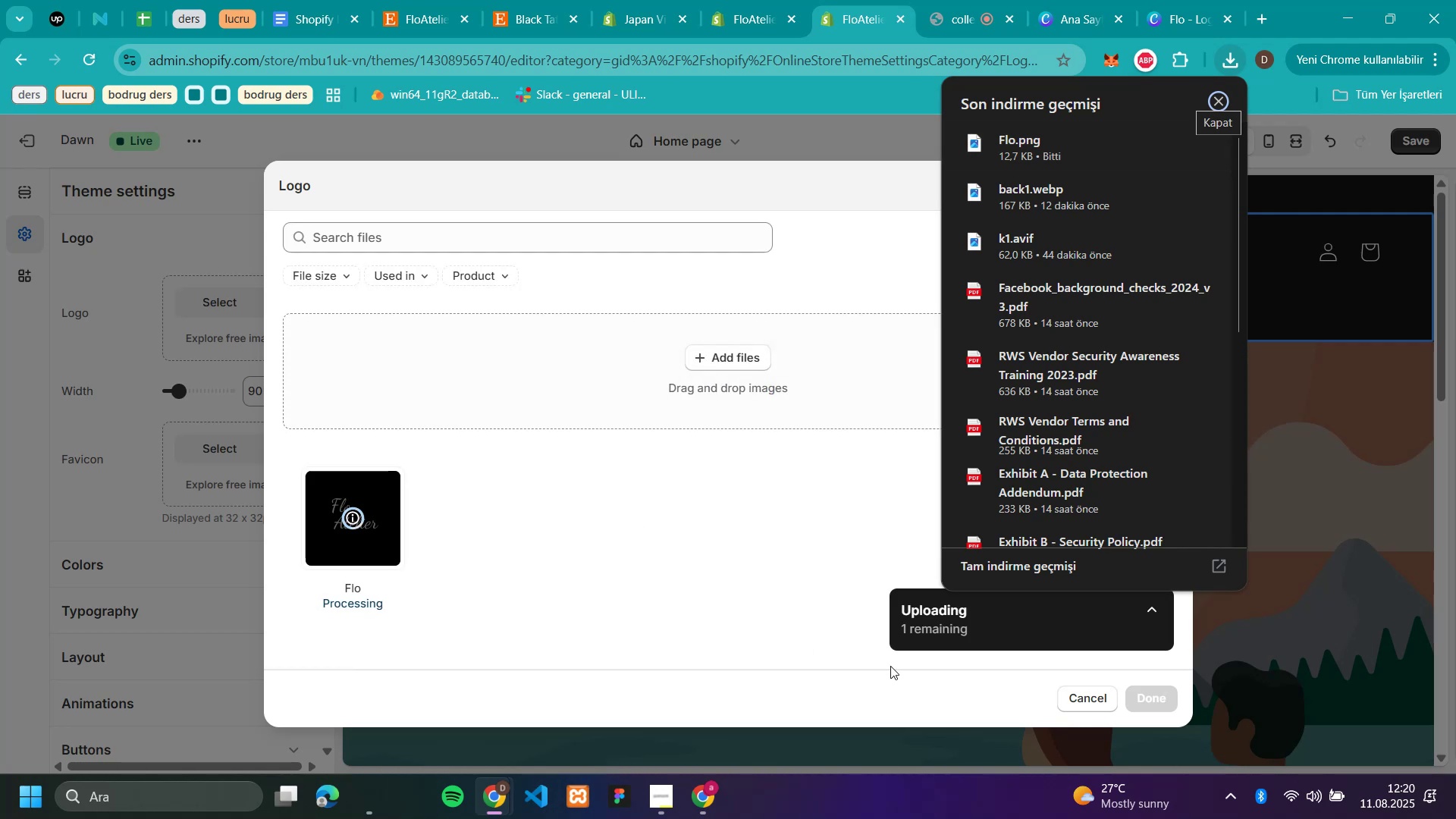 
mouse_move([1152, 692])
 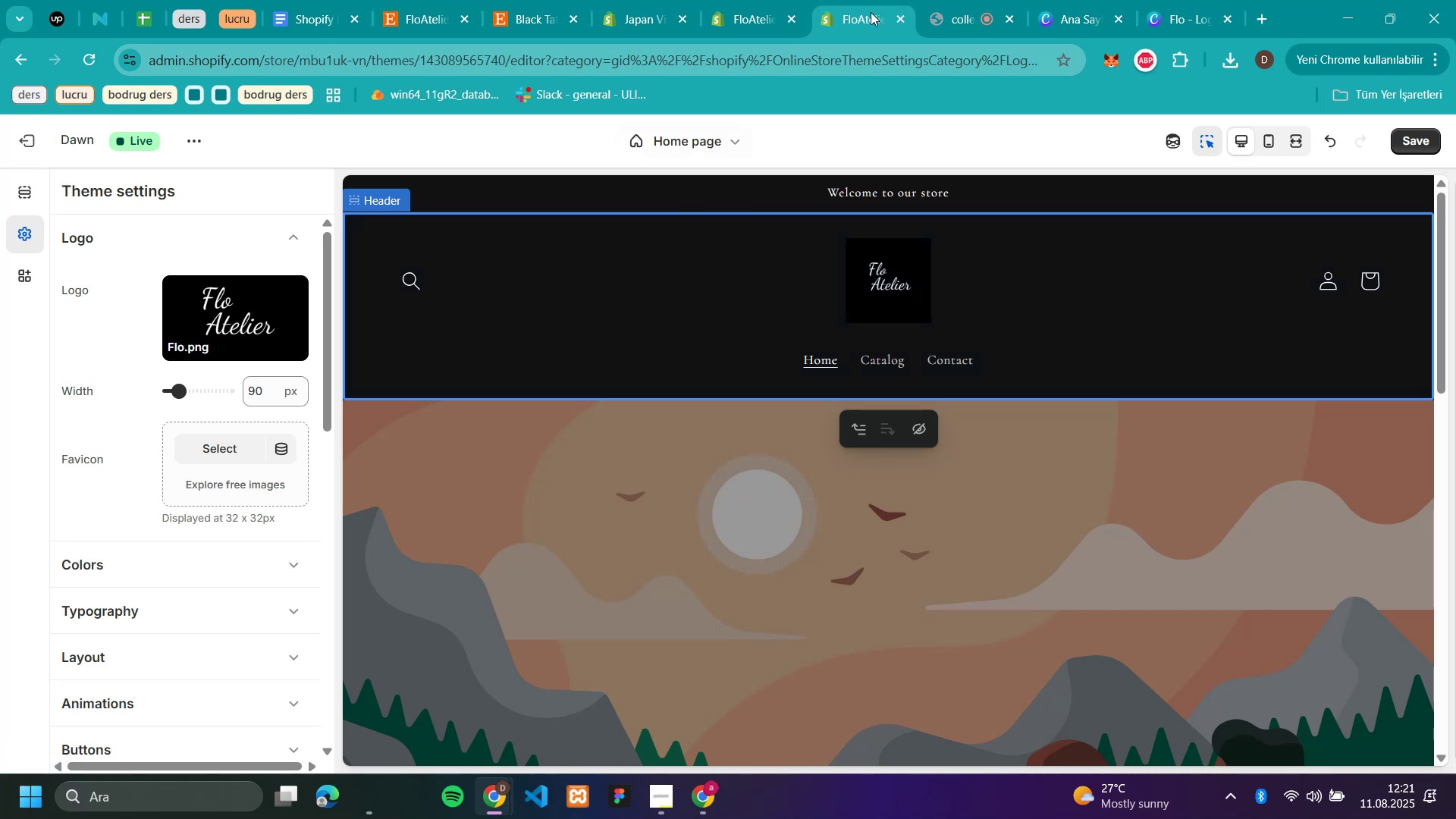 
wait(6.63)
 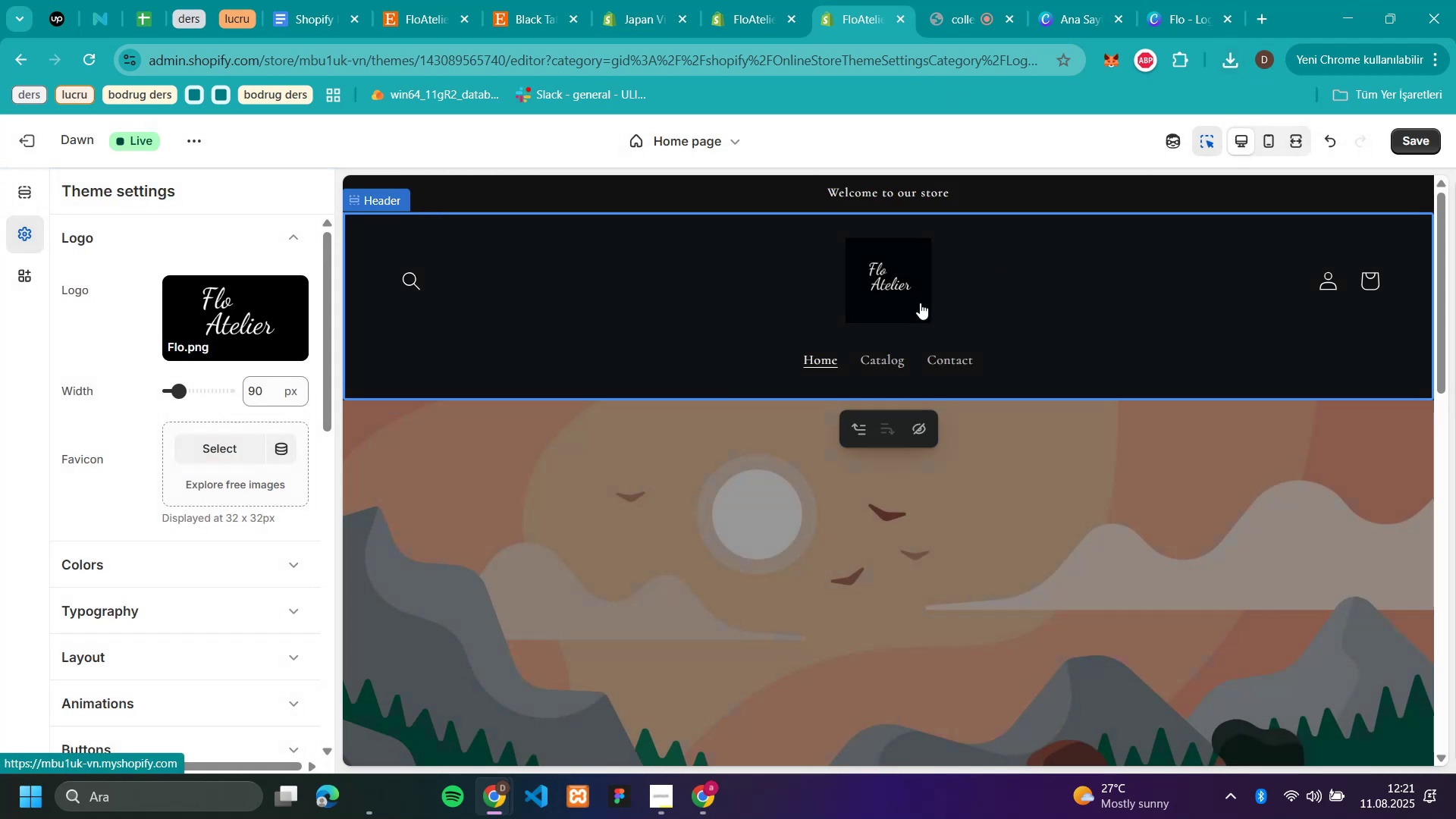 
left_click_drag(start_coordinate=[180, 395], to_coordinate=[196, 394])
 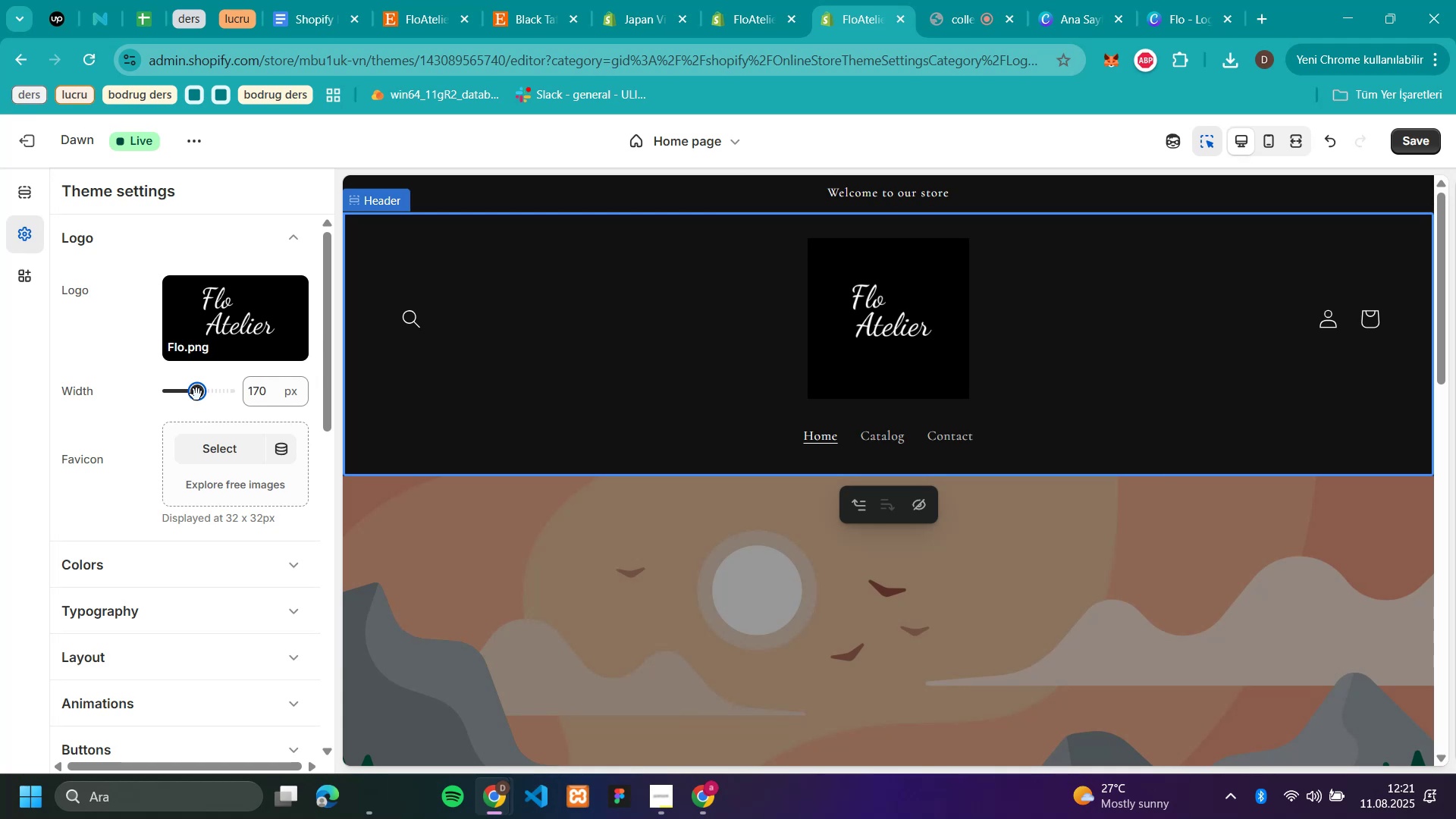 
wait(5.61)
 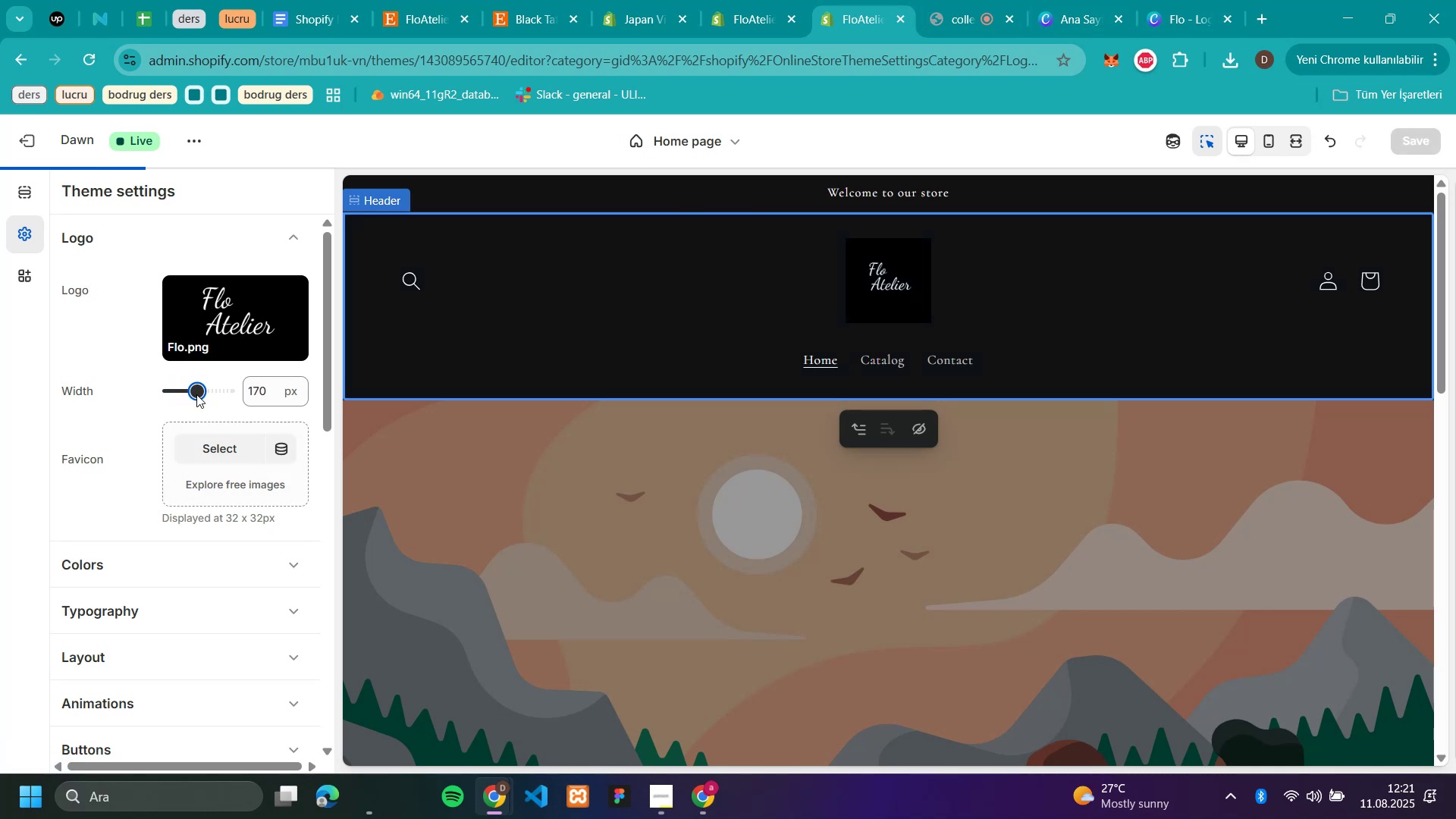 
left_click_drag(start_coordinate=[196, 394], to_coordinate=[177, 398])
 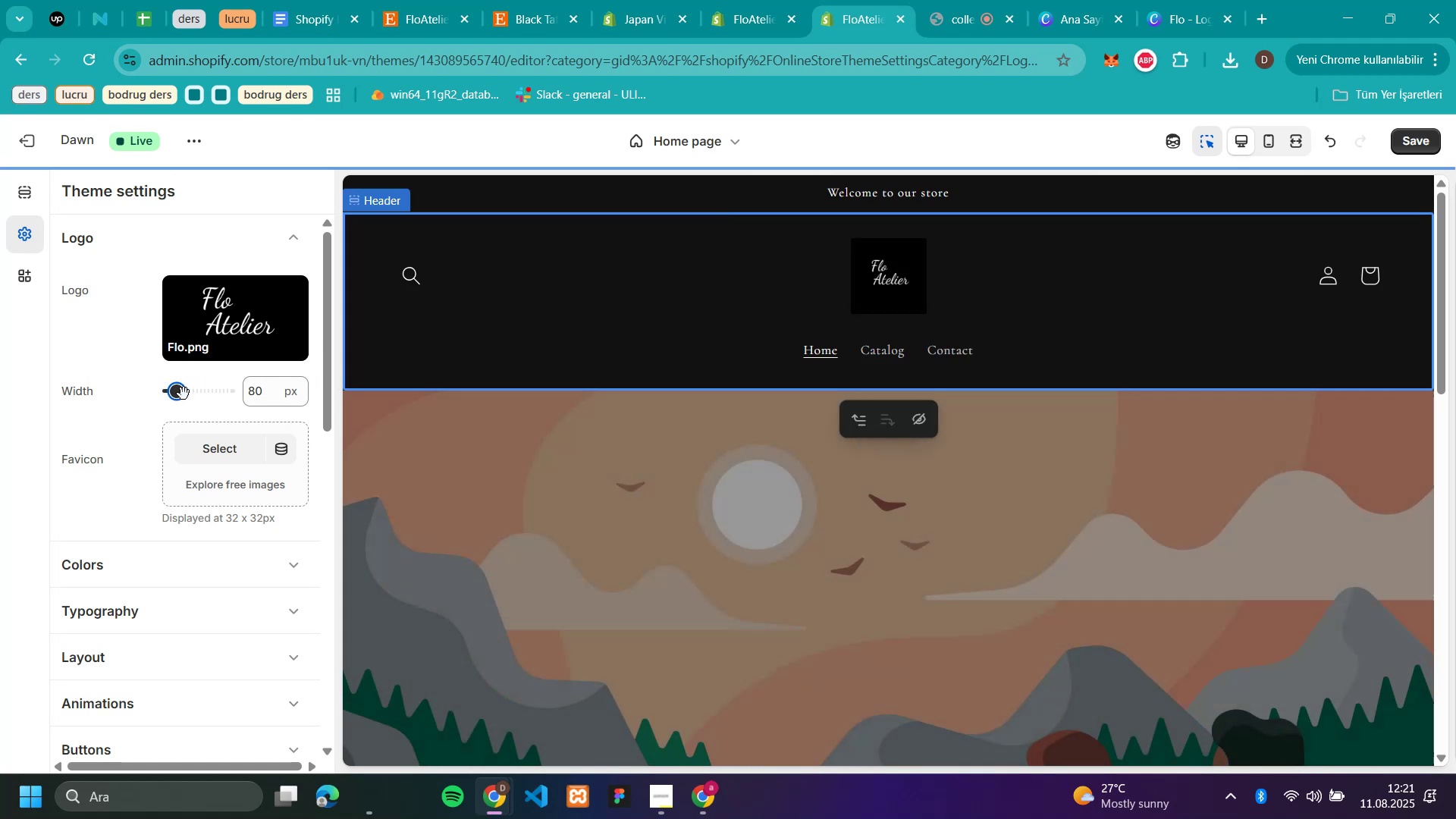 
left_click_drag(start_coordinate=[182, 393], to_coordinate=[190, 393])
 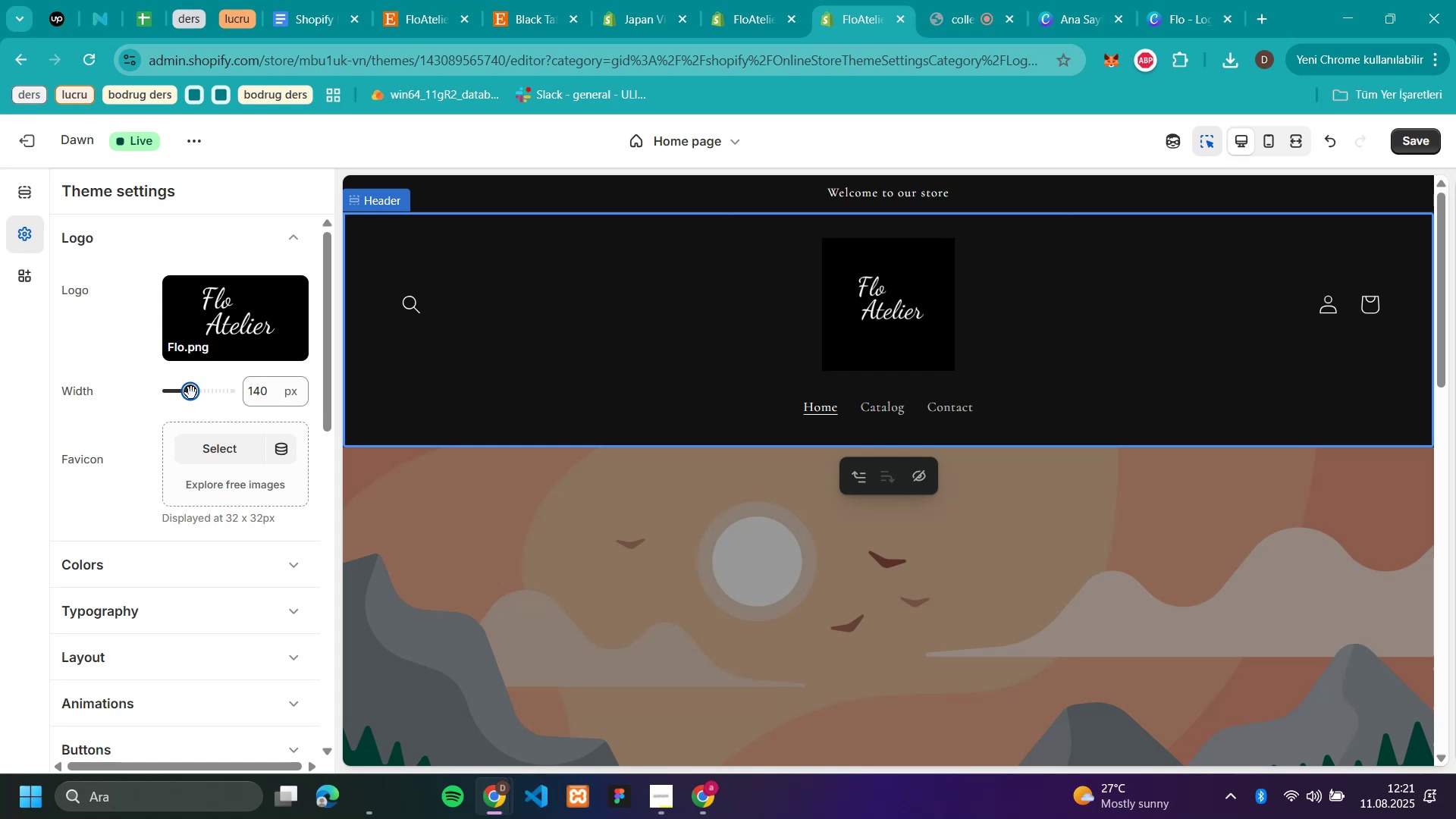 
wait(8.05)
 